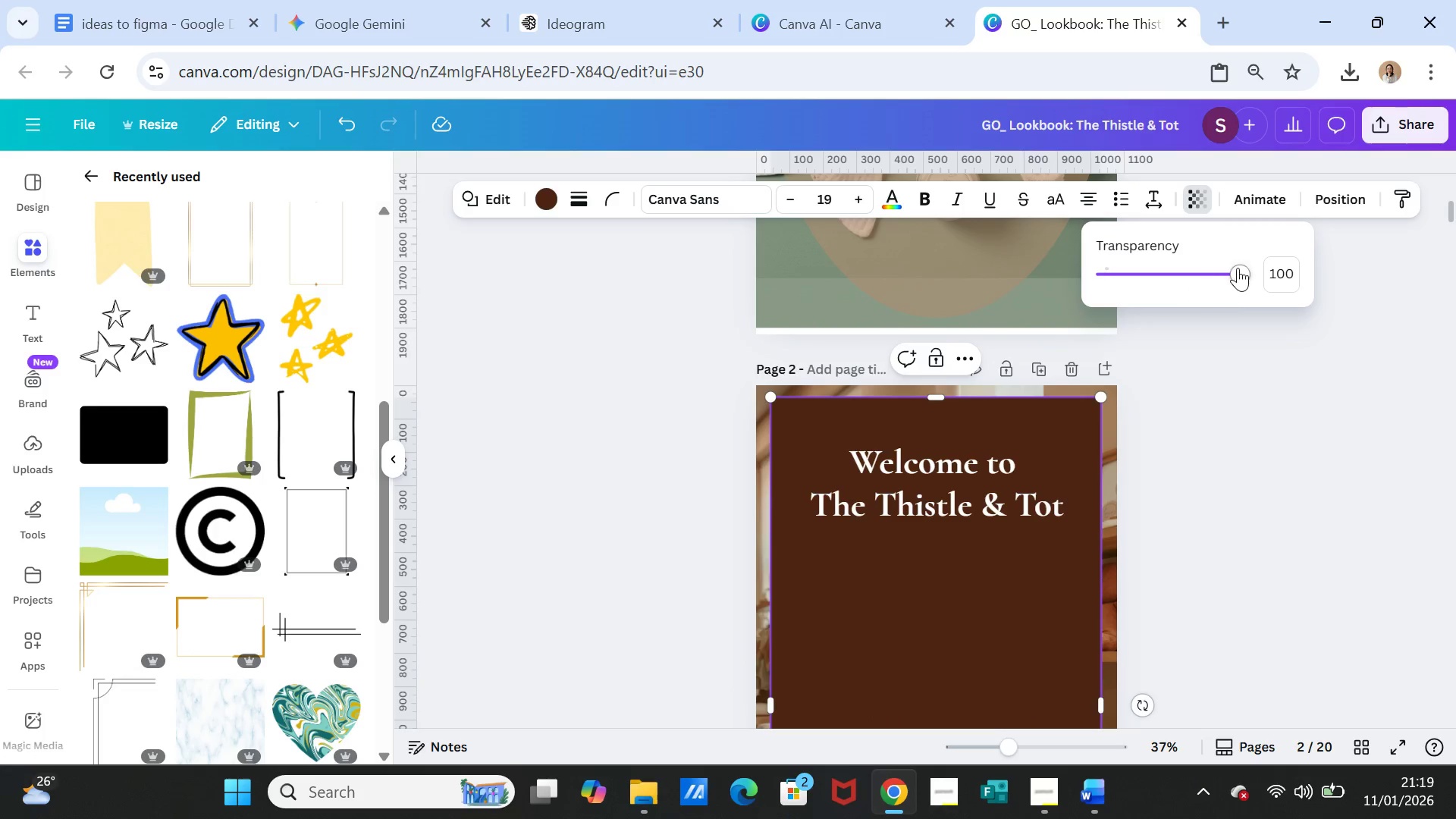 
left_click_drag(start_coordinate=[1238, 267], to_coordinate=[1097, 273])
 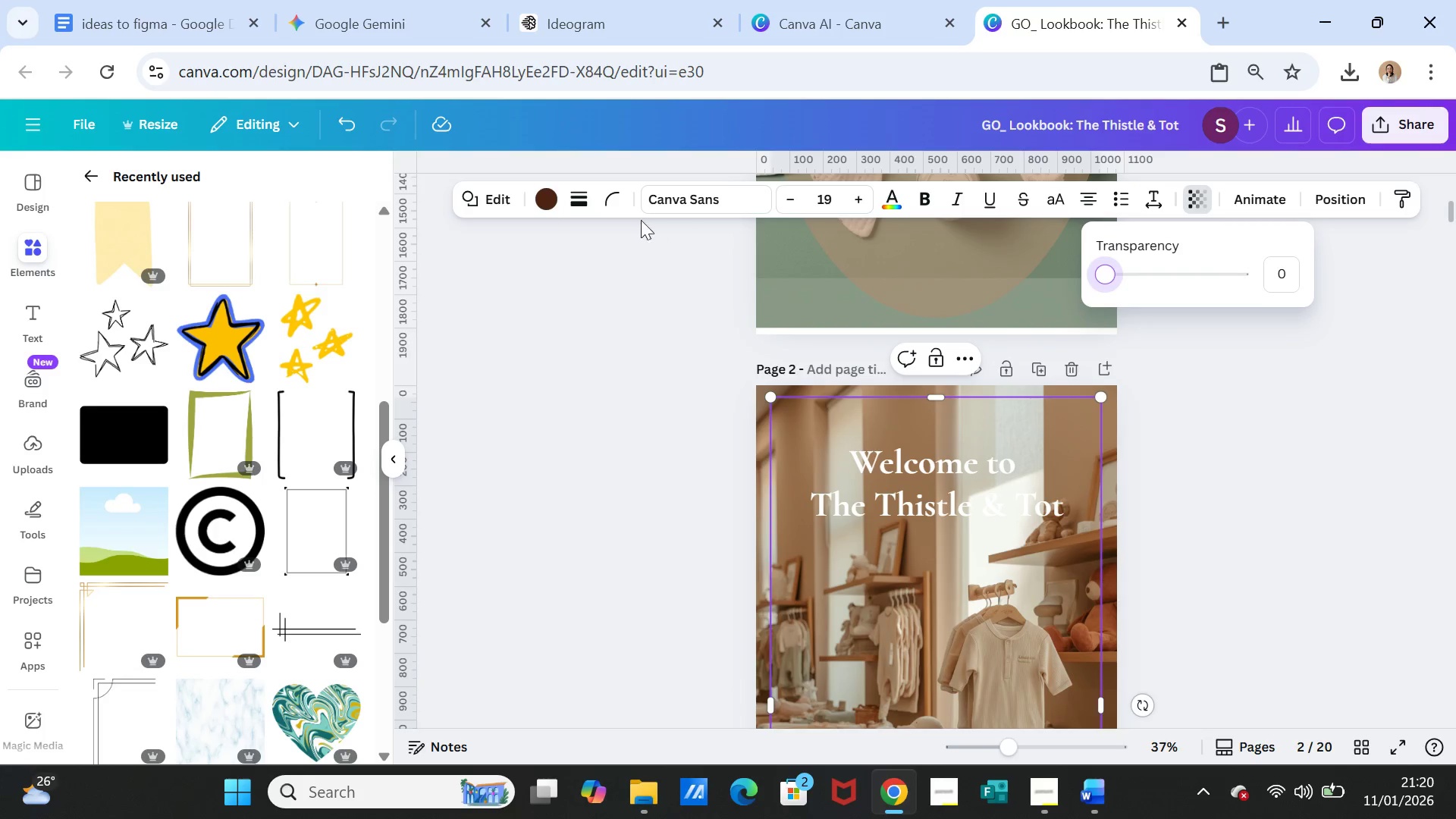 
left_click([577, 198])
 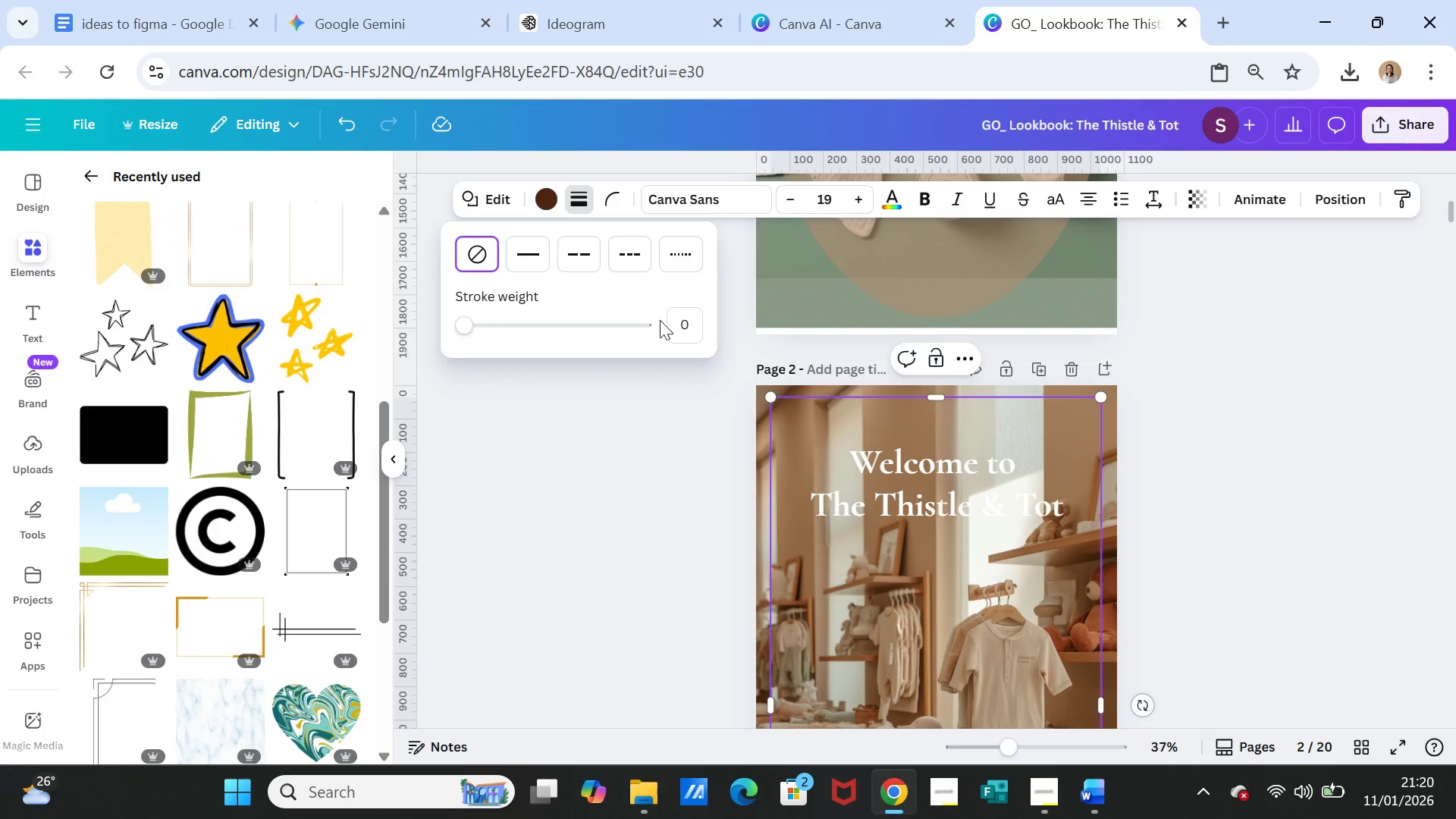 
left_click([694, 327])
 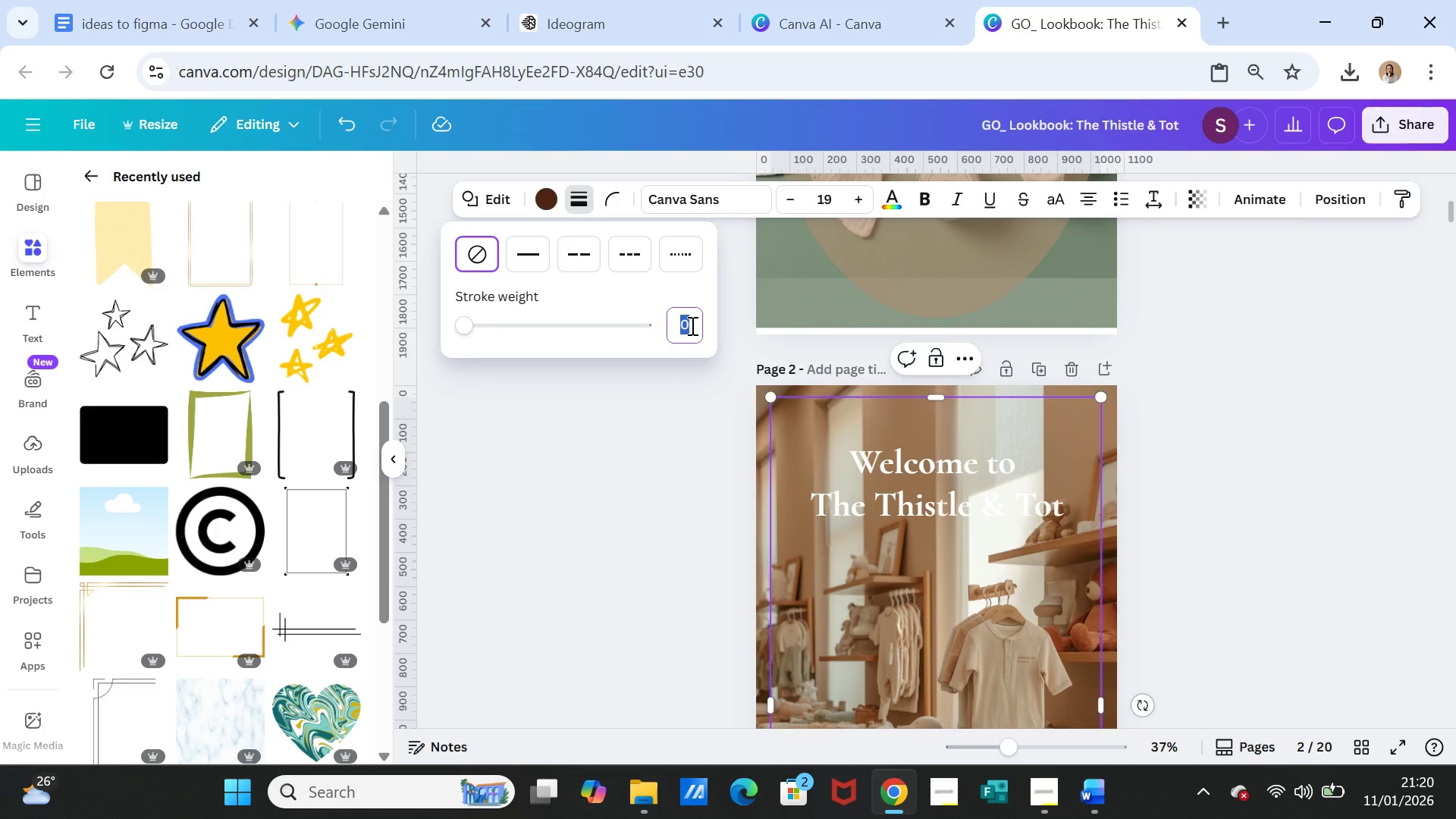 
key(4)
 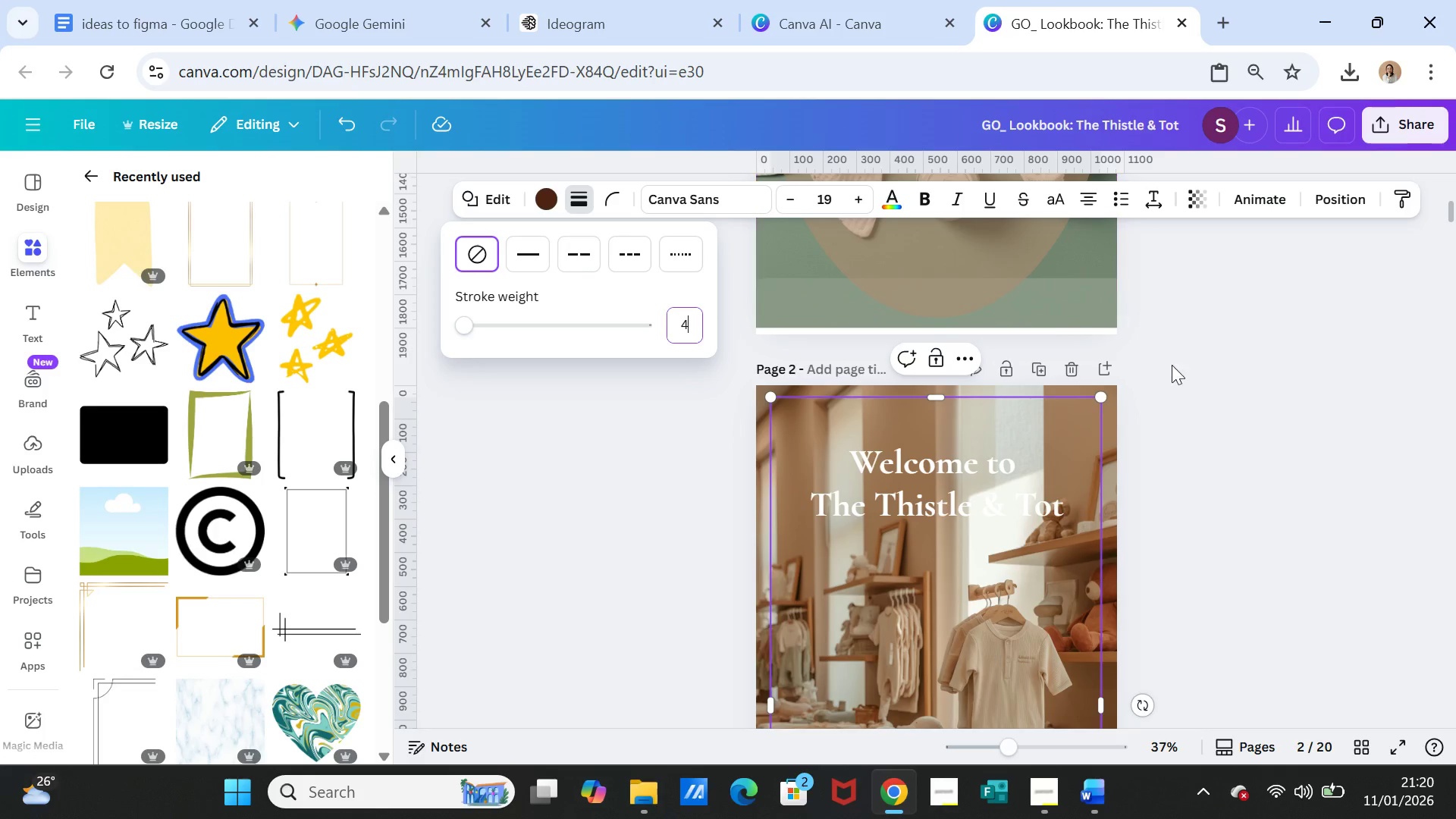 
left_click([1194, 426])
 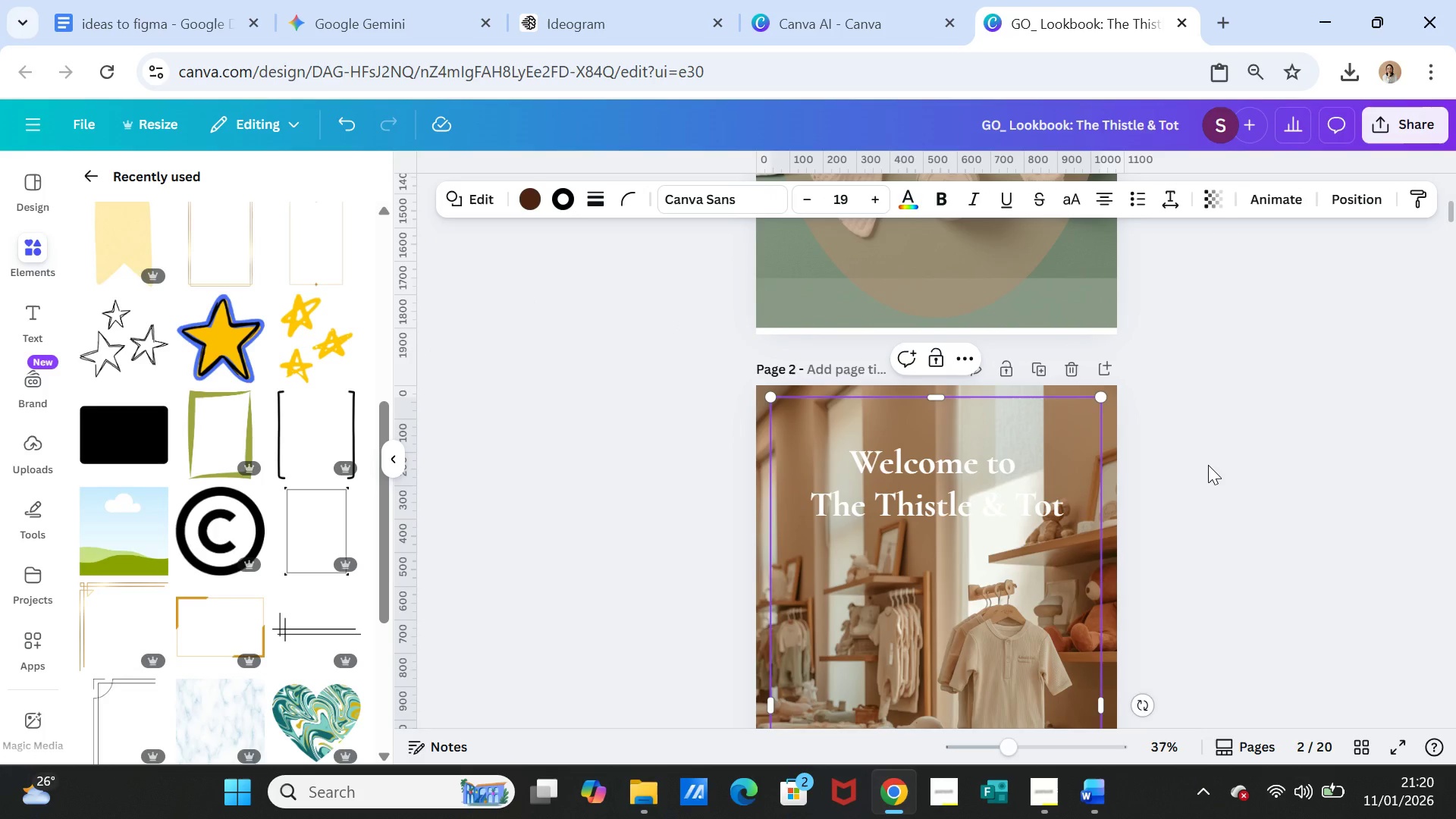 
left_click([1208, 465])
 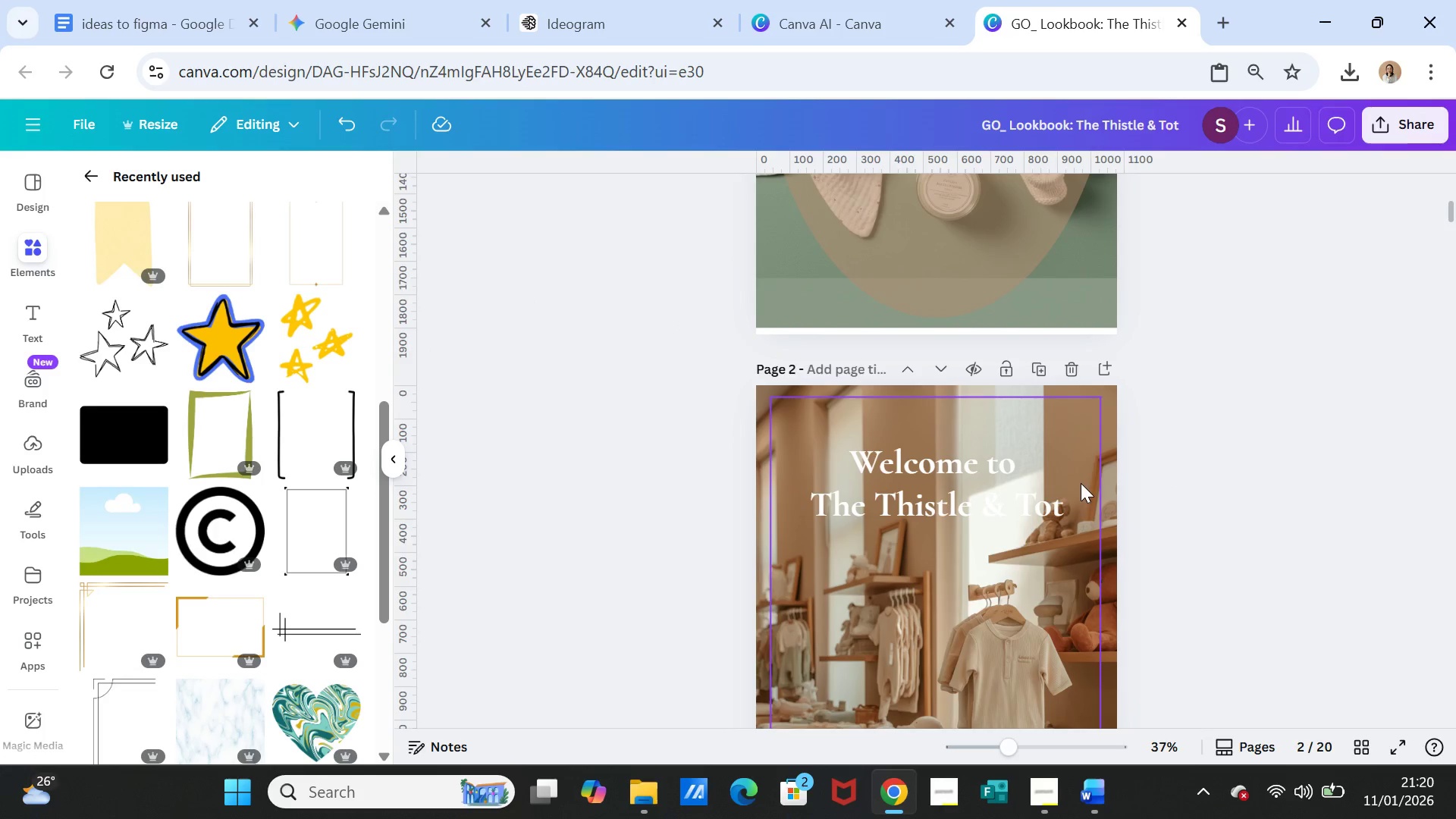 
left_click([1078, 483])
 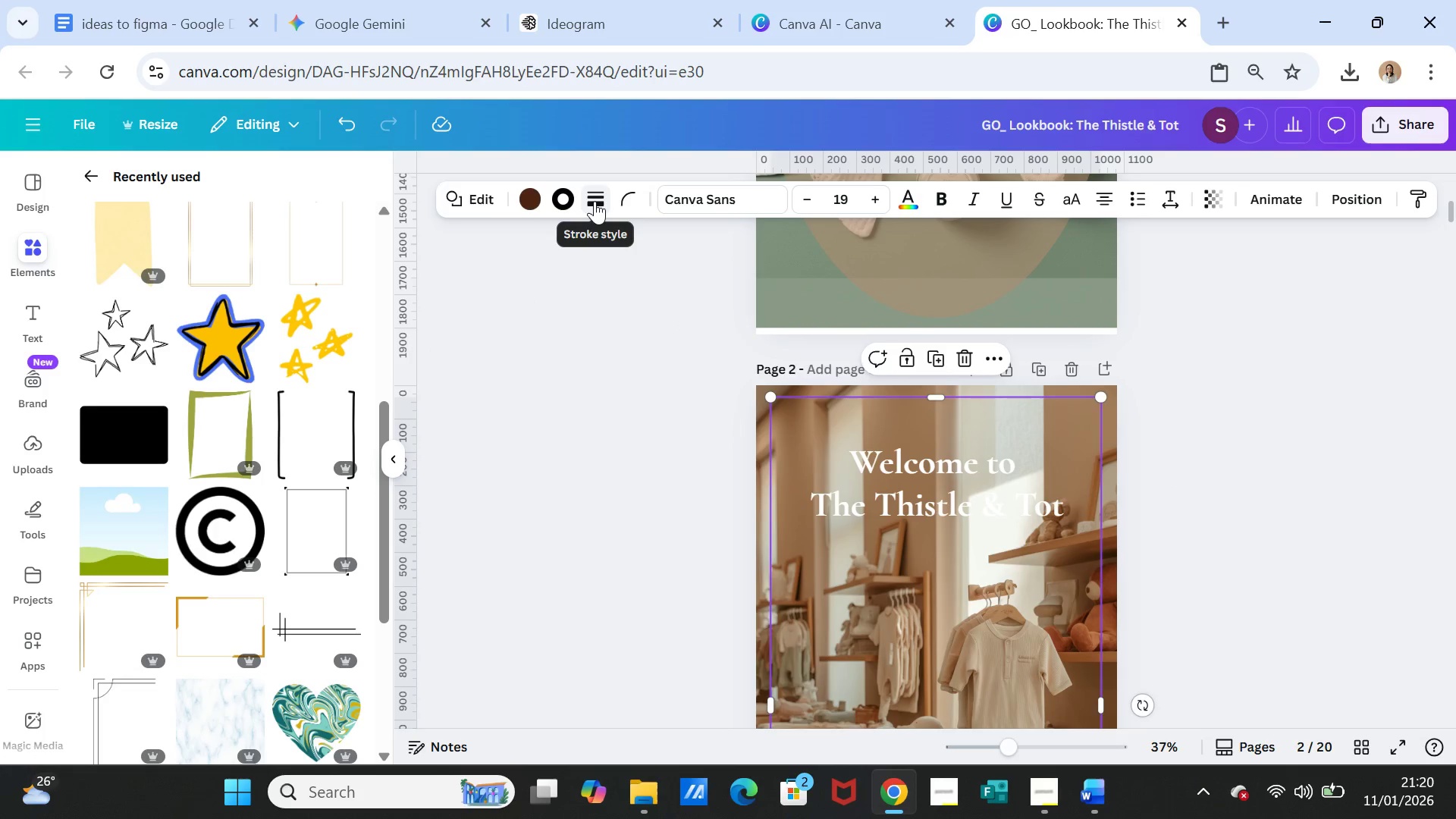 
left_click([595, 201])
 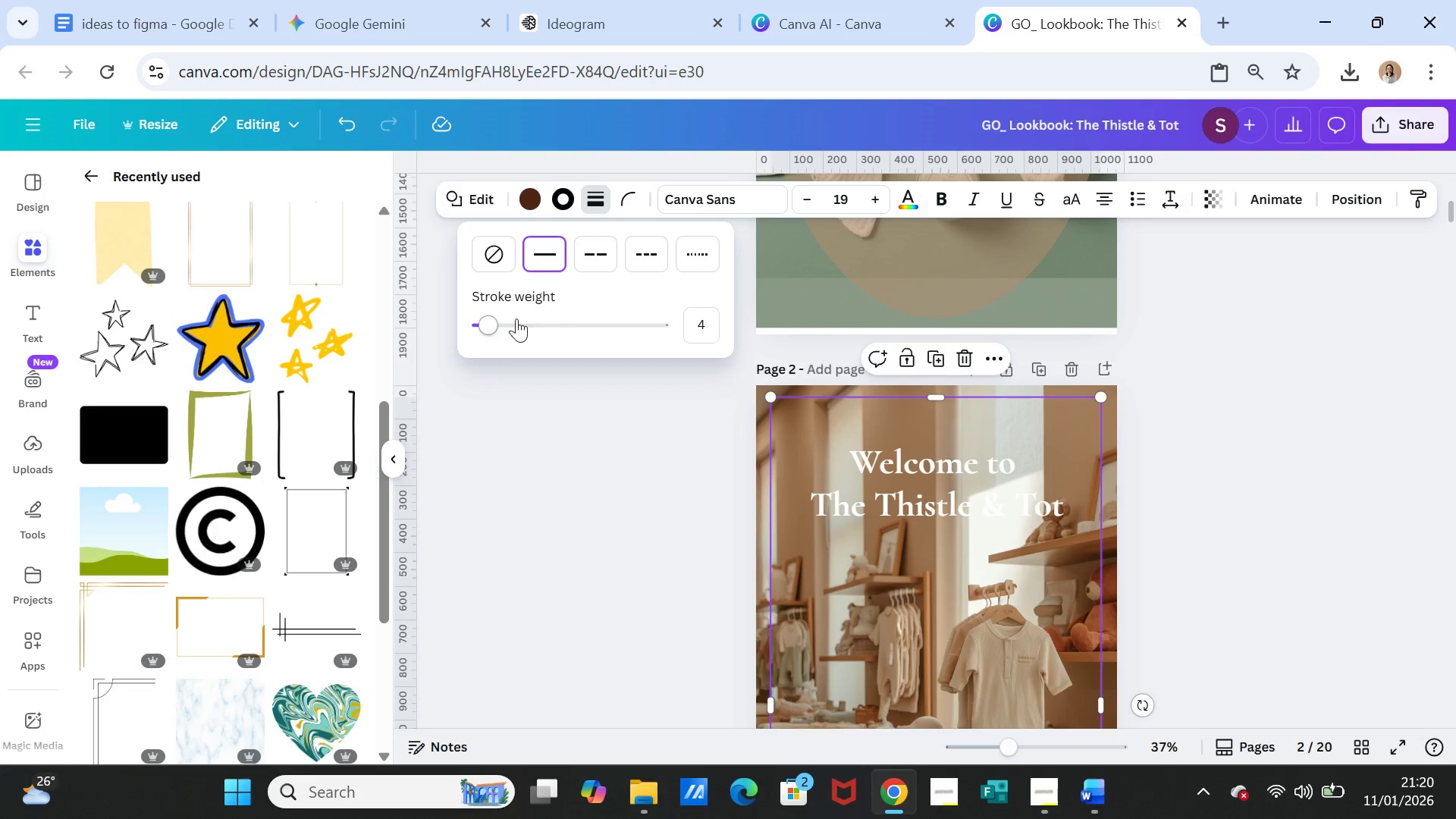 
left_click_drag(start_coordinate=[494, 318], to_coordinate=[498, 319])
 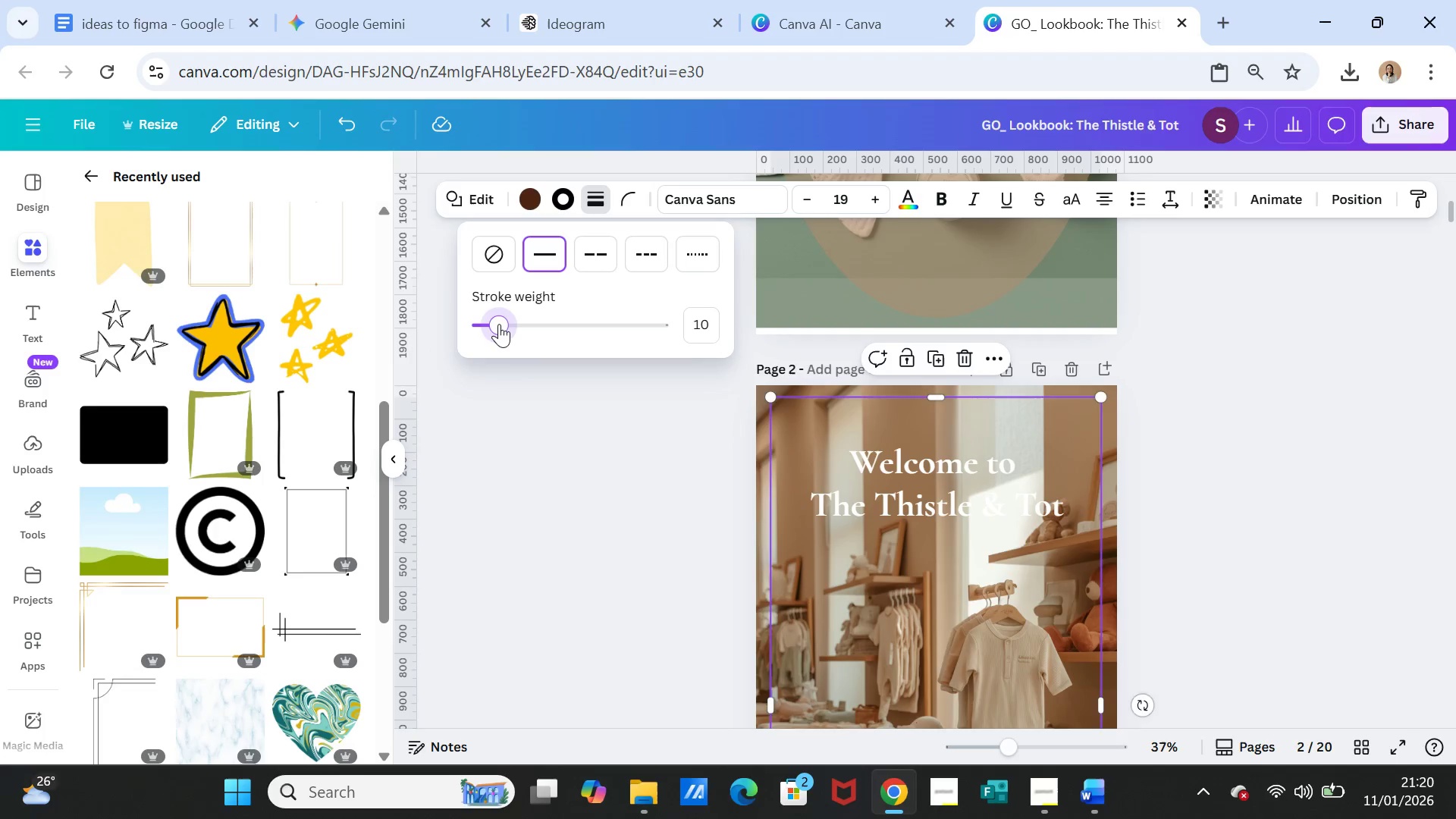 
left_click_drag(start_coordinate=[499, 324], to_coordinate=[506, 324])
 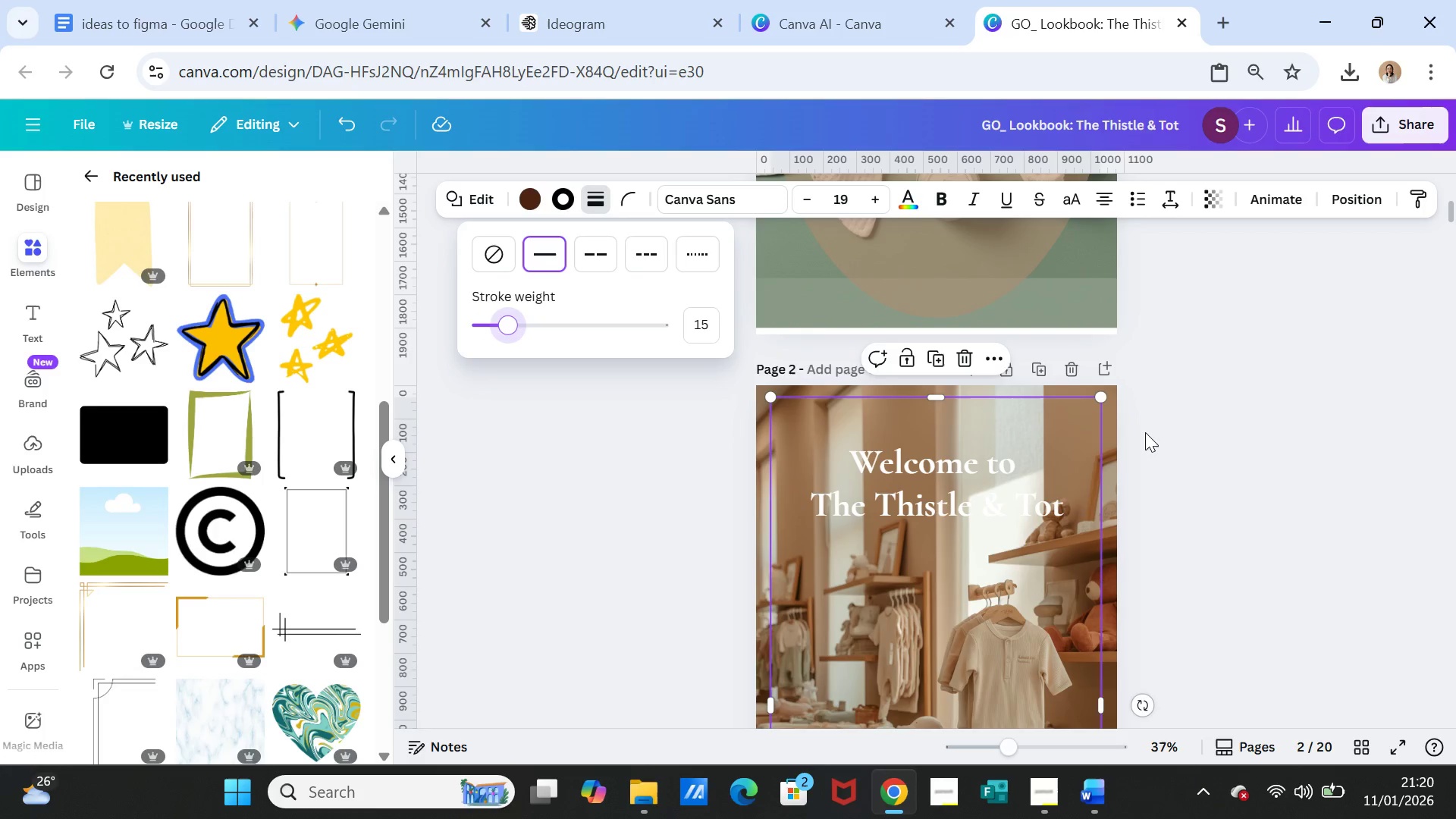 
left_click([1145, 432])
 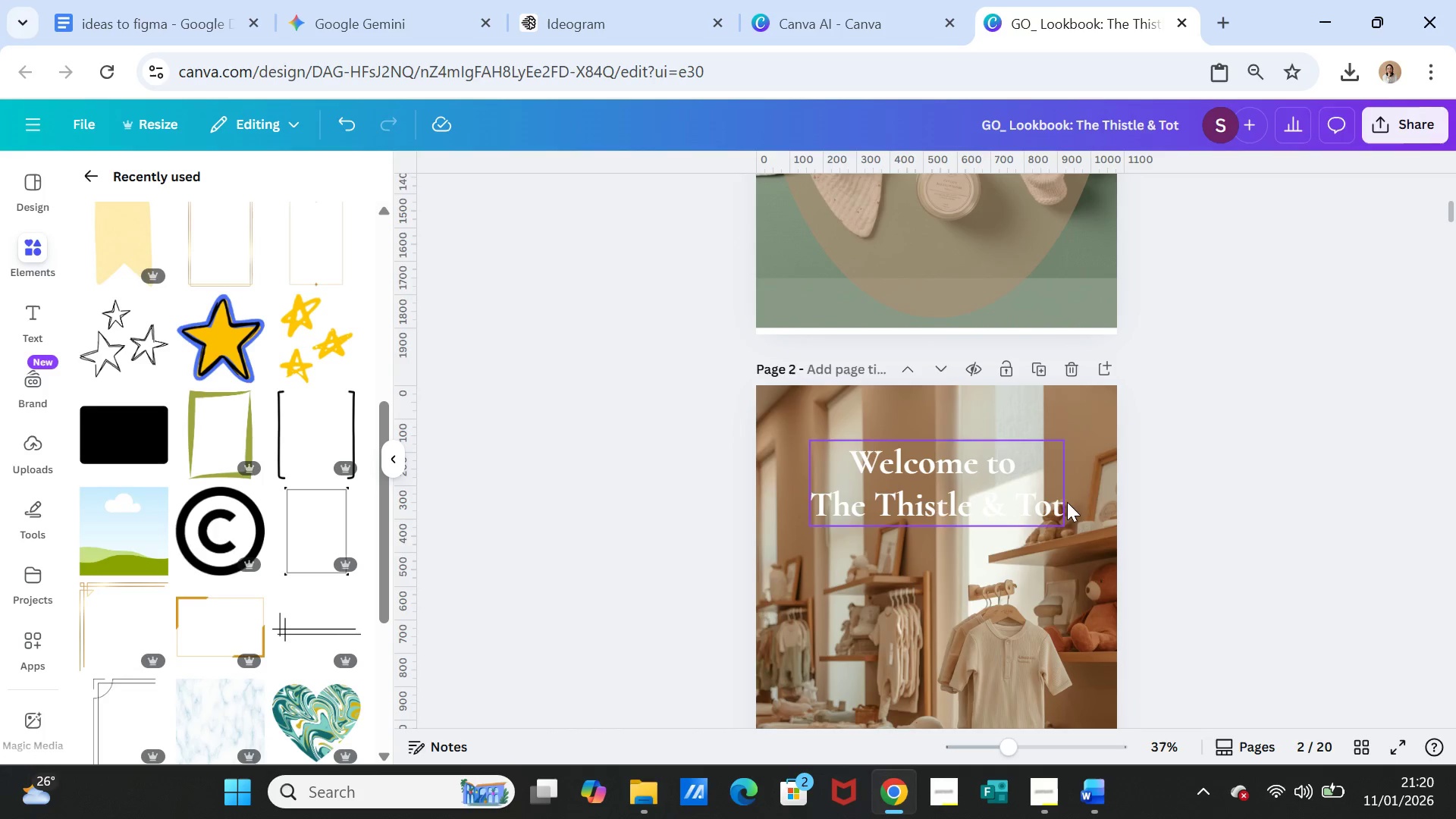 
left_click([1083, 477])
 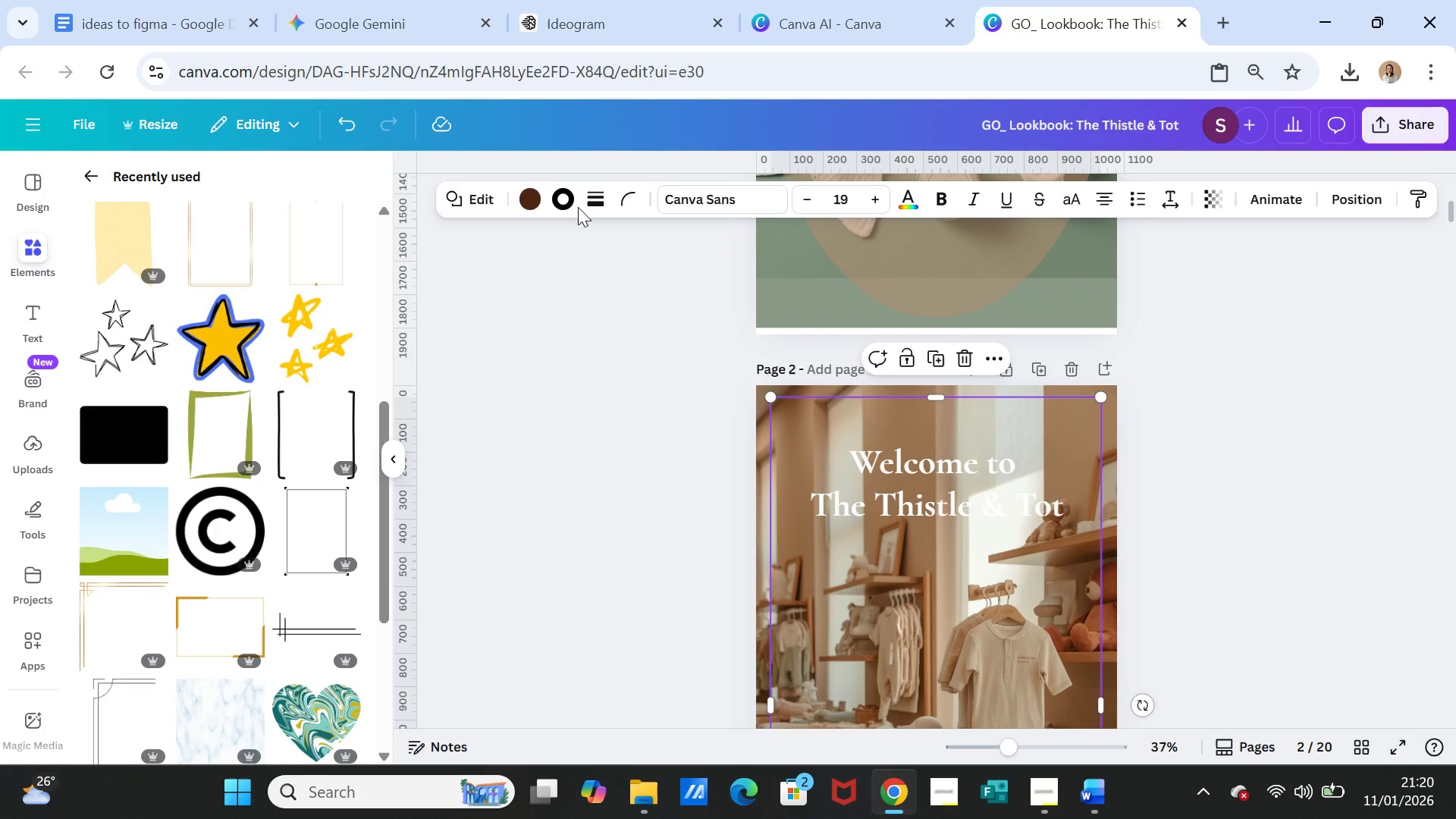 
left_click([592, 199])
 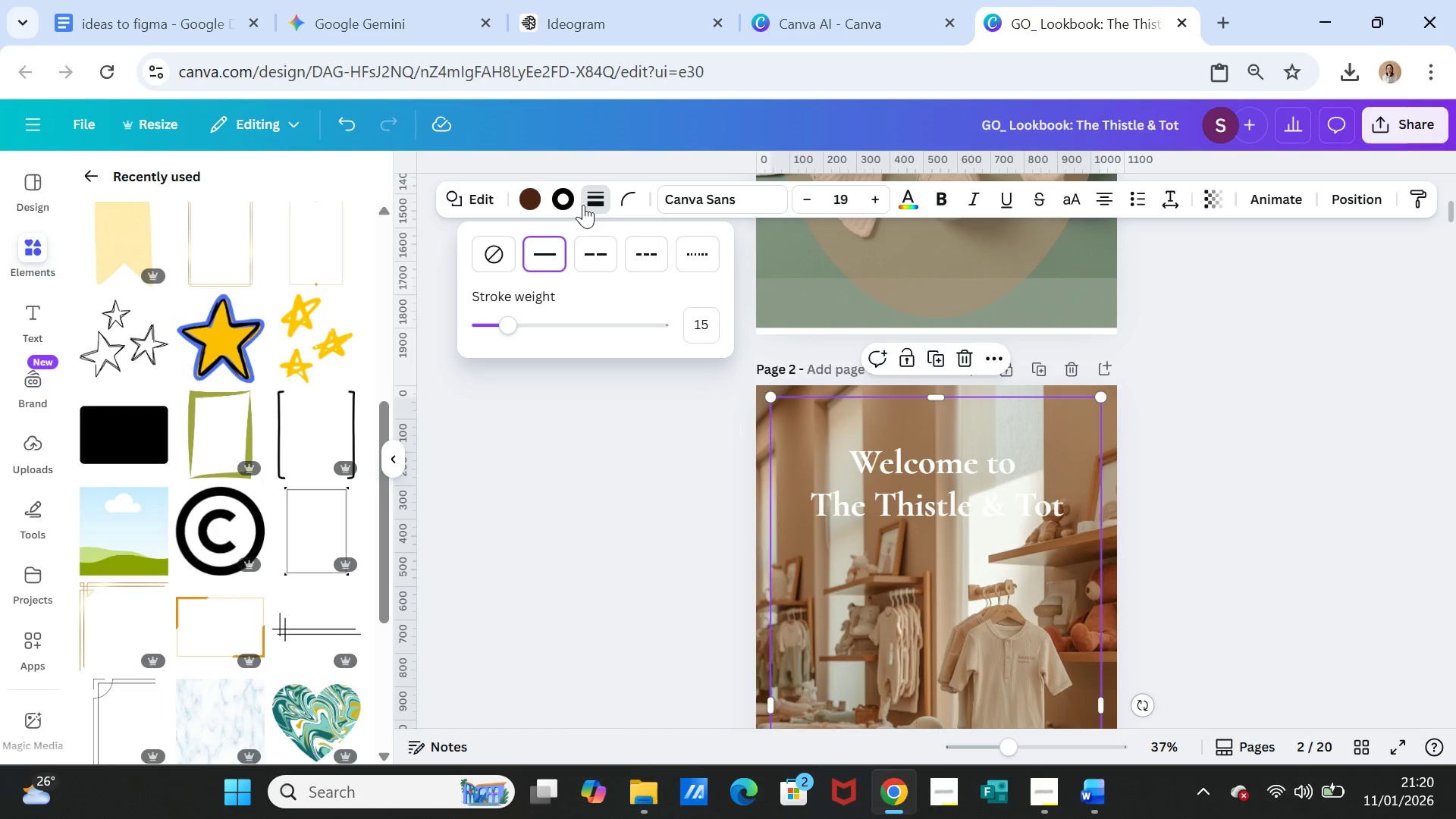 
left_click([560, 194])
 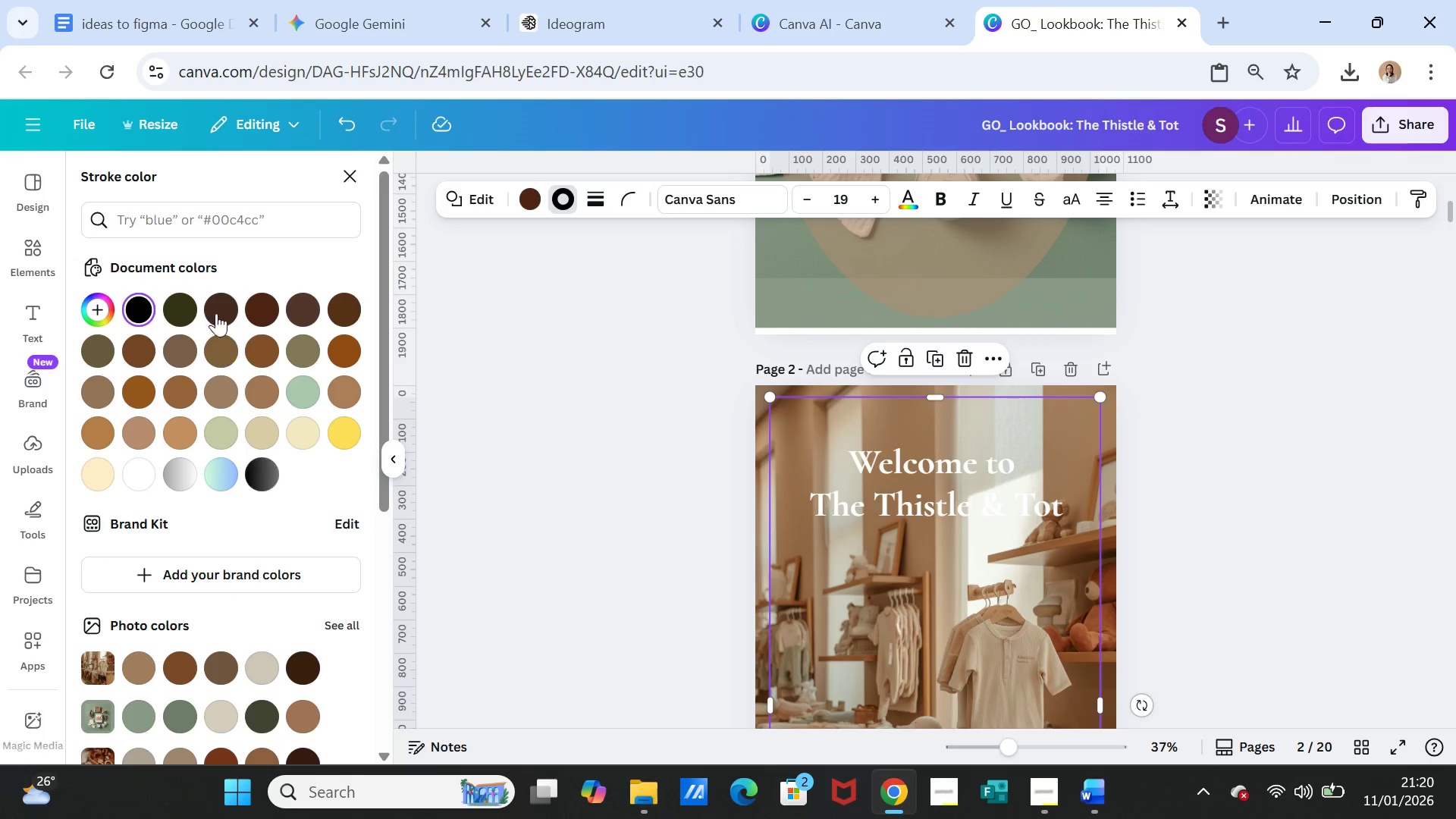 
left_click([189, 300])
 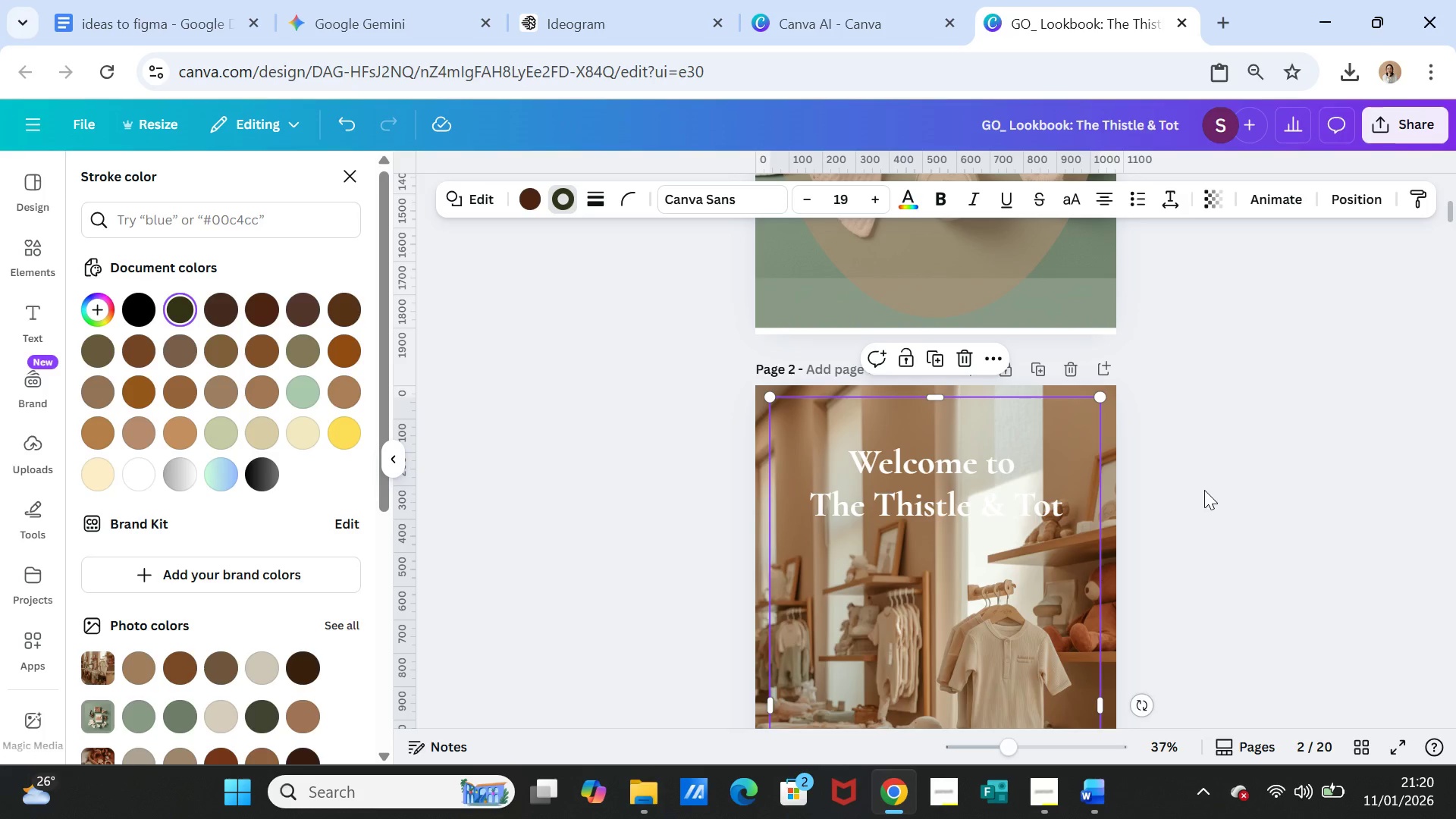 
double_click([1233, 491])
 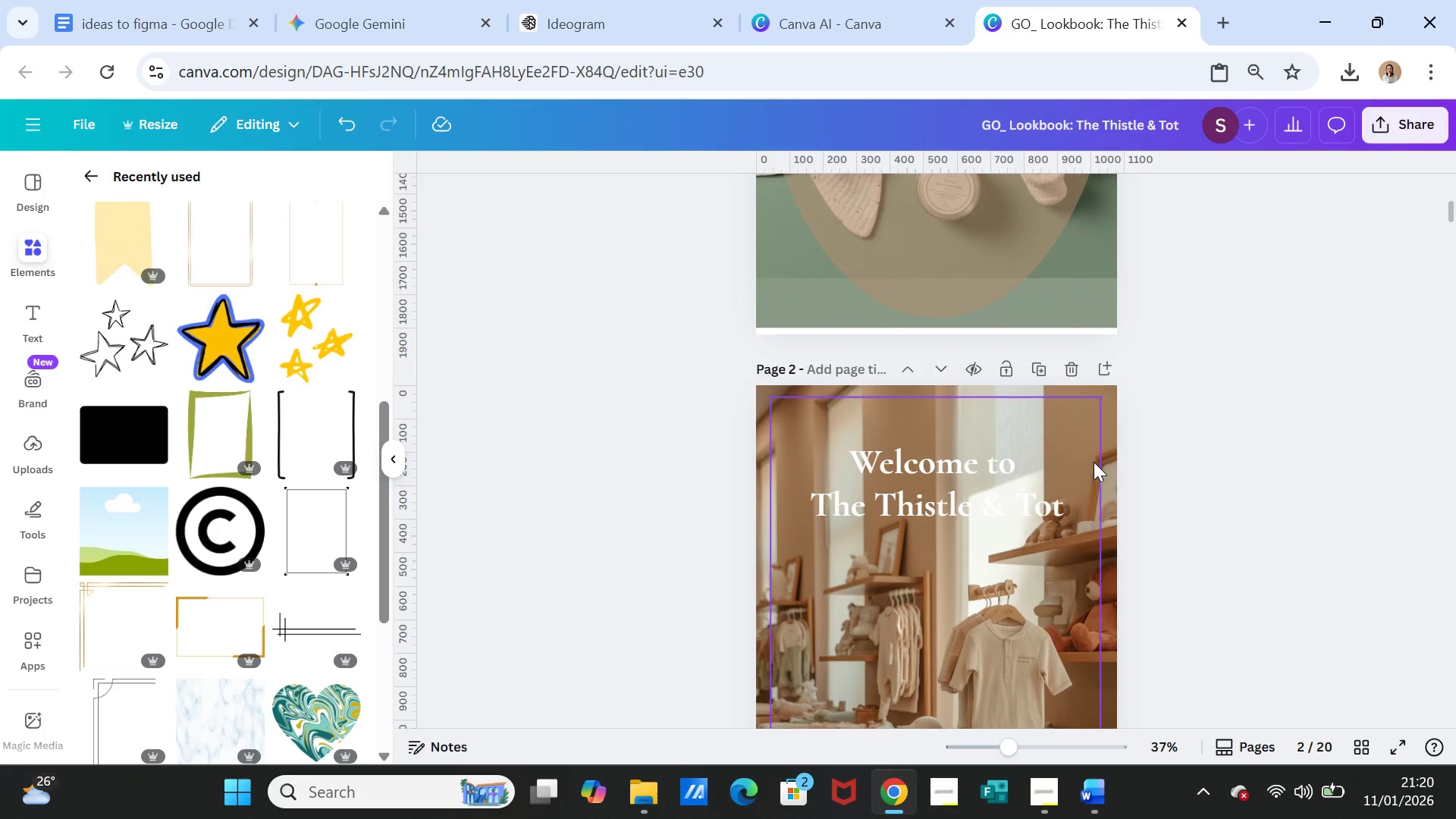 
left_click([1094, 462])
 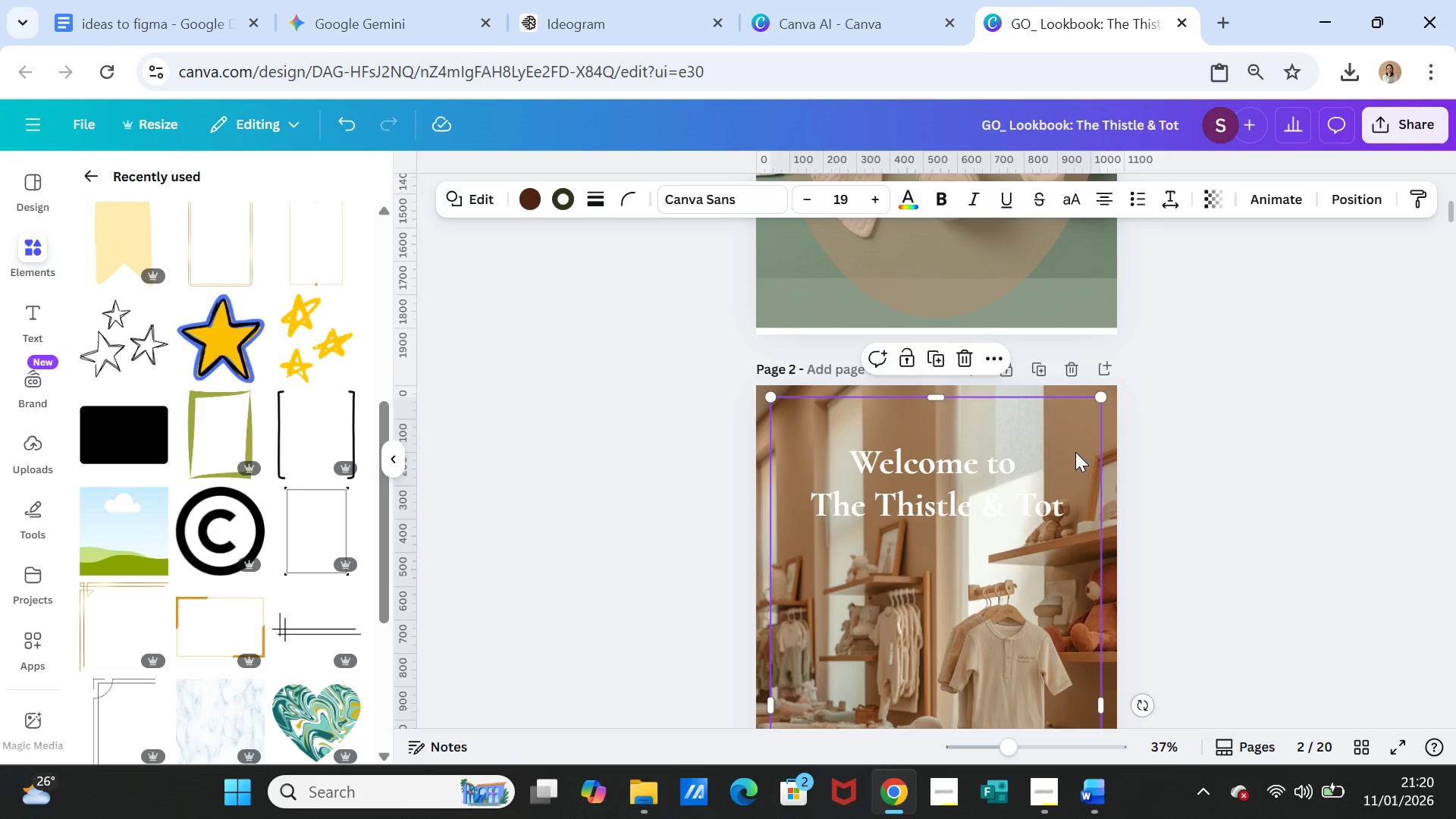 
right_click([1075, 452])
 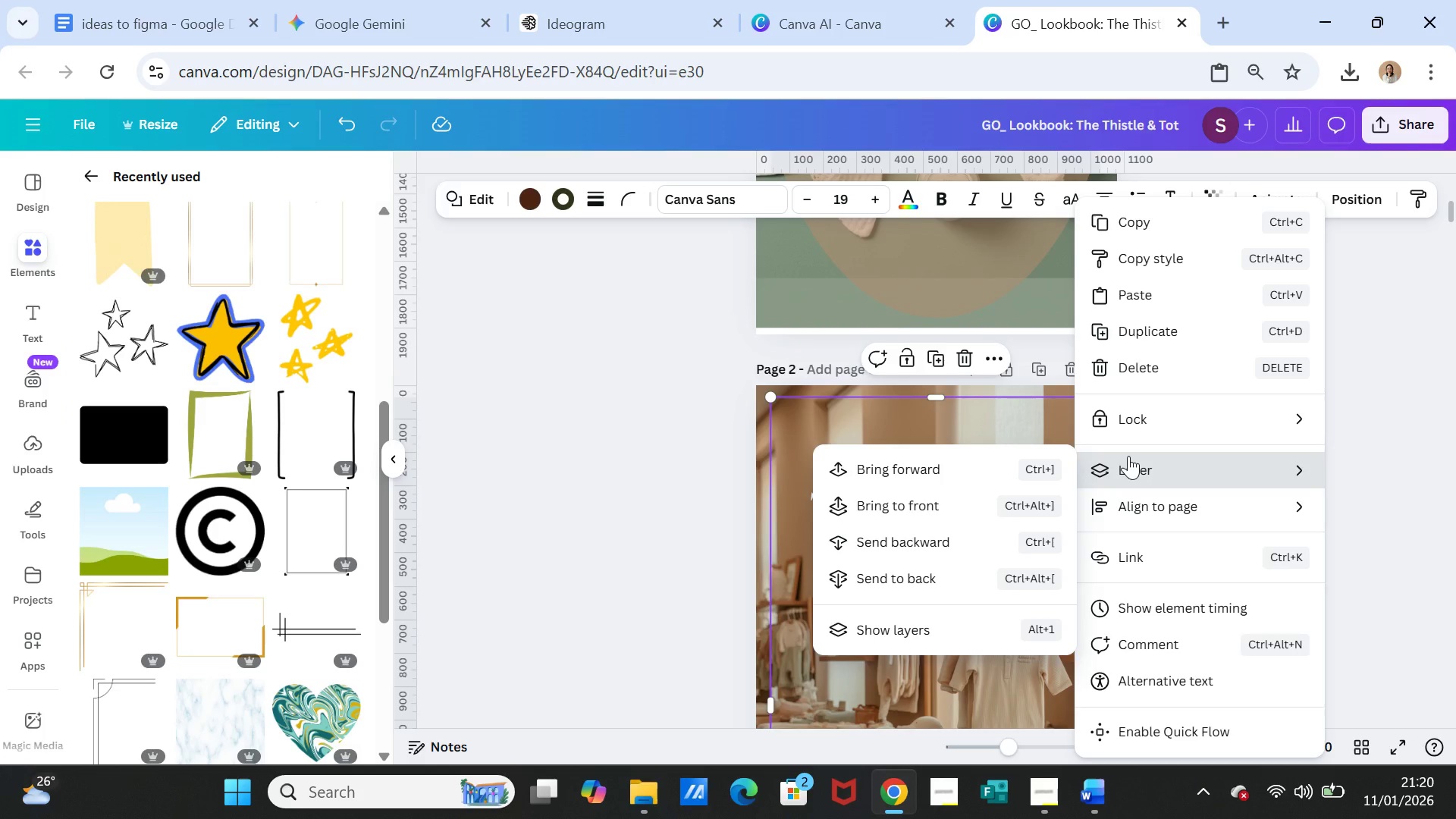 
left_click([1128, 456])
 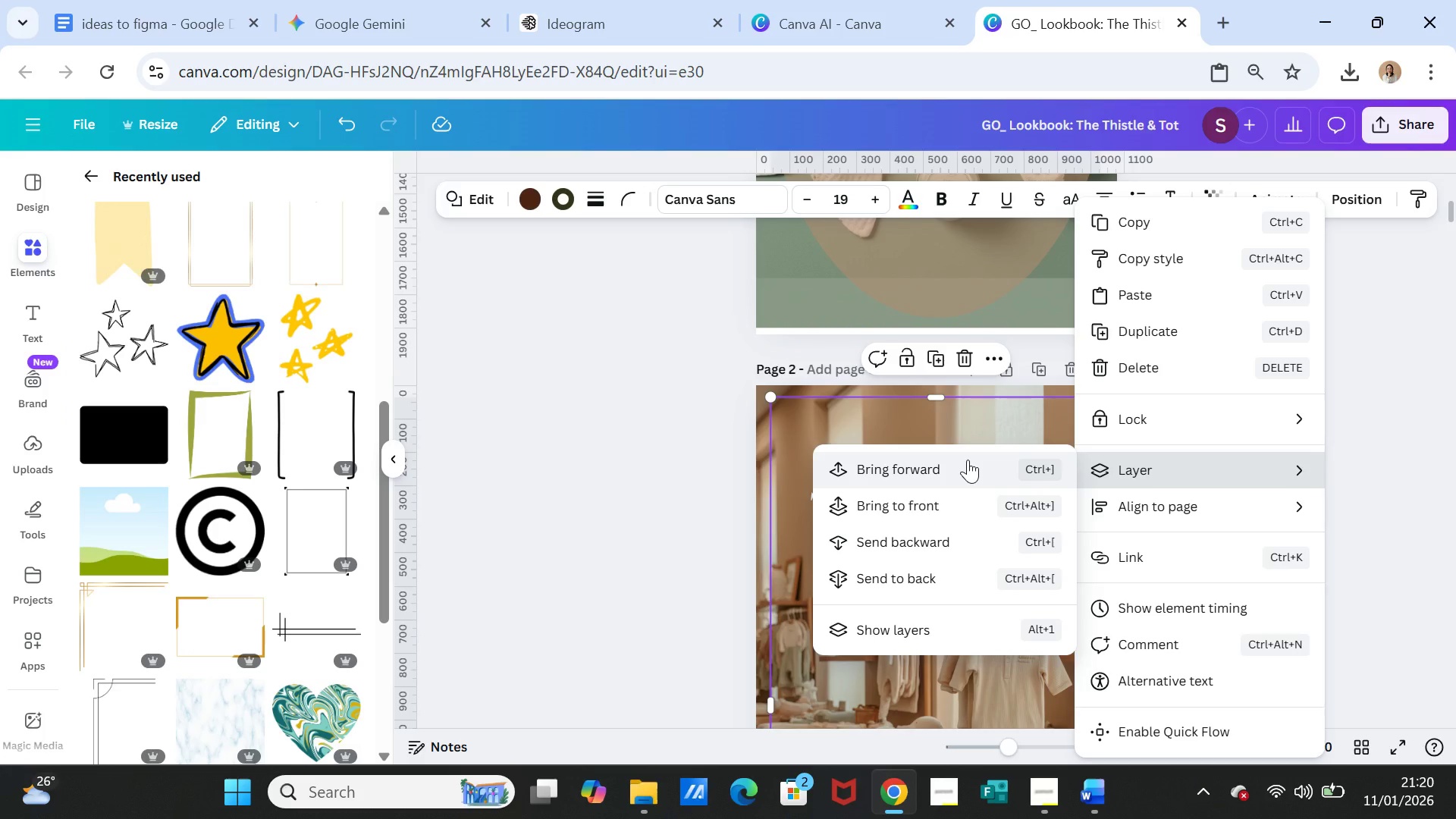 
left_click([930, 504])
 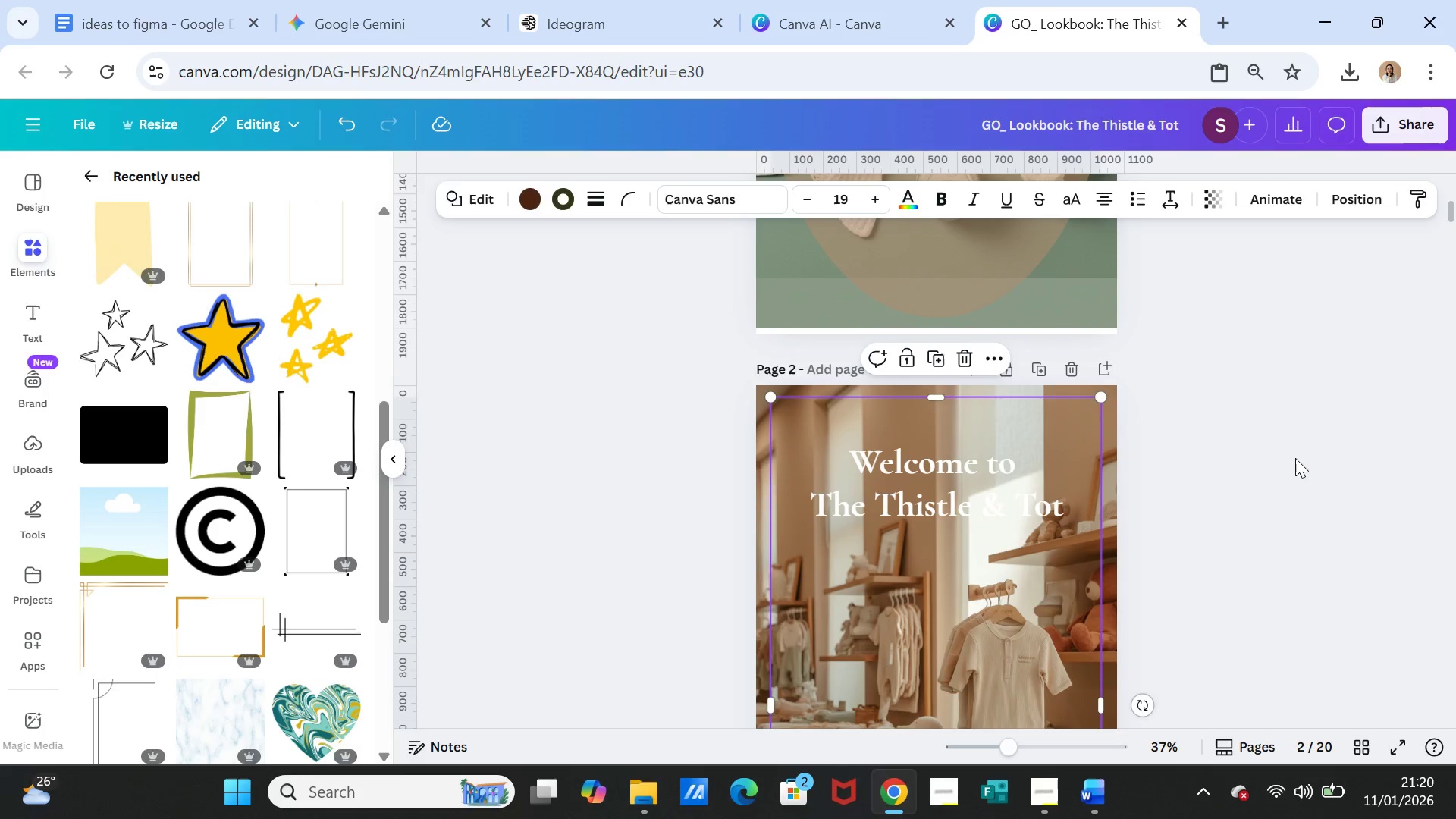 
left_click([1305, 458])
 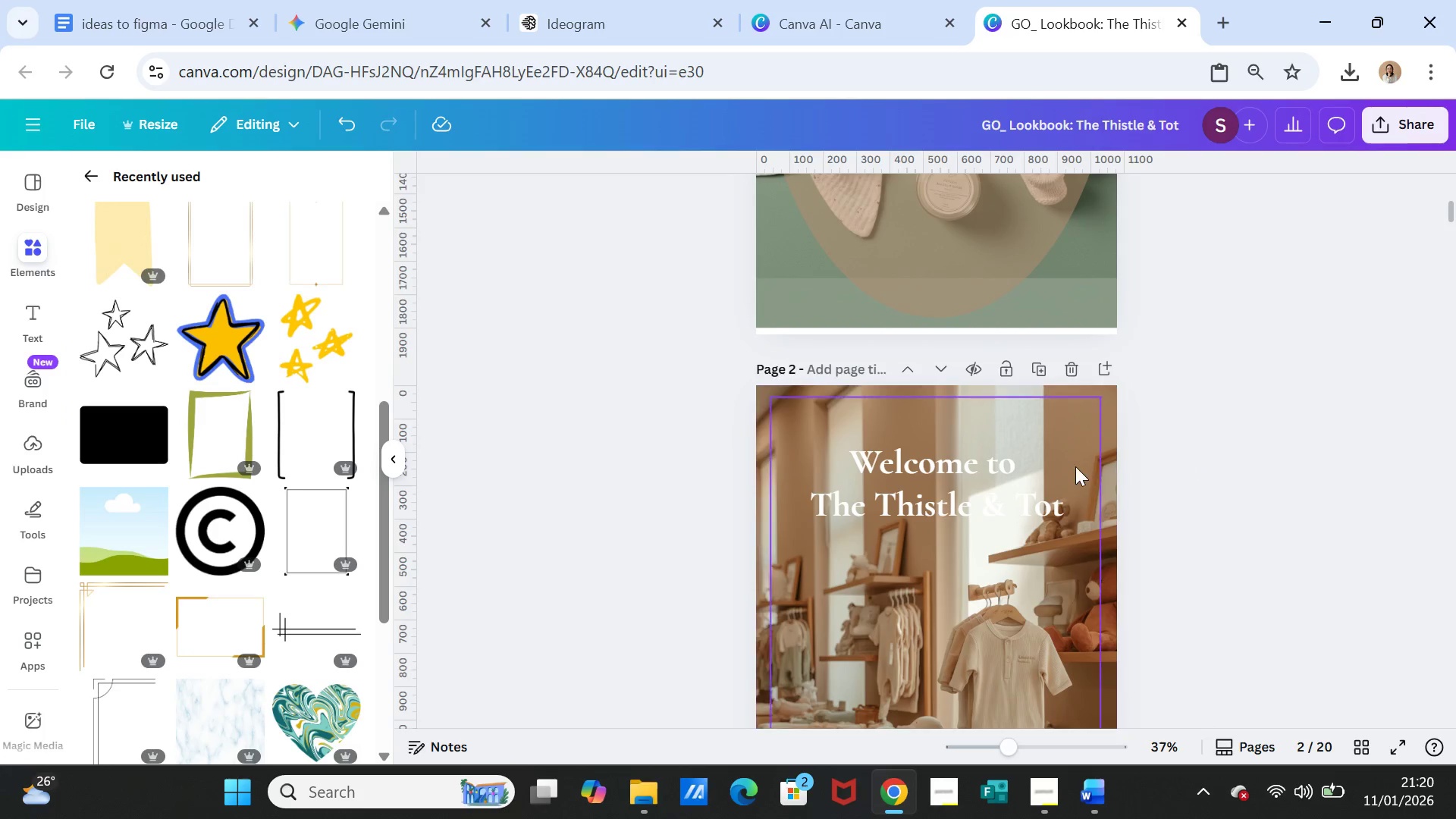 
left_click([1075, 466])
 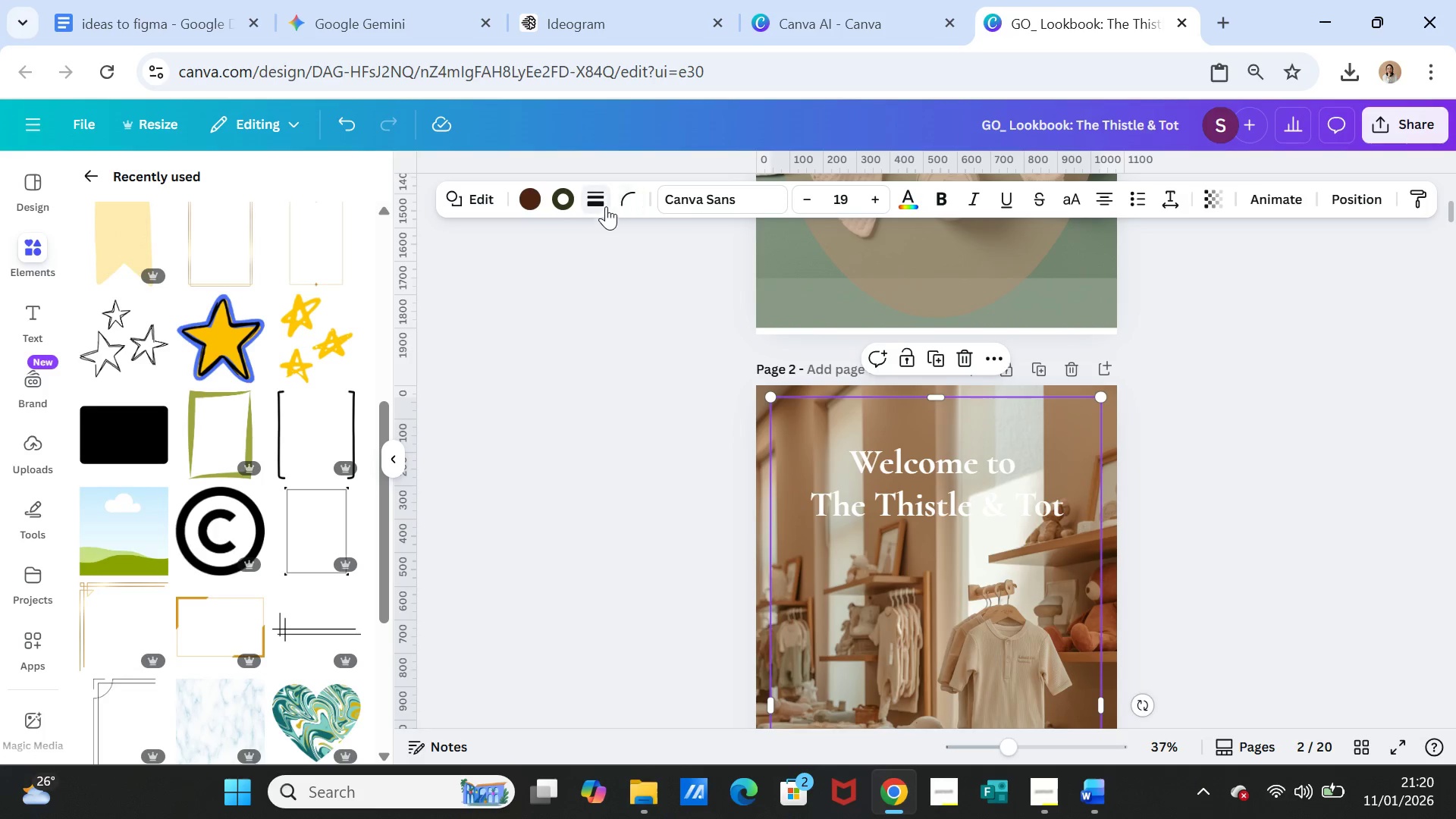 
left_click([599, 200])
 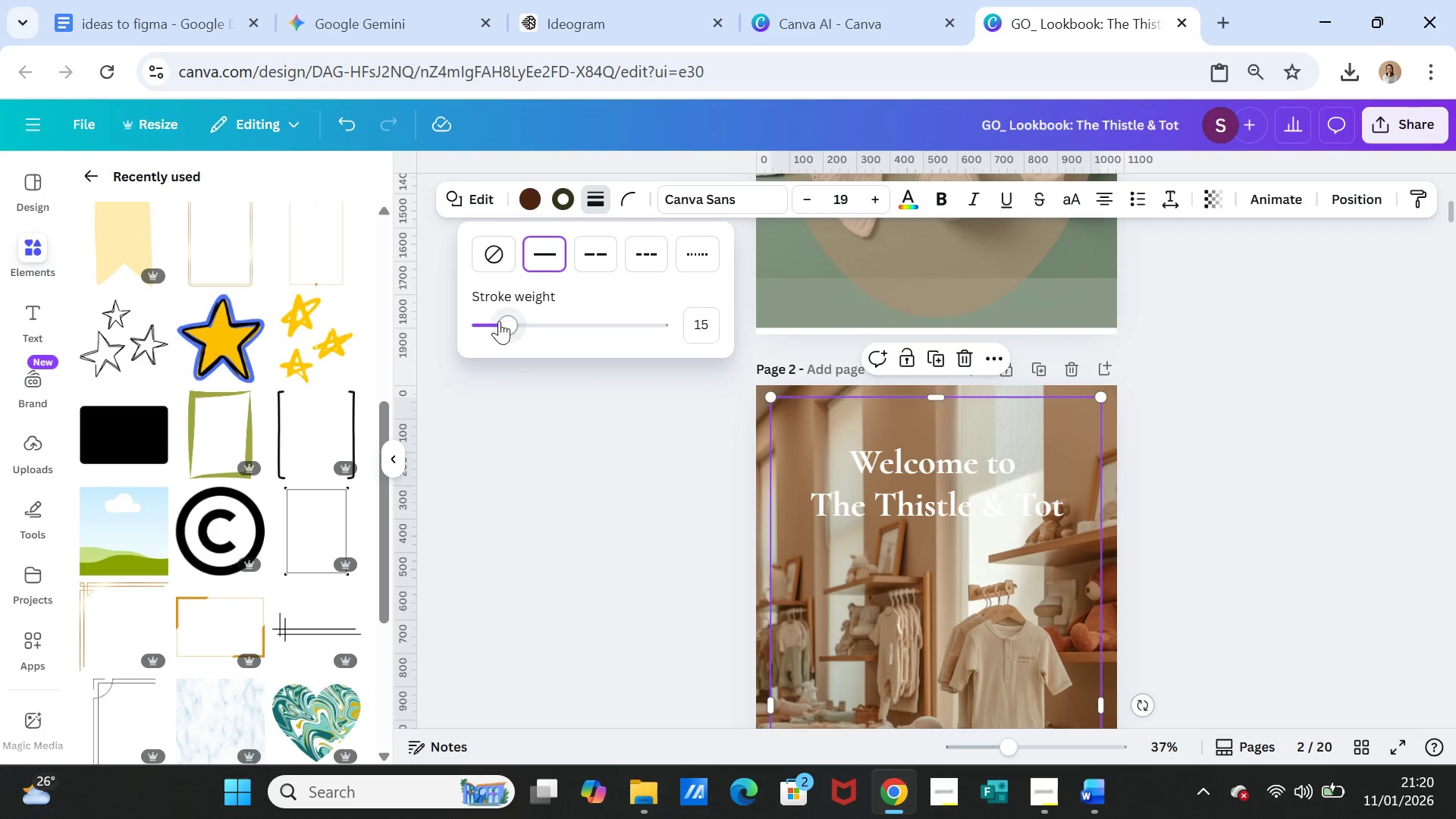 
left_click_drag(start_coordinate=[507, 322], to_coordinate=[553, 327])
 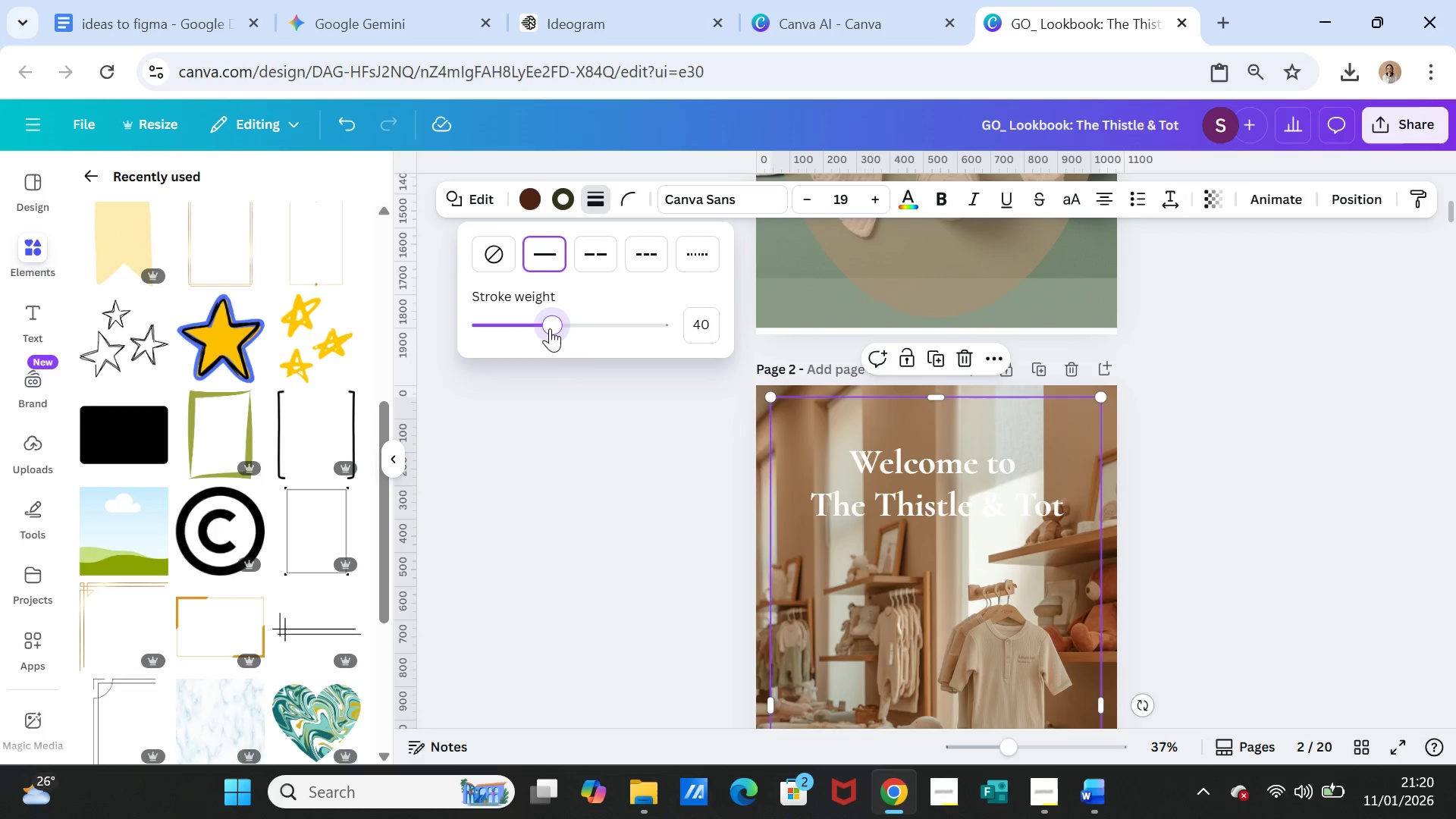 
left_click_drag(start_coordinate=[550, 328], to_coordinate=[611, 331])
 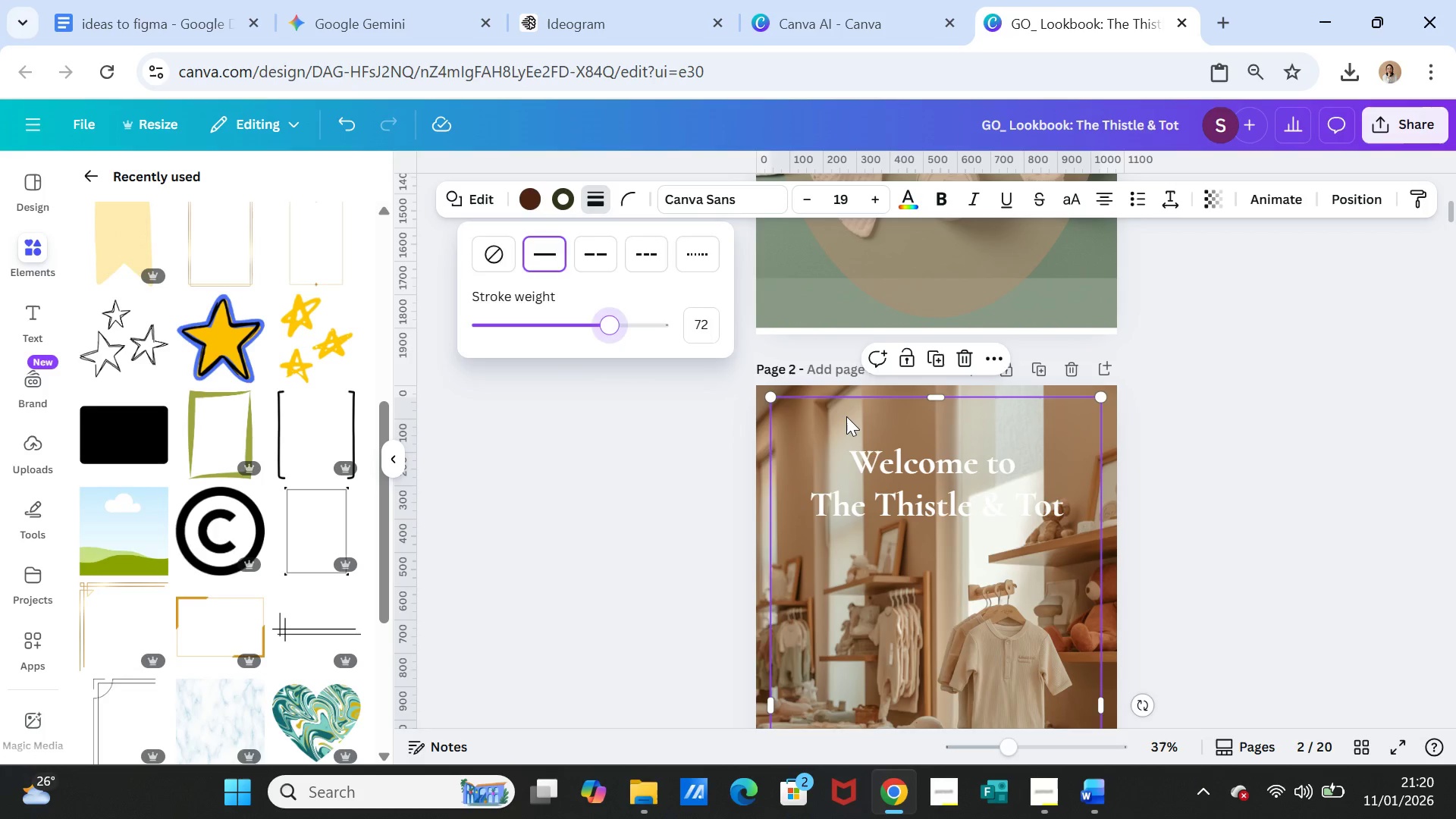 
left_click([846, 416])
 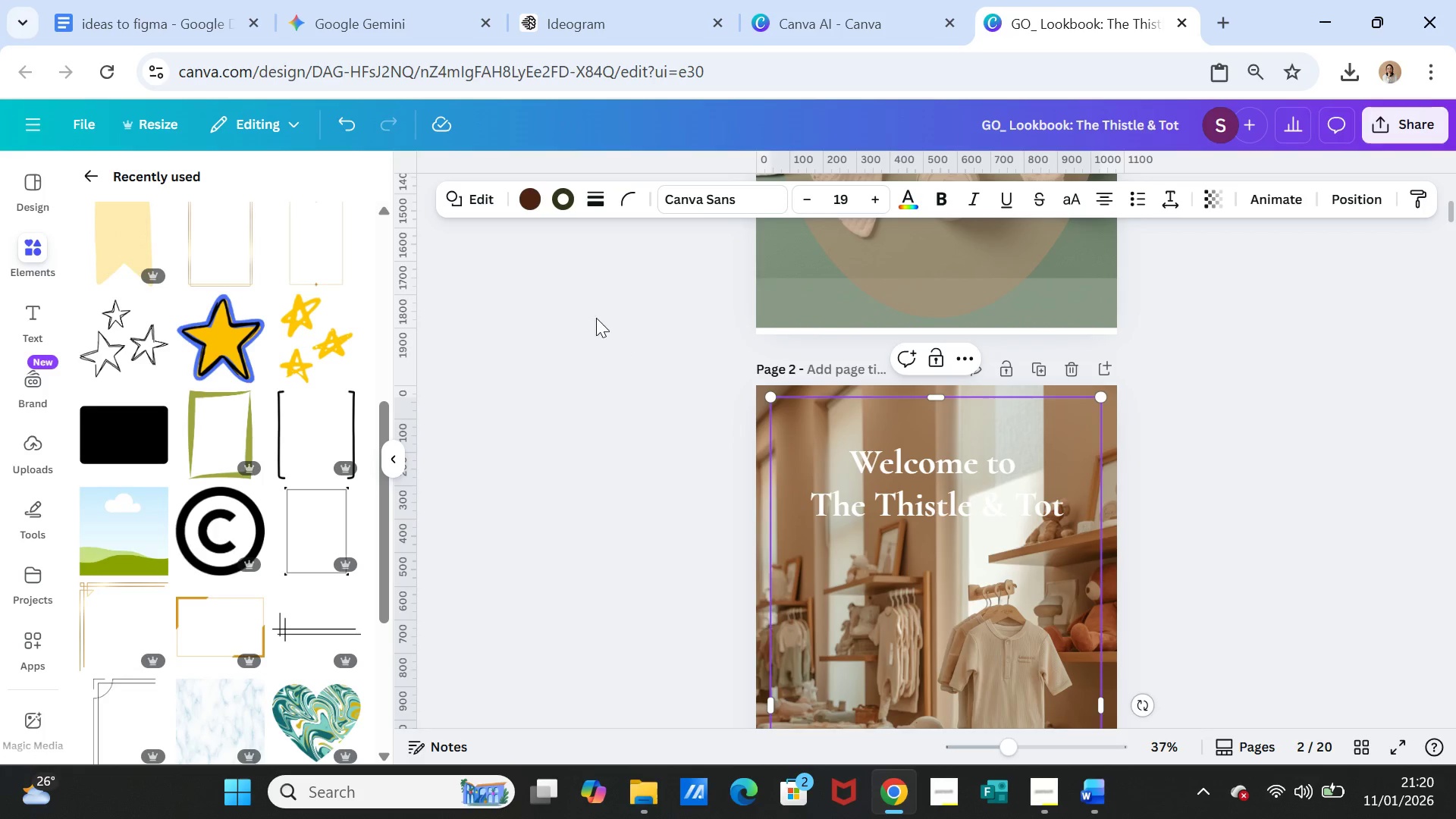 
left_click([530, 199])
 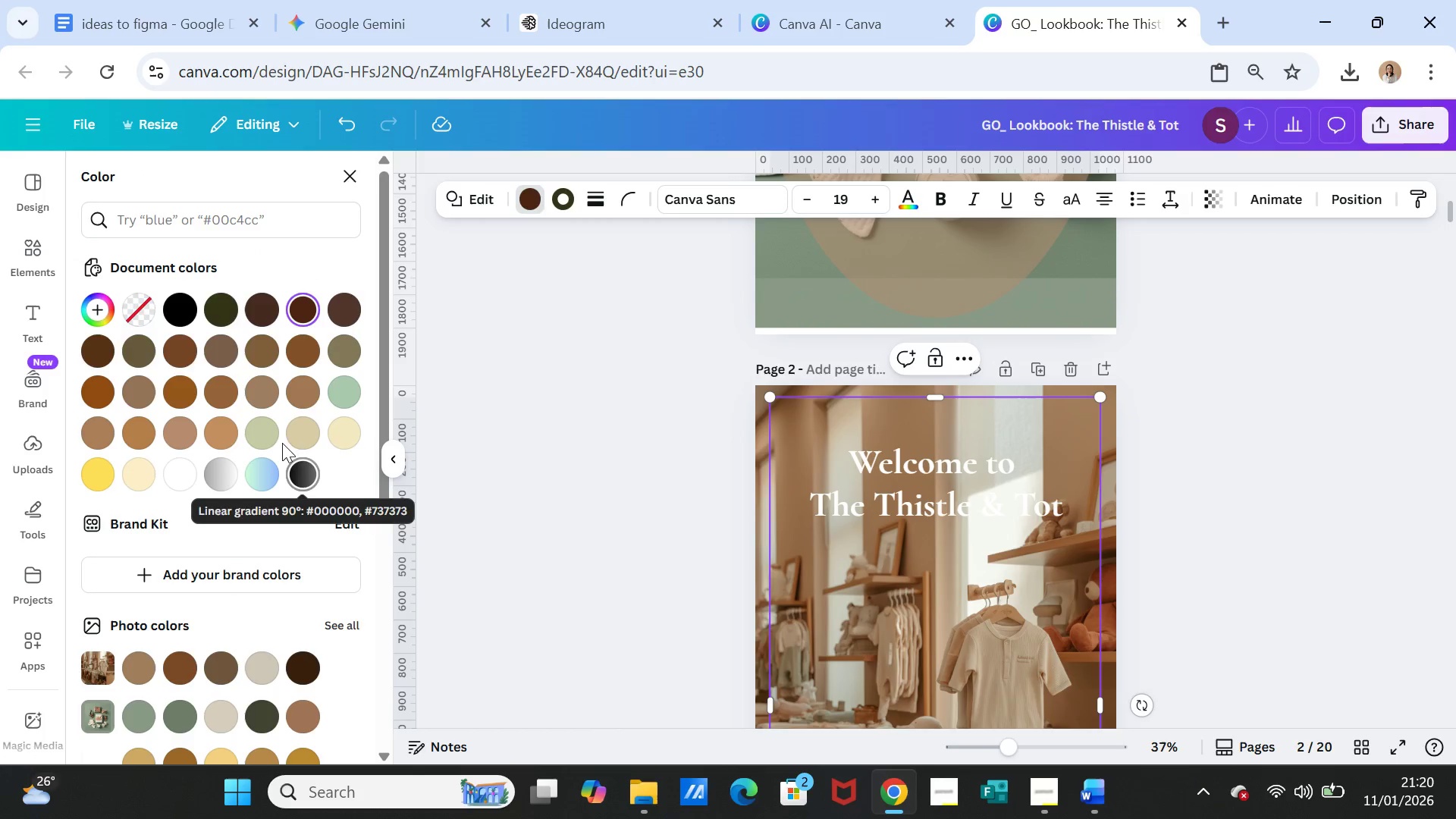 
left_click([180, 310])
 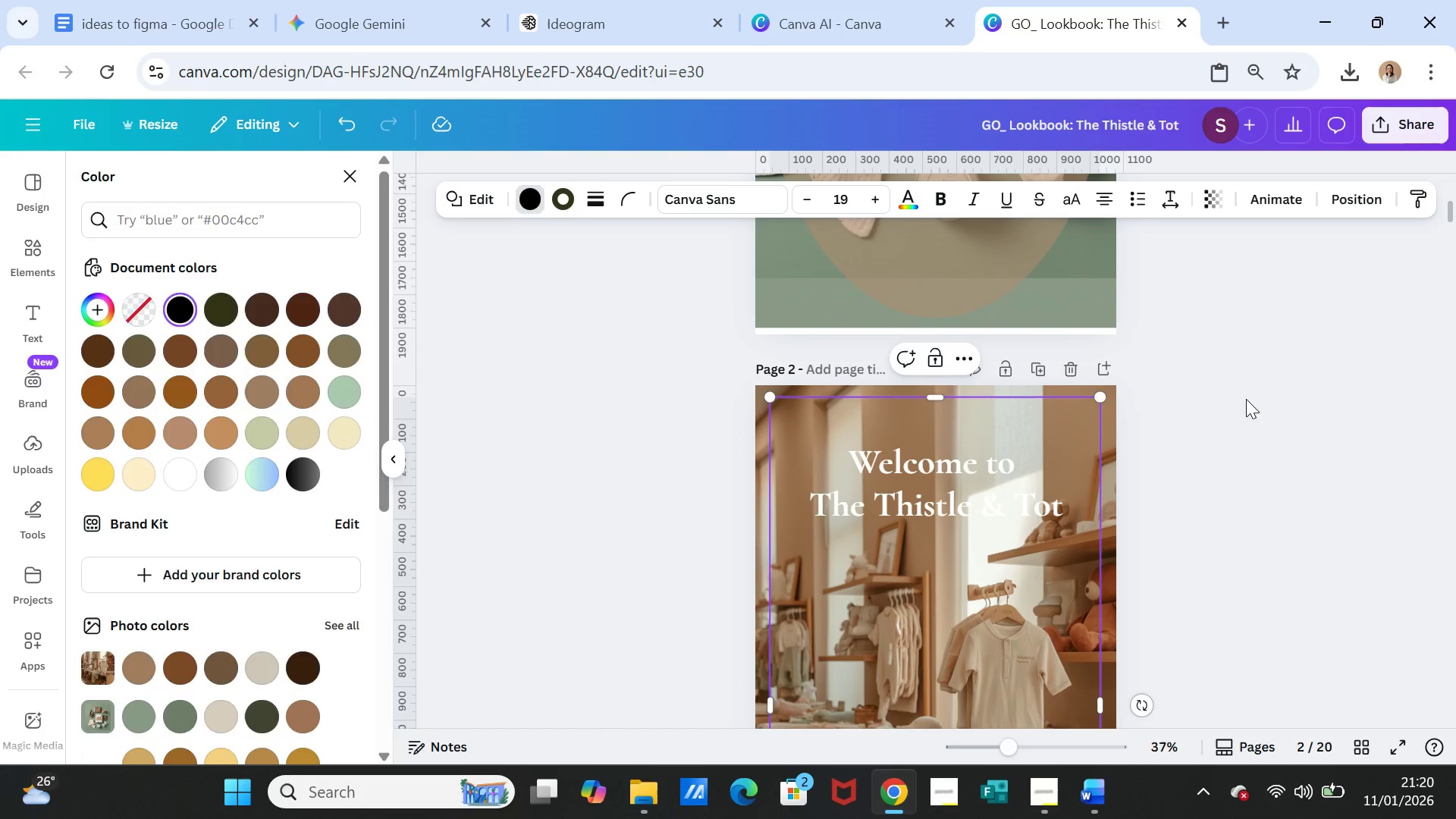 
double_click([1229, 422])
 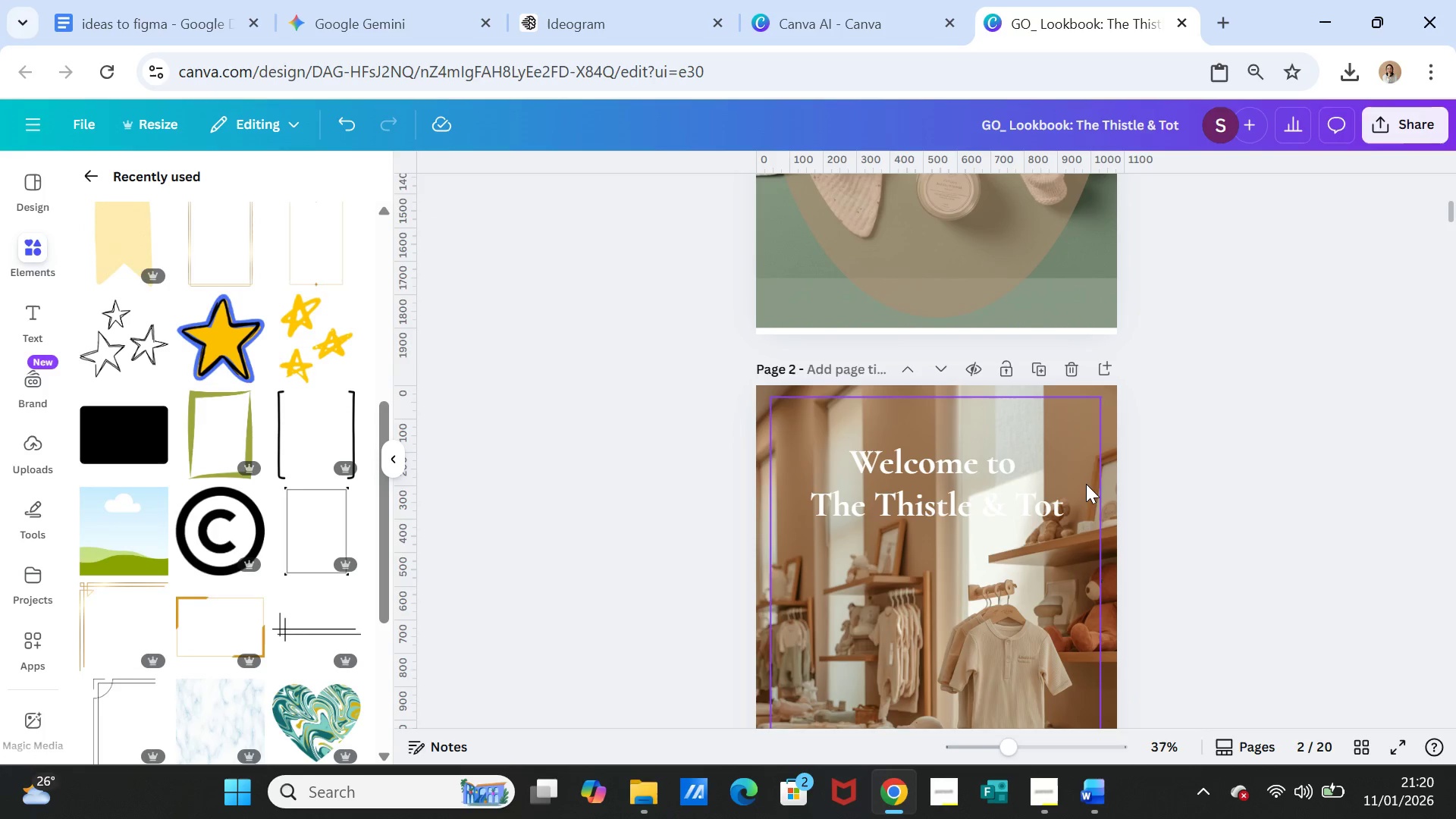 
left_click([1086, 484])
 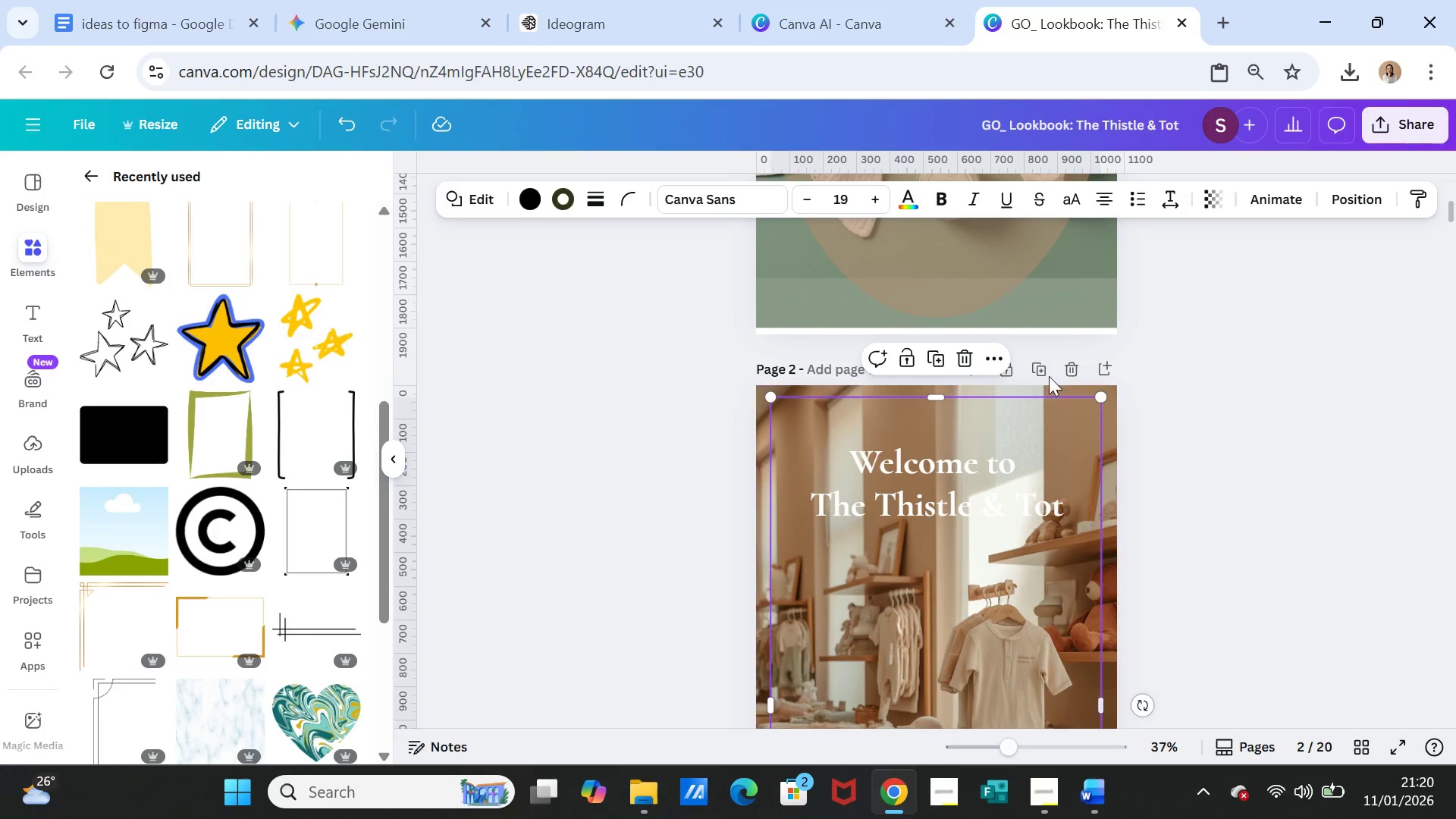 
wait(6.44)
 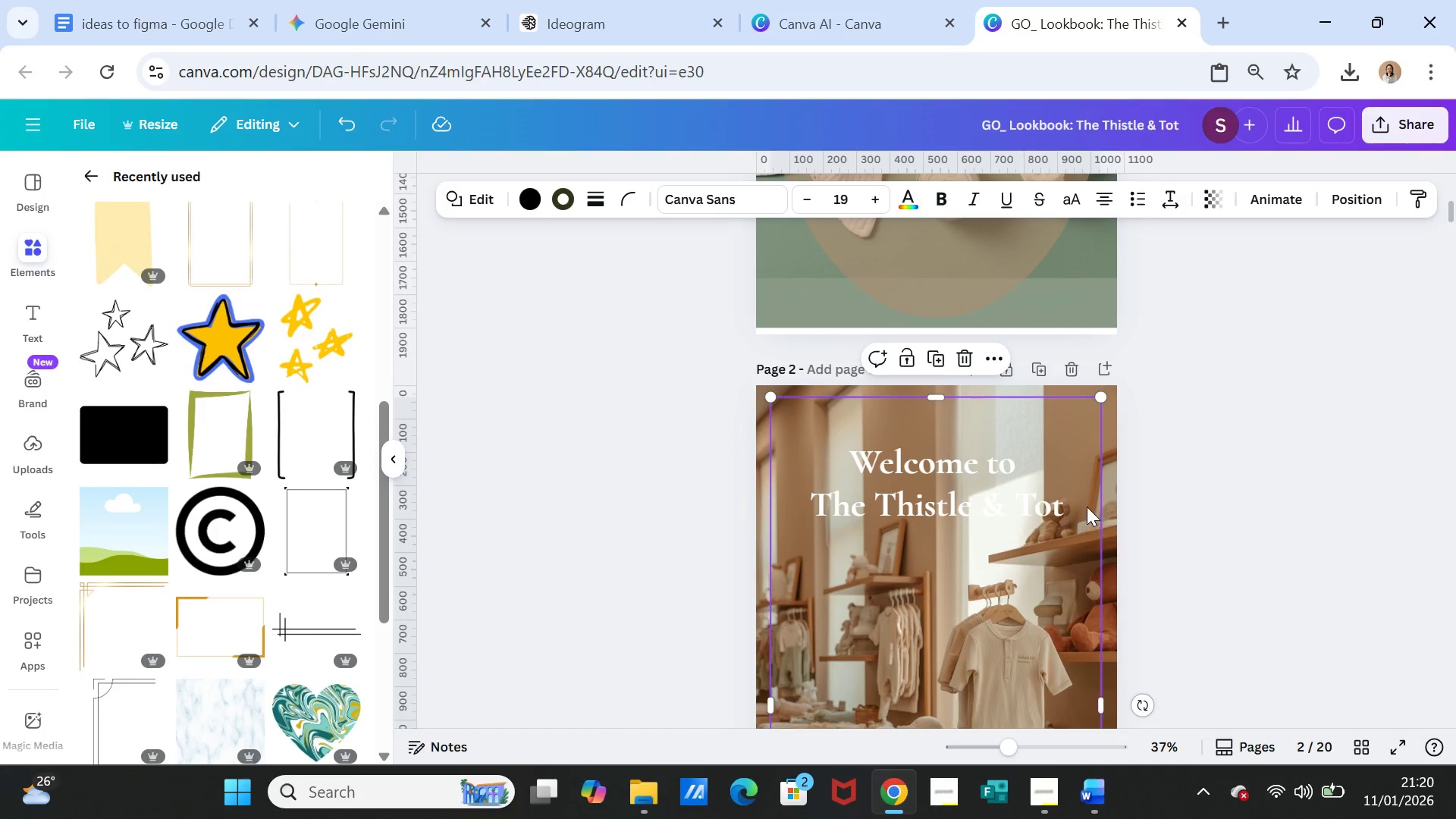 
right_click([1075, 451])
 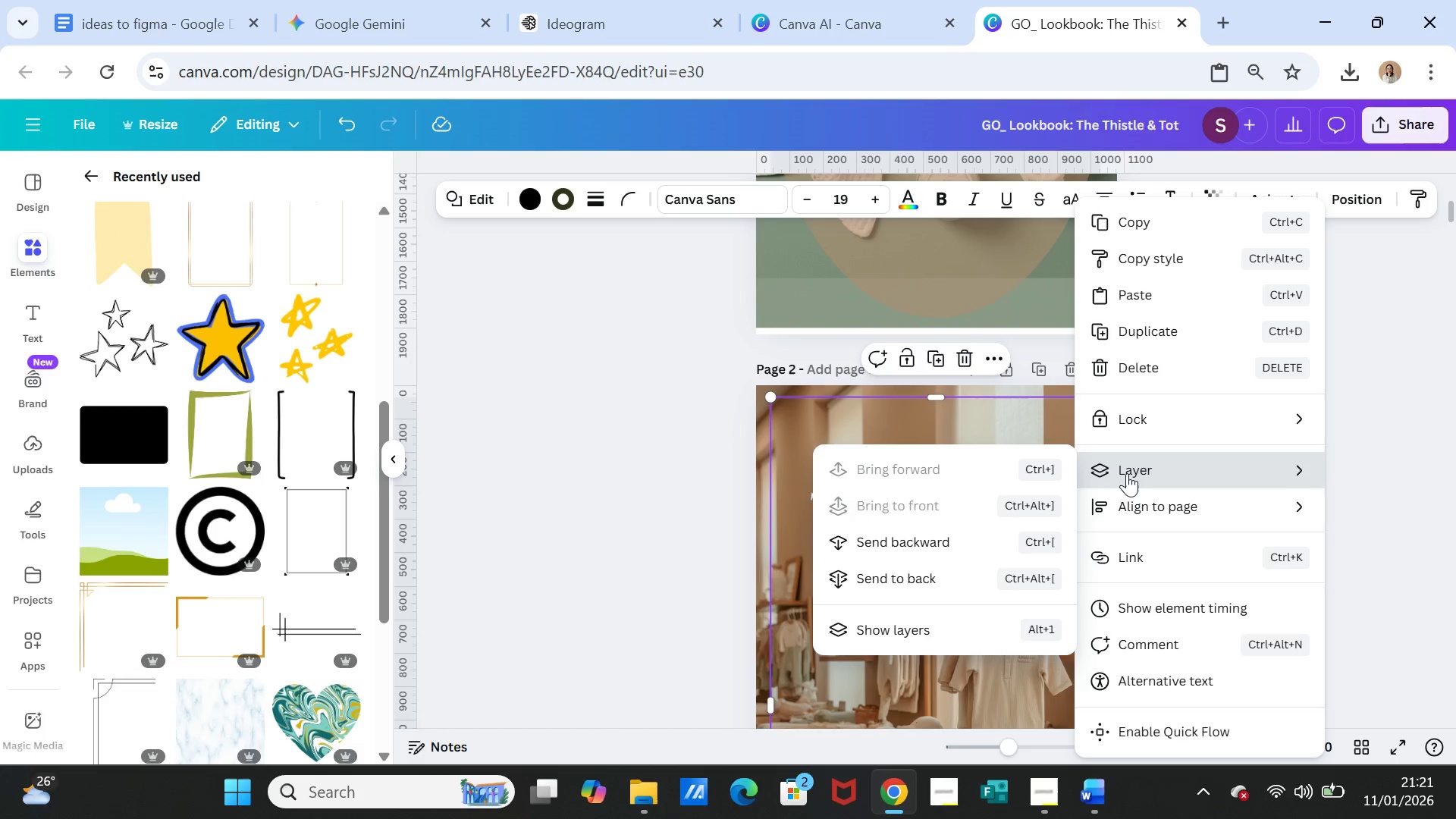 
left_click([1128, 473])
 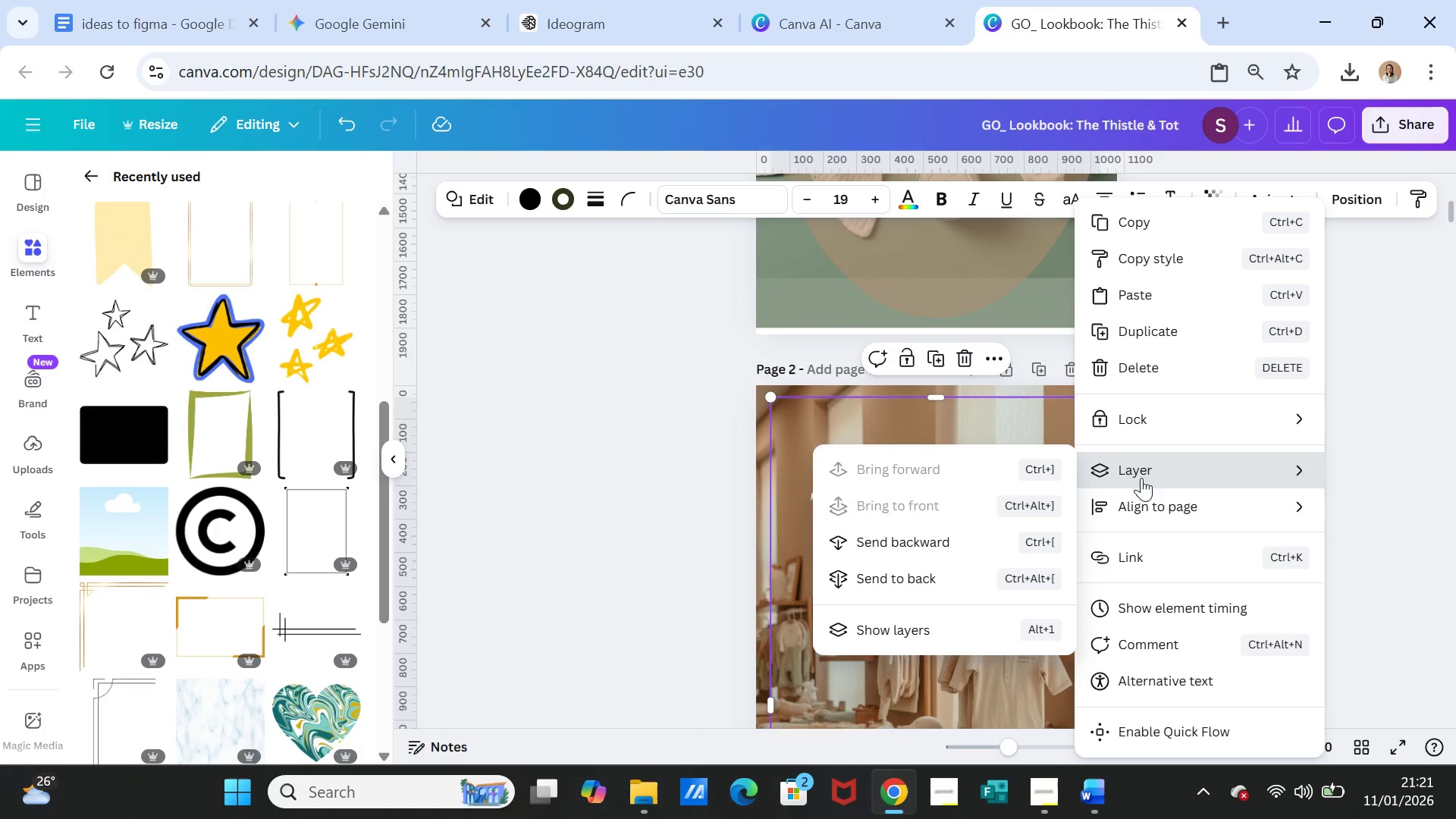 
left_click([1383, 455])
 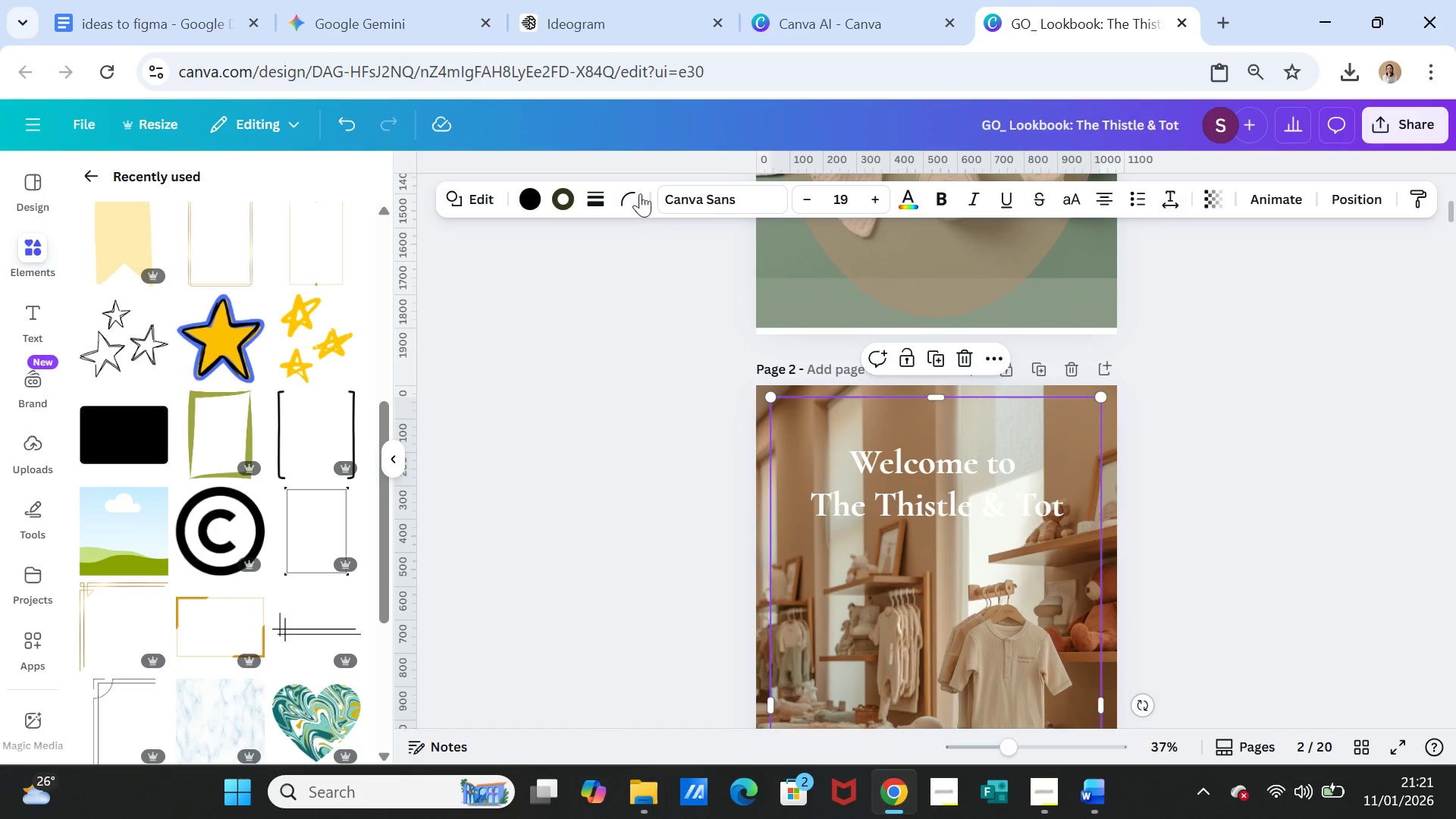 
left_click([598, 196])
 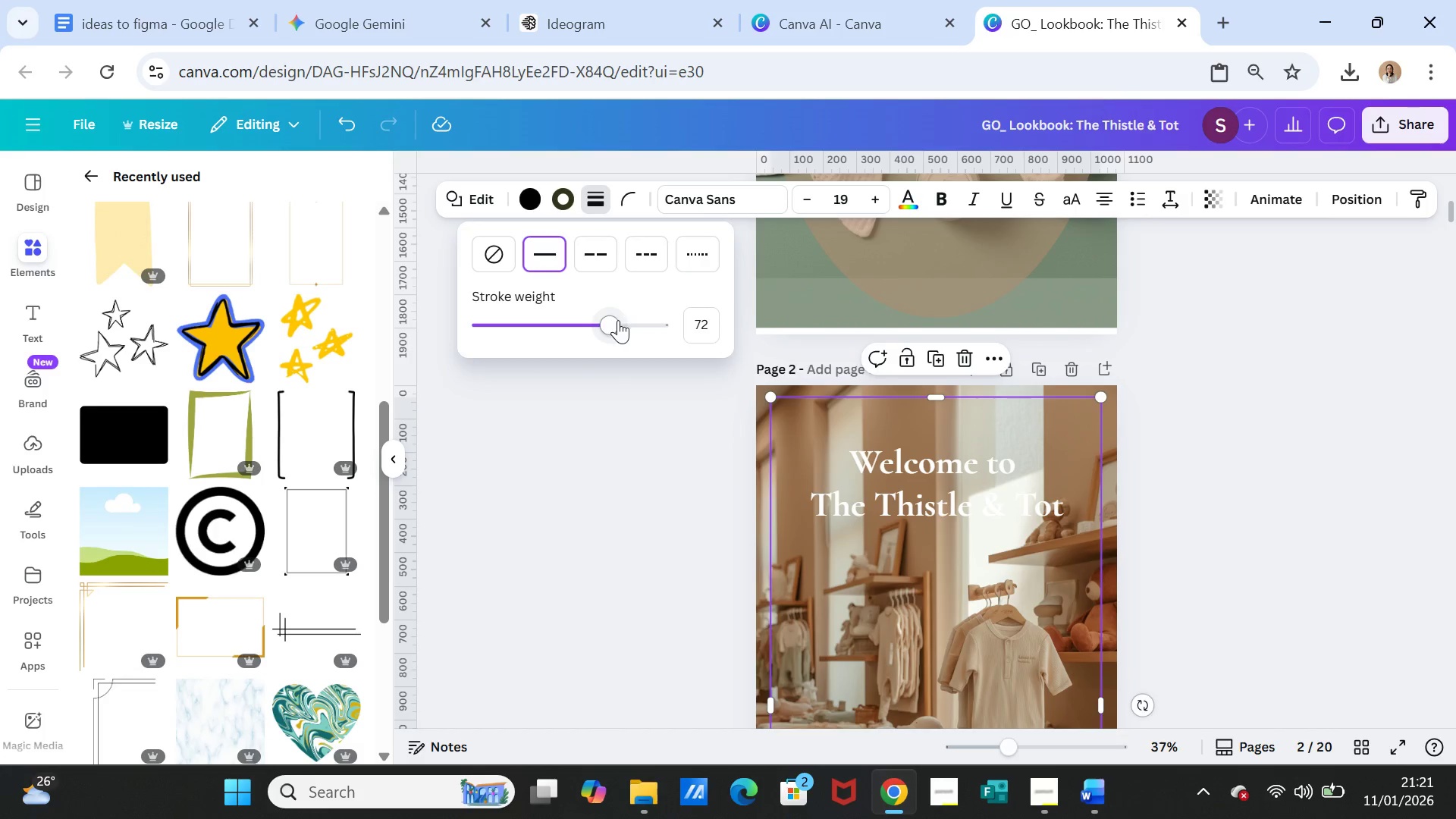 
left_click_drag(start_coordinate=[618, 320], to_coordinate=[668, 325])
 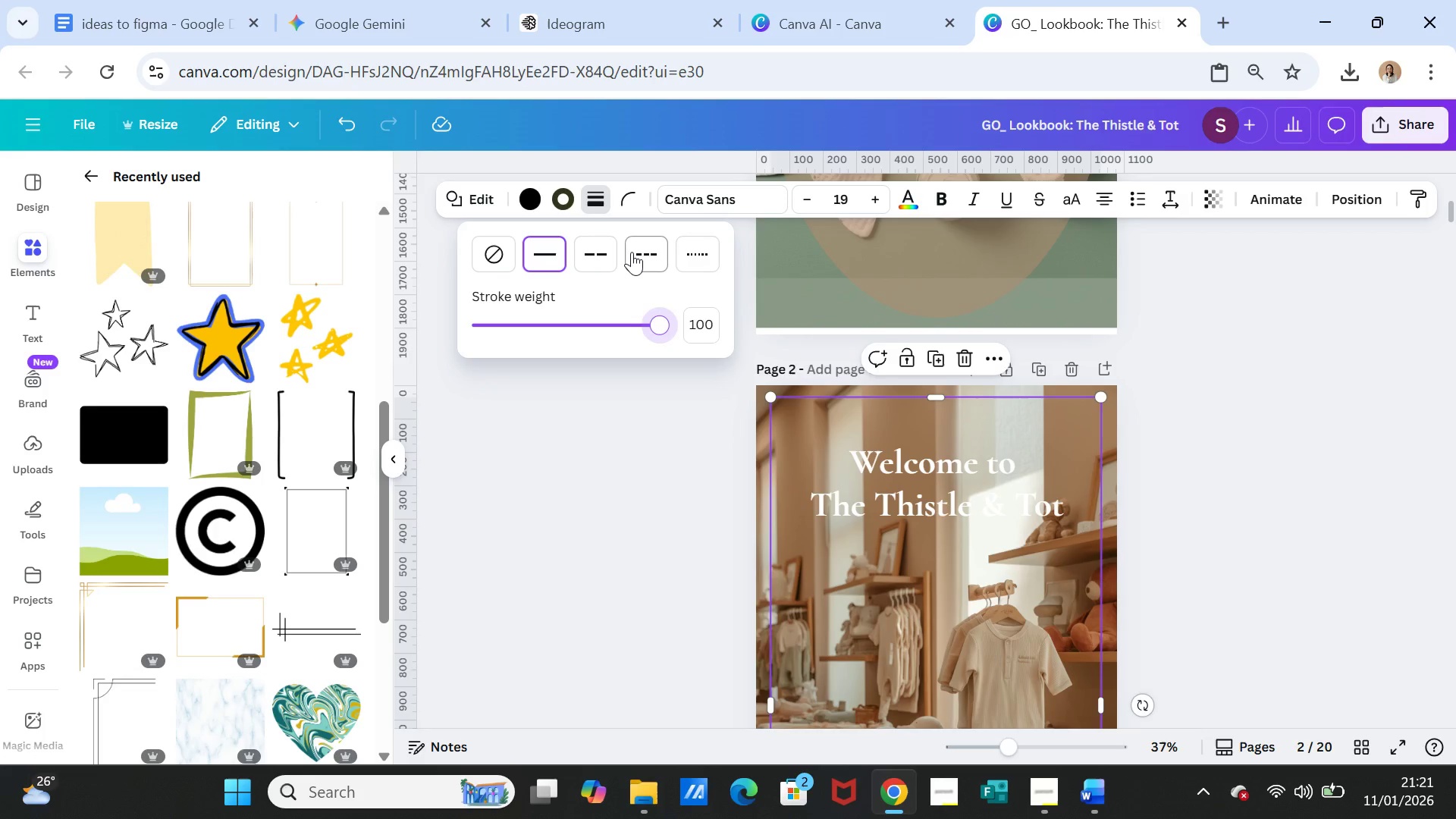 
left_click([601, 249])
 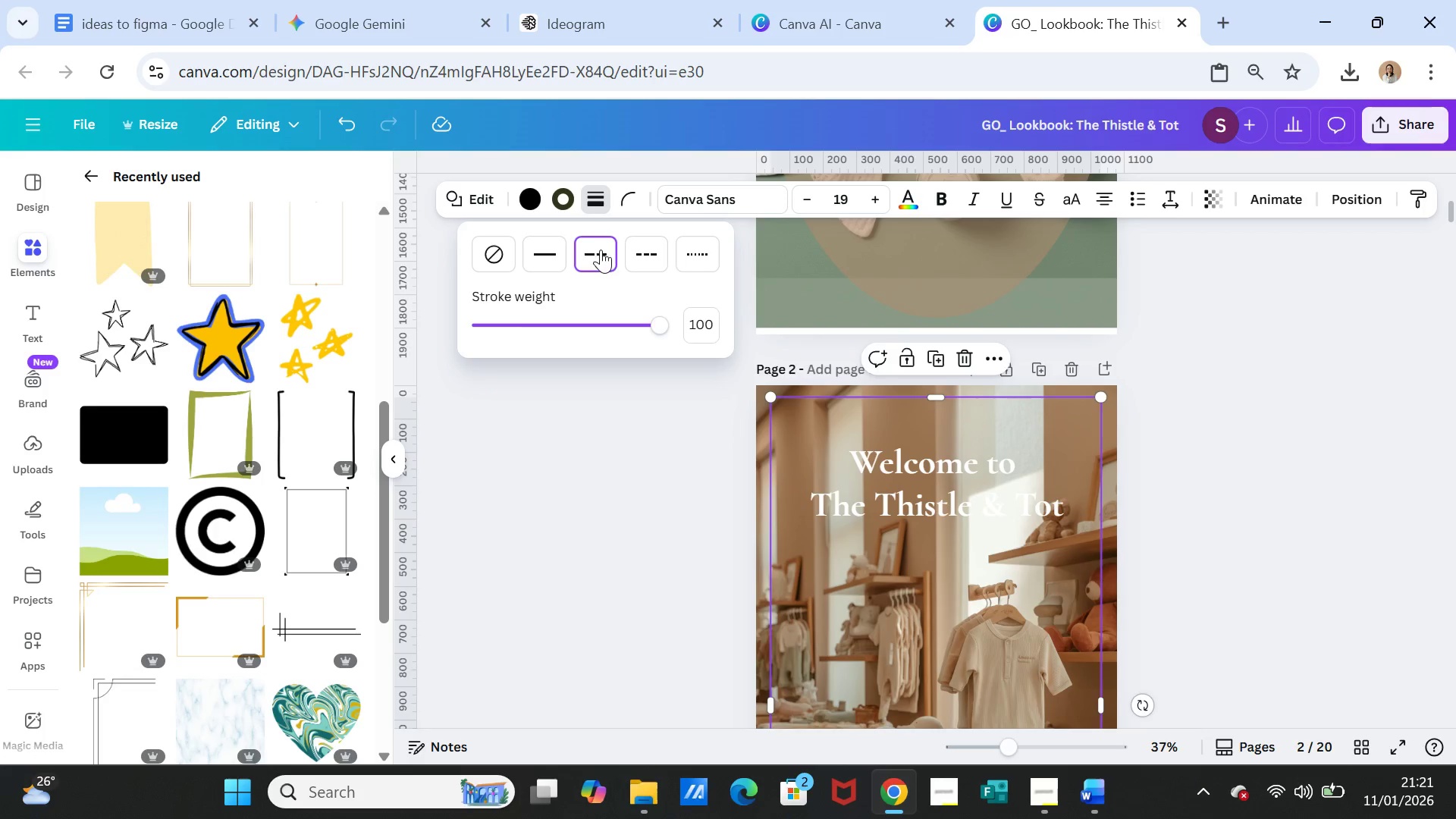 
left_click([926, 410])
 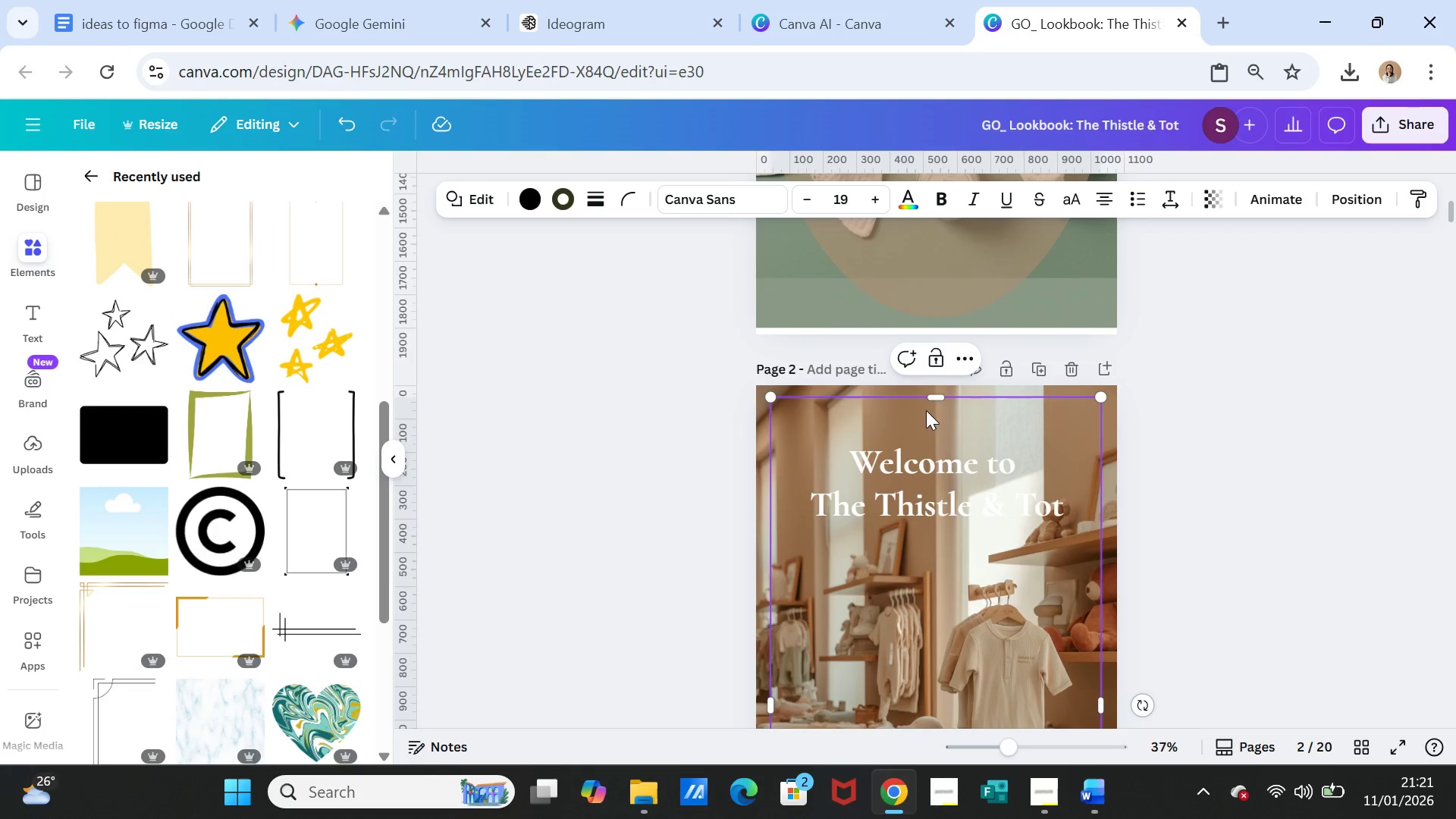 
key(Delete)
 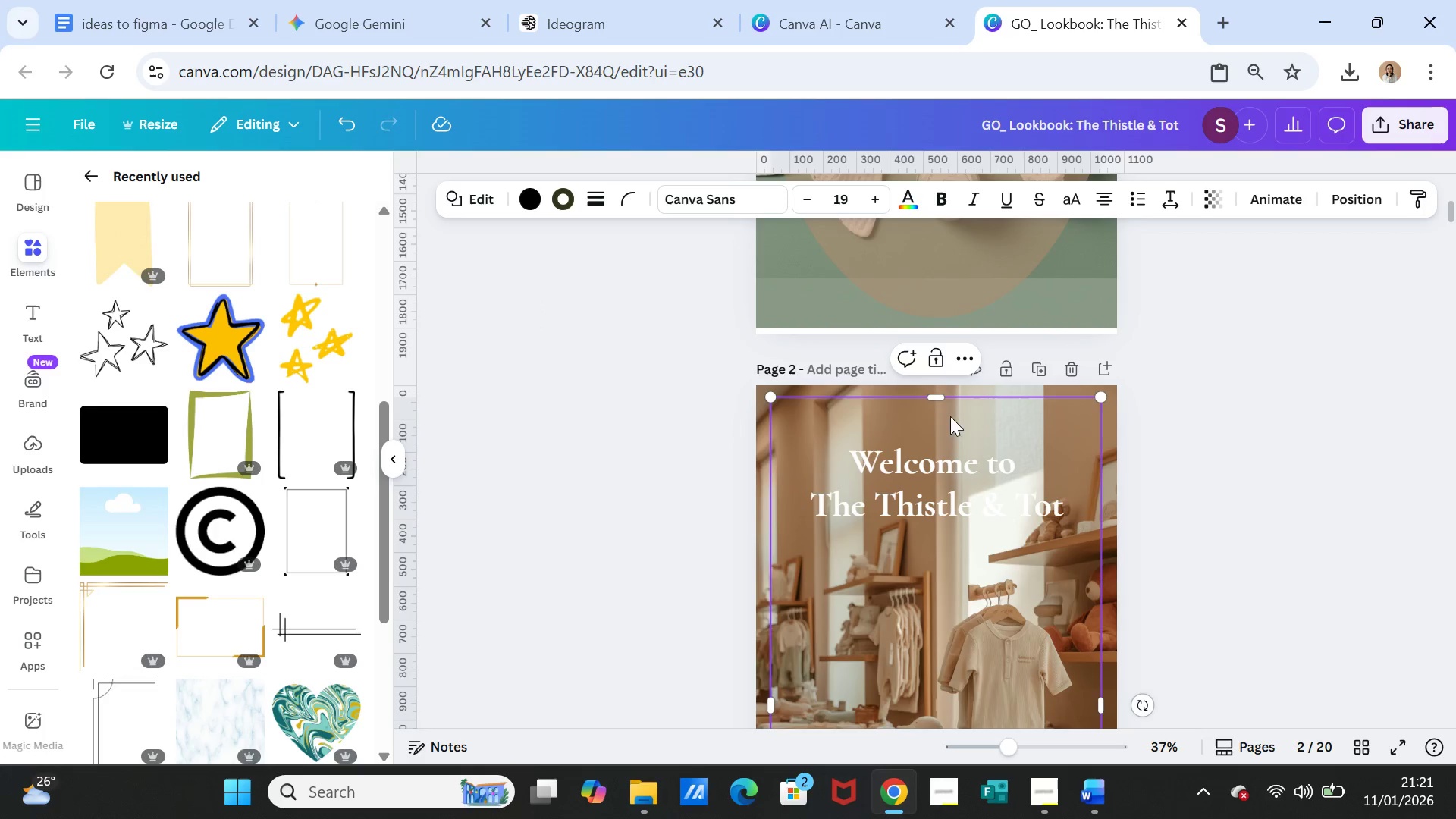 
left_click([968, 419])
 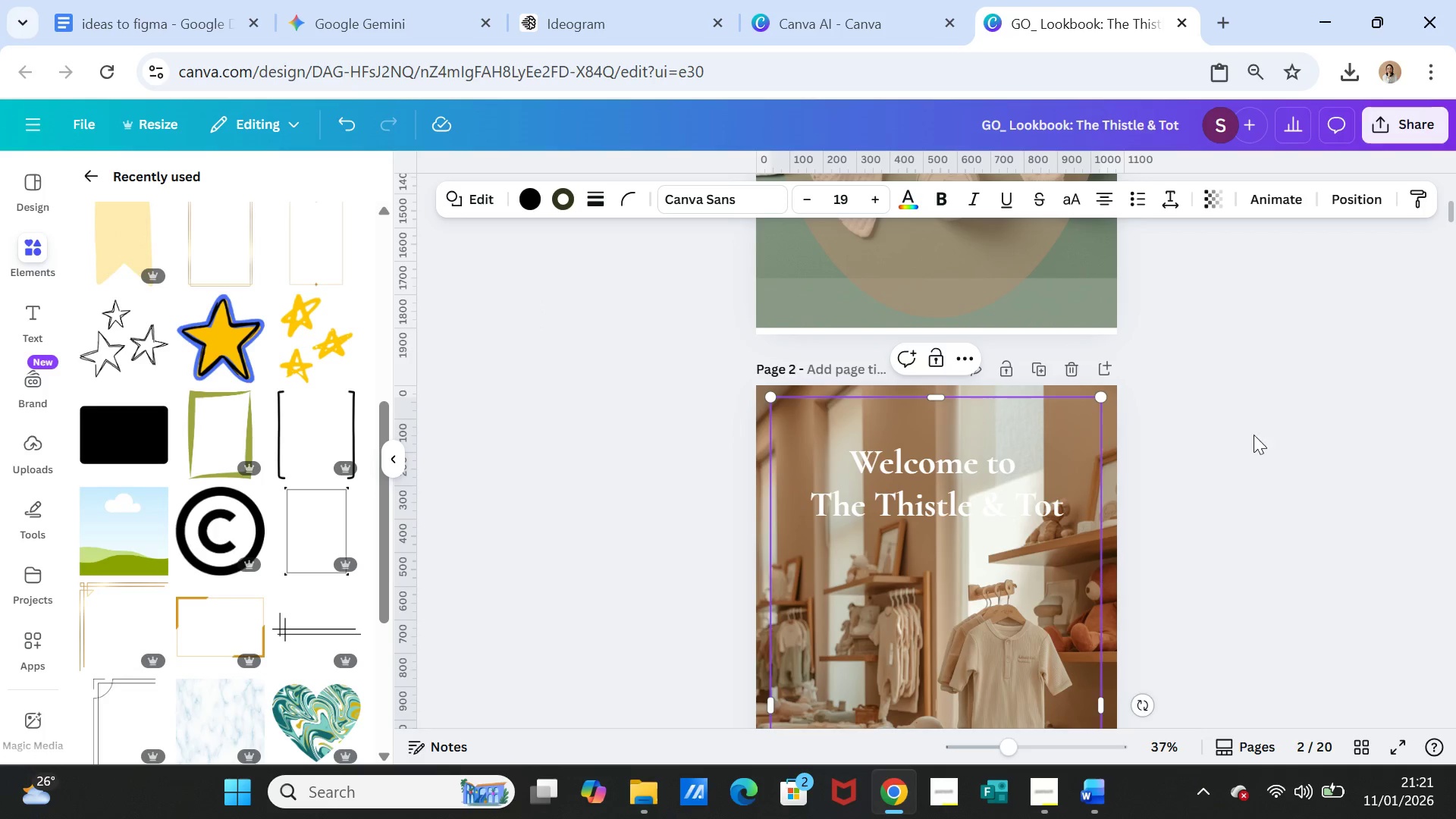 
left_click([1264, 435])
 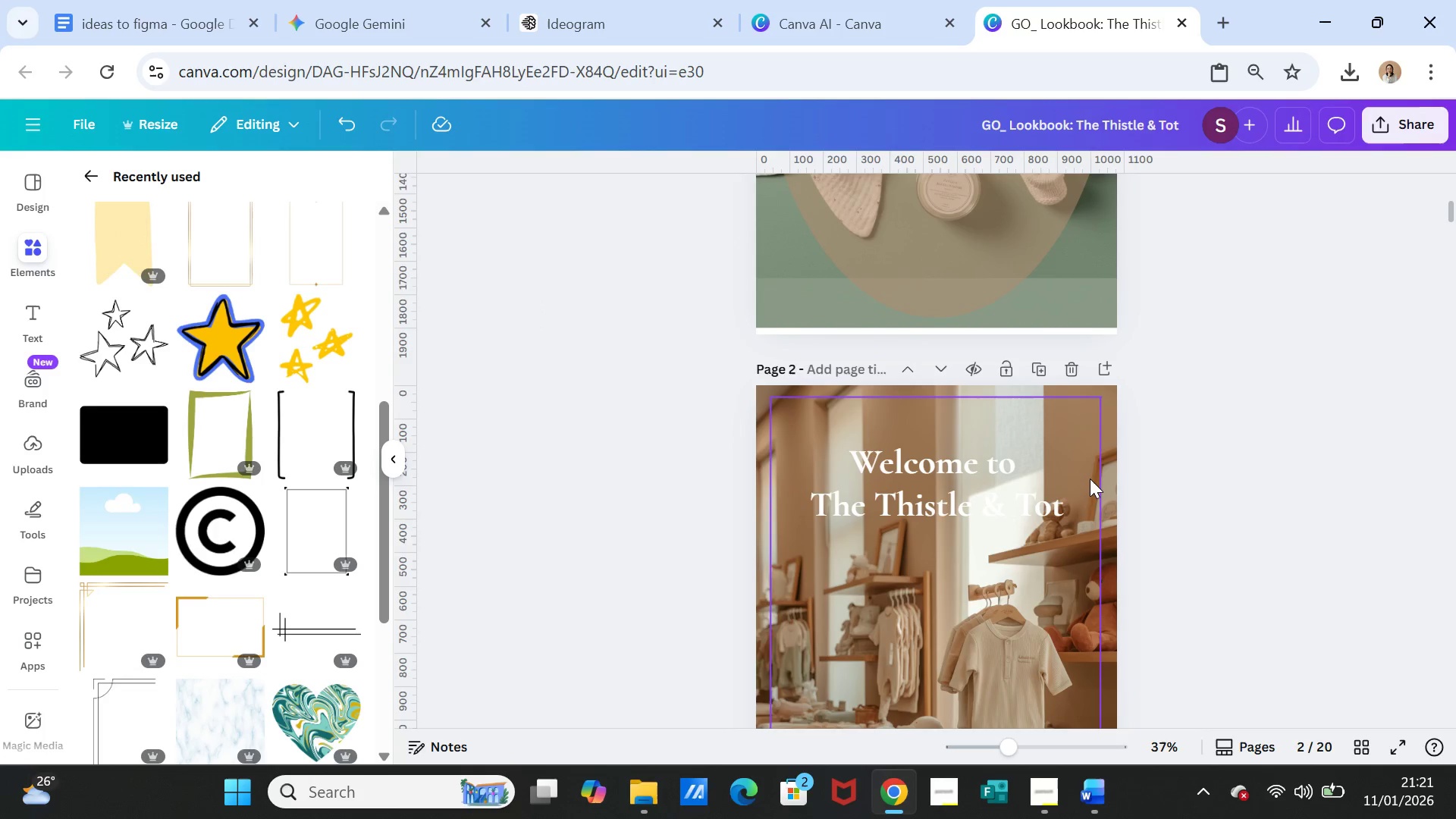 
left_click([1090, 479])
 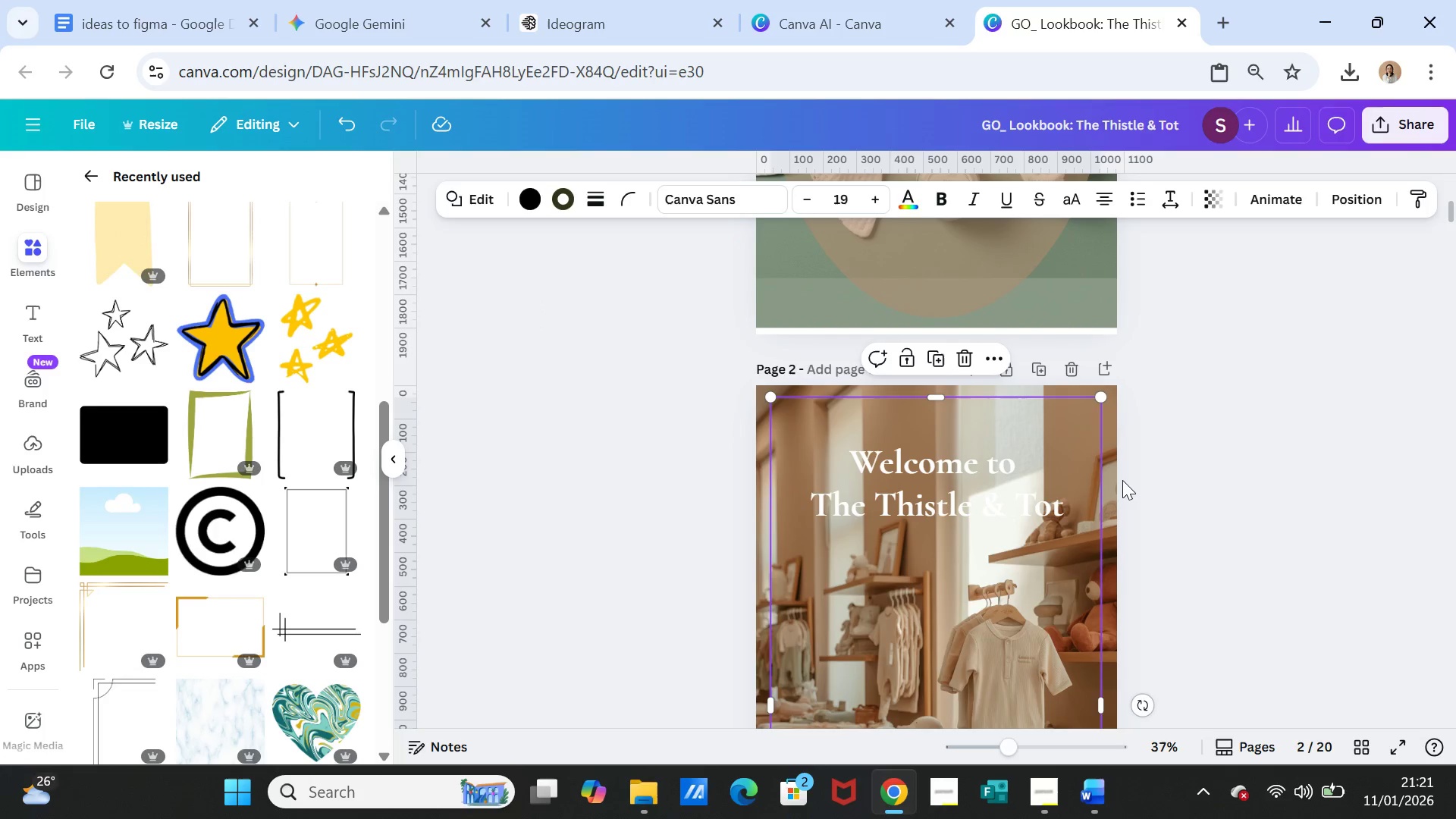 
key(Delete)
 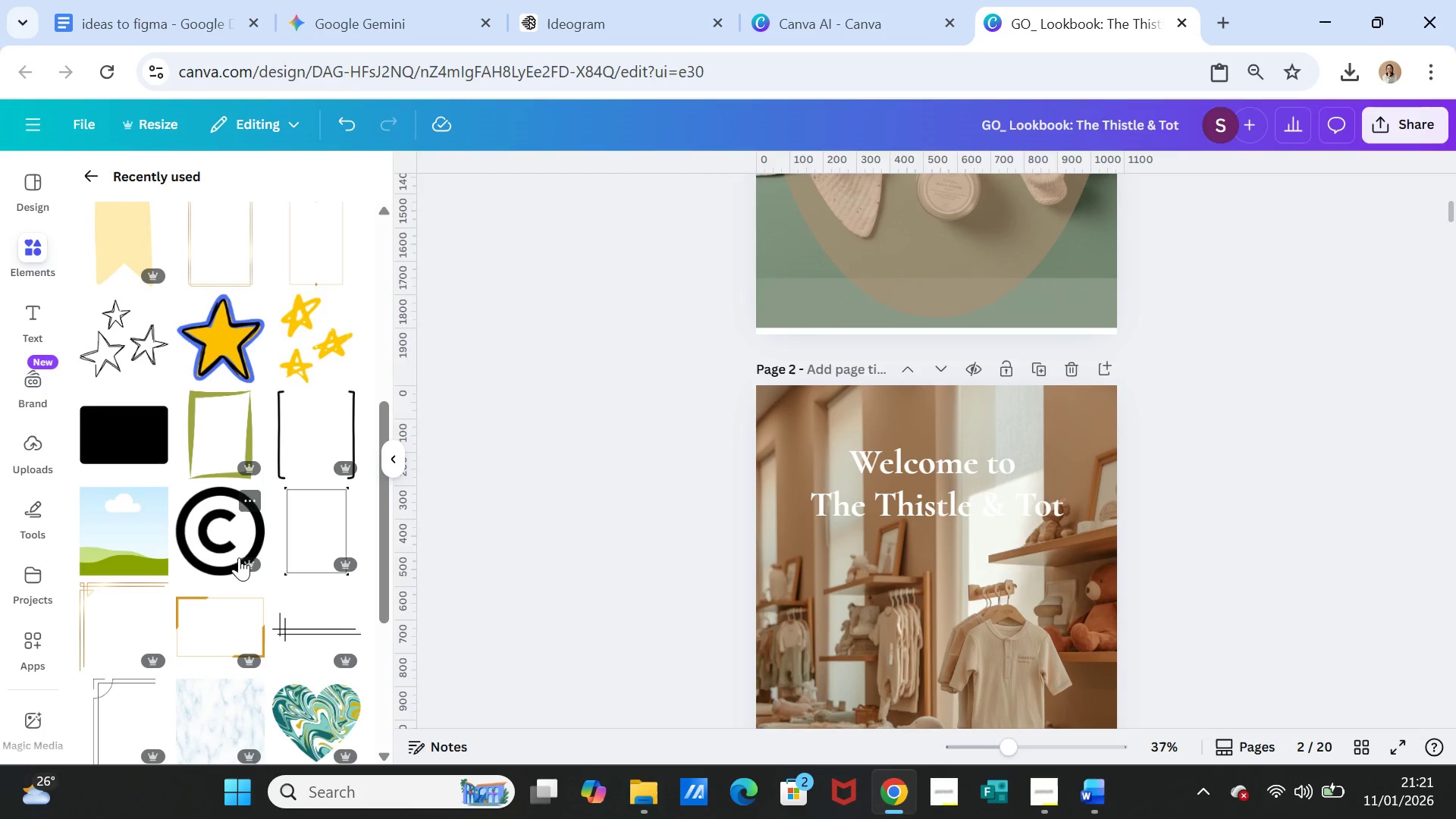 
scroll: coordinate [107, 251], scroll_direction: up, amount: 9.0
 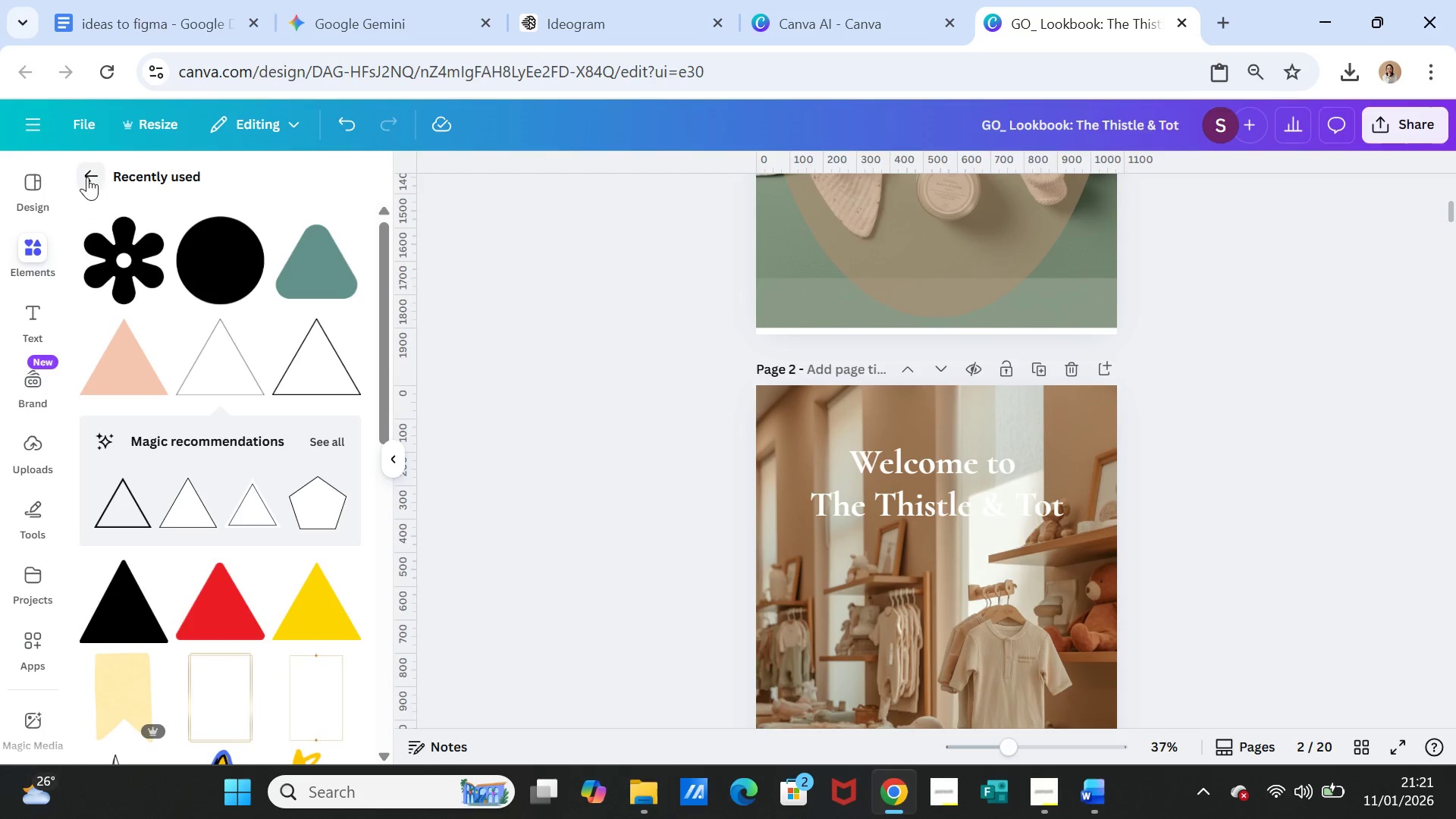 
left_click([86, 172])
 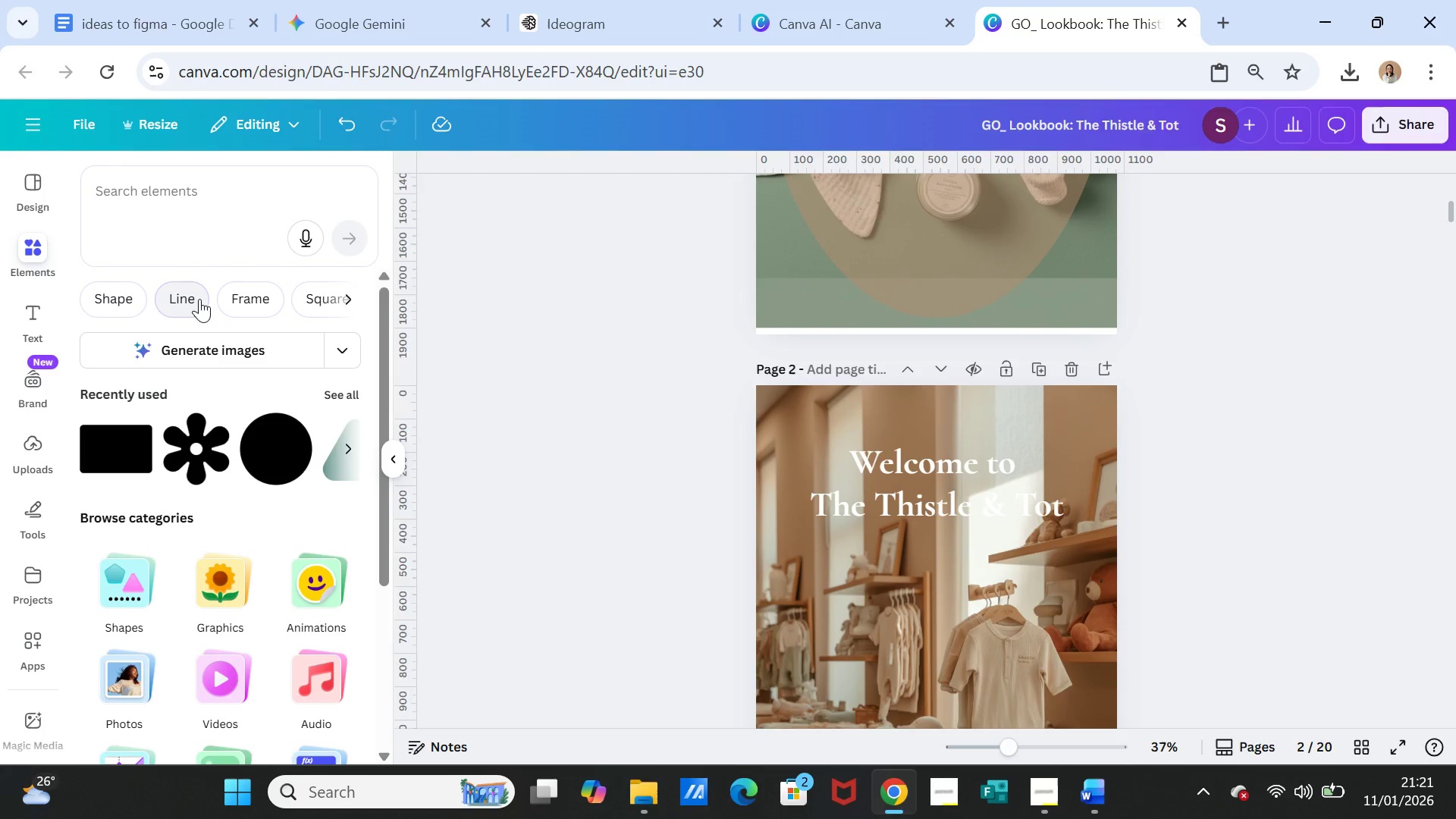 
left_click([104, 297])
 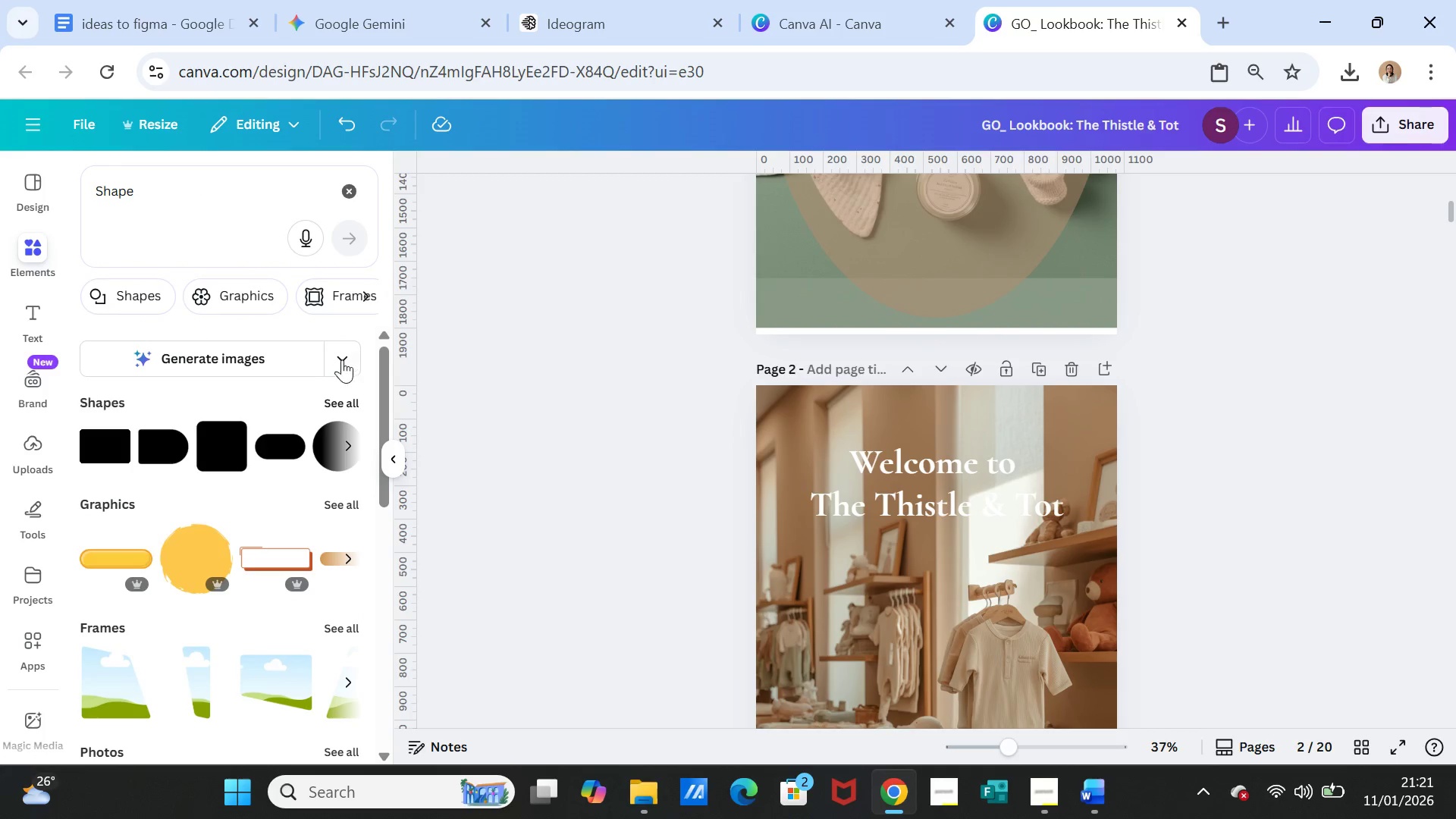 
left_click([348, 395])
 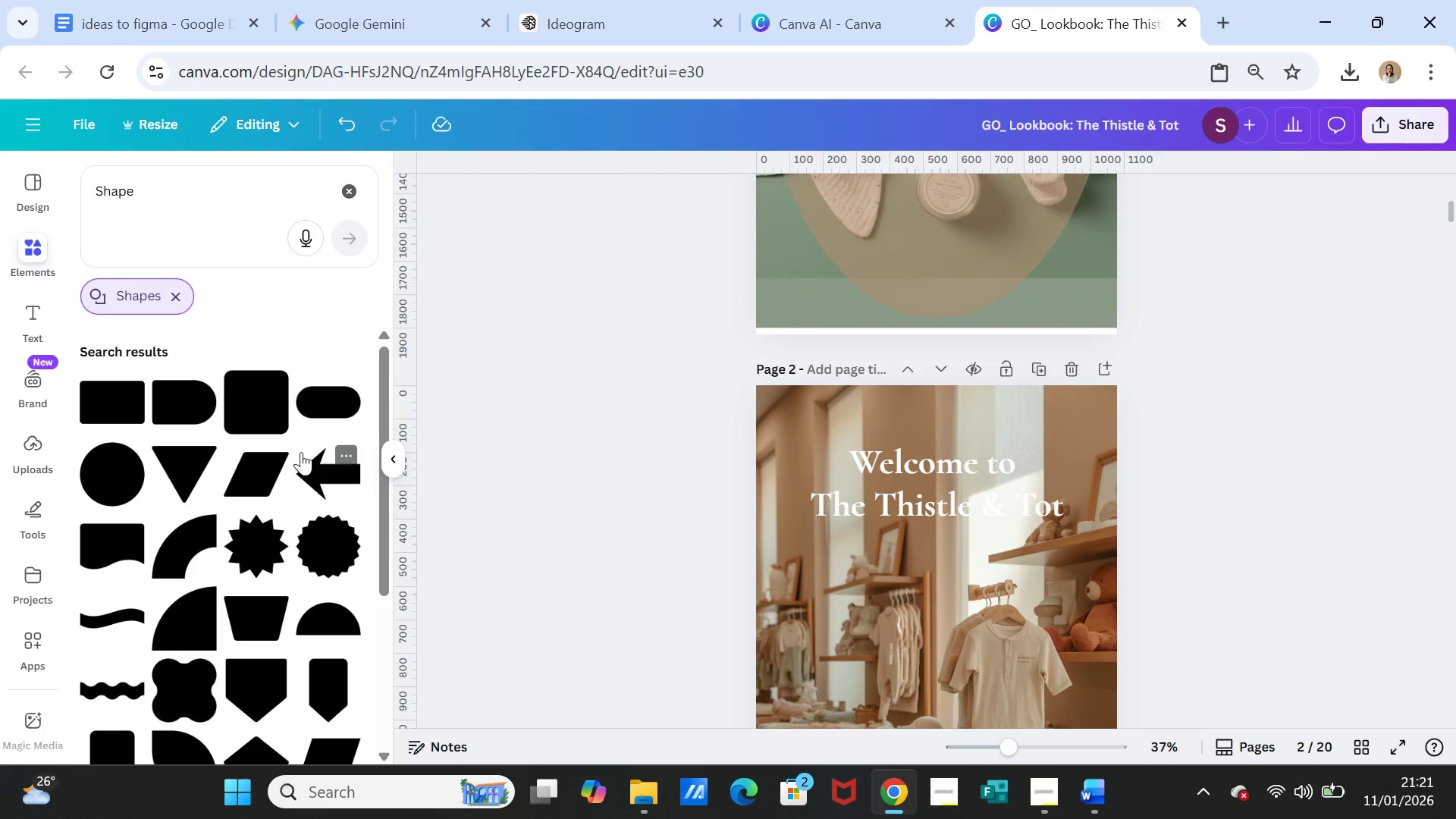 
left_click([258, 400])
 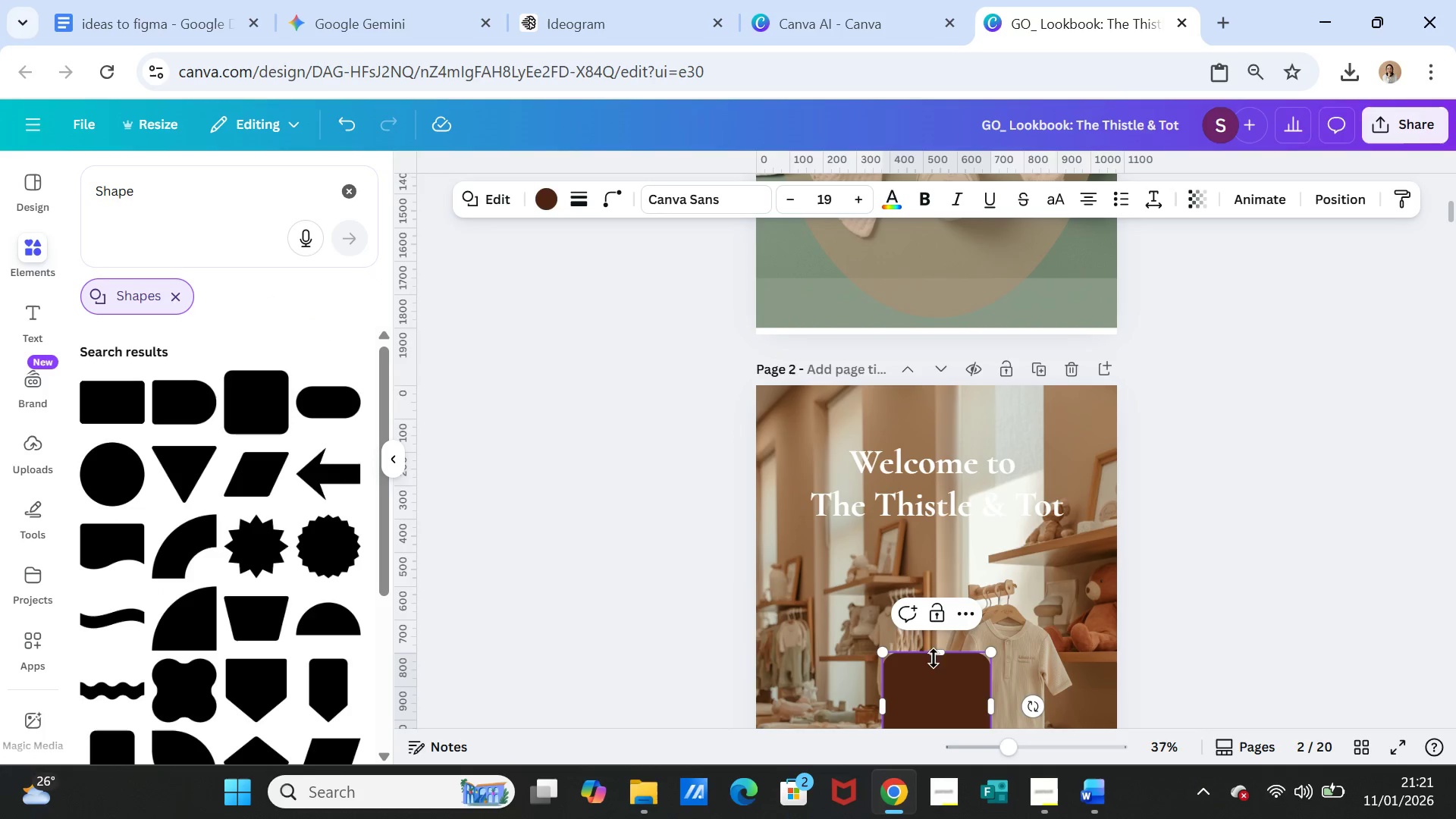 
left_click_drag(start_coordinate=[937, 651], to_coordinate=[920, 397])
 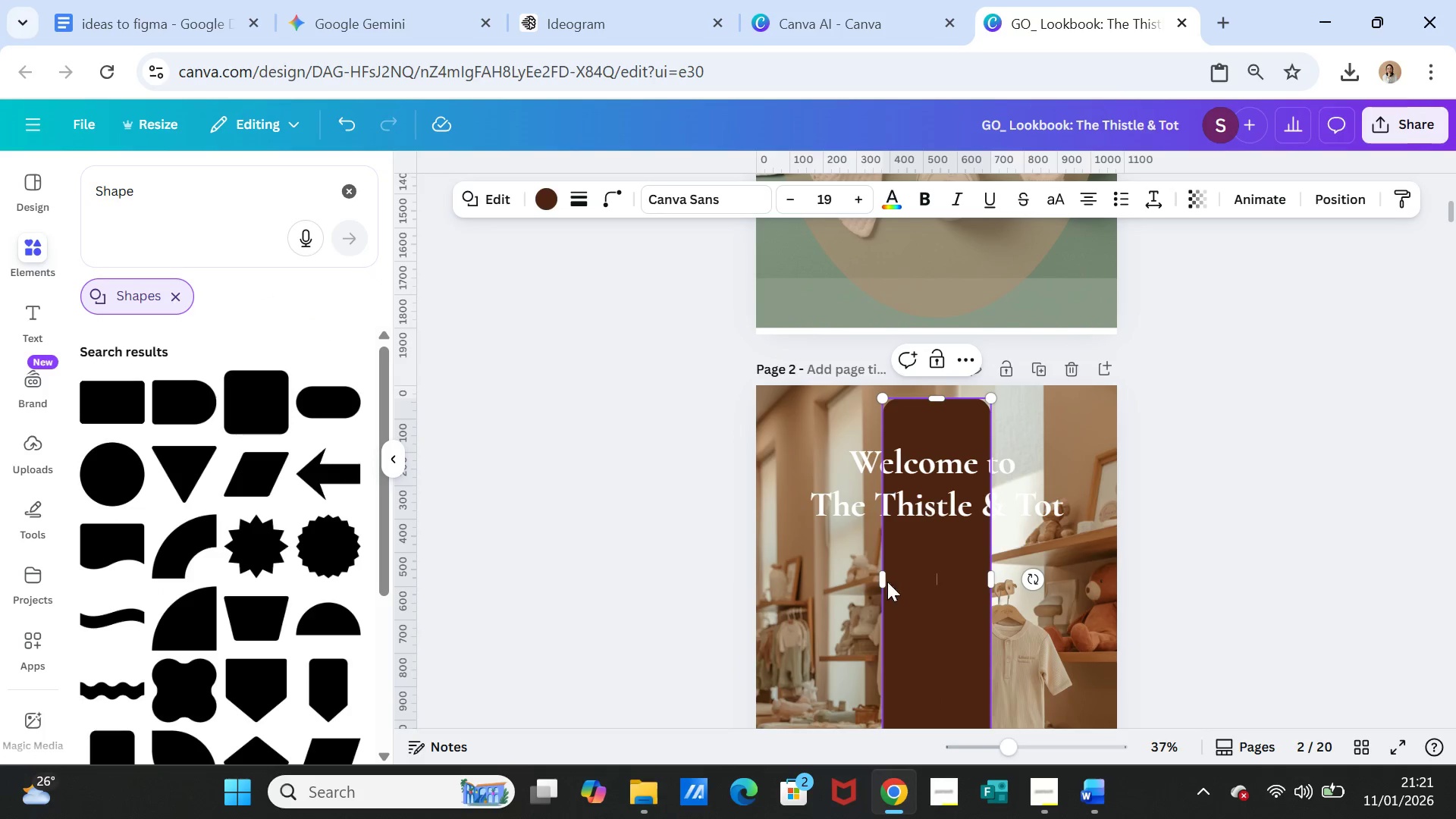 
left_click_drag(start_coordinate=[880, 581], to_coordinate=[772, 570])
 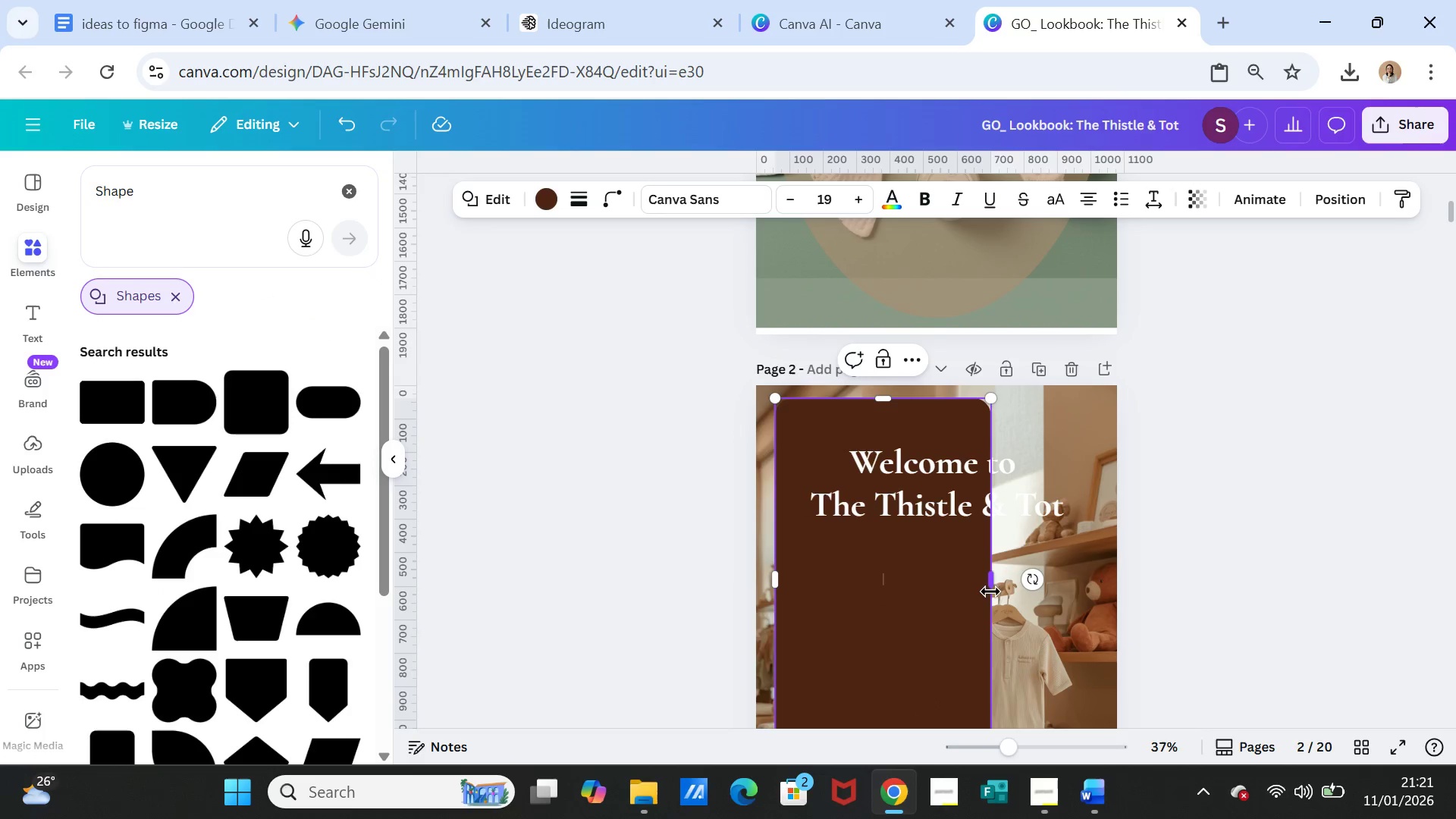 
left_click_drag(start_coordinate=[989, 581], to_coordinate=[1101, 581])
 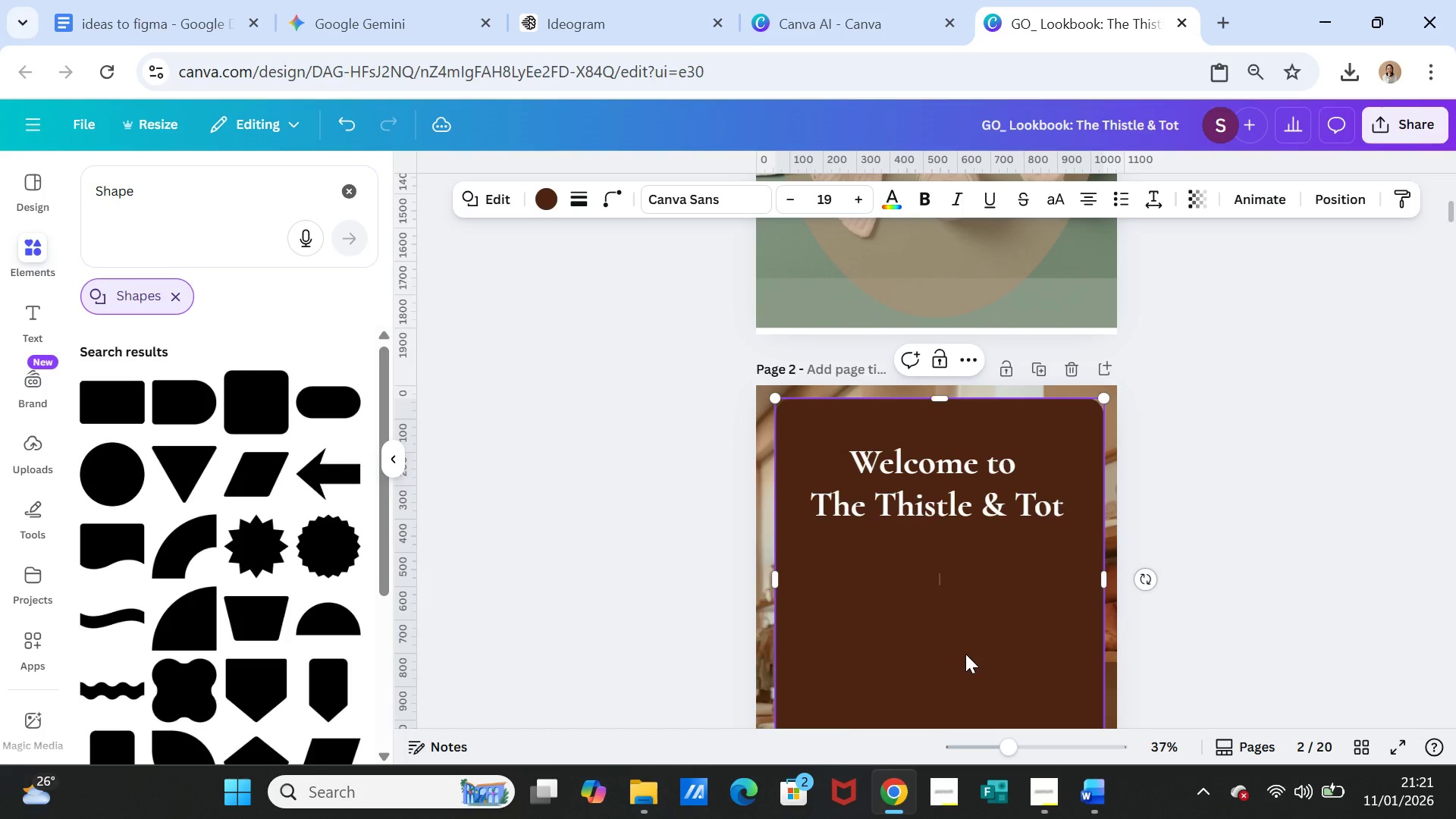 
scroll: coordinate [965, 654], scroll_direction: down, amount: 3.0
 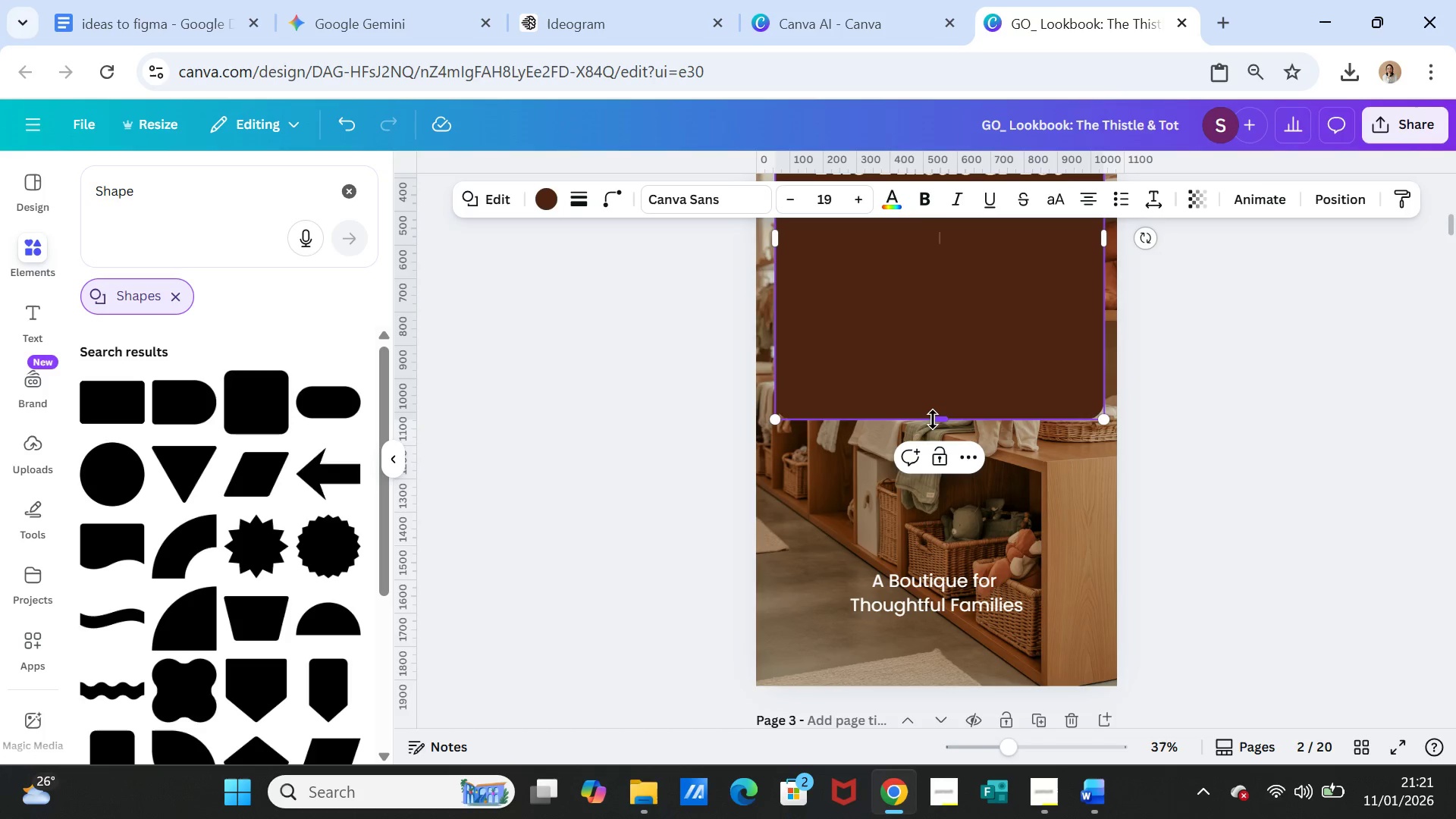 
left_click_drag(start_coordinate=[941, 419], to_coordinate=[940, 673])
 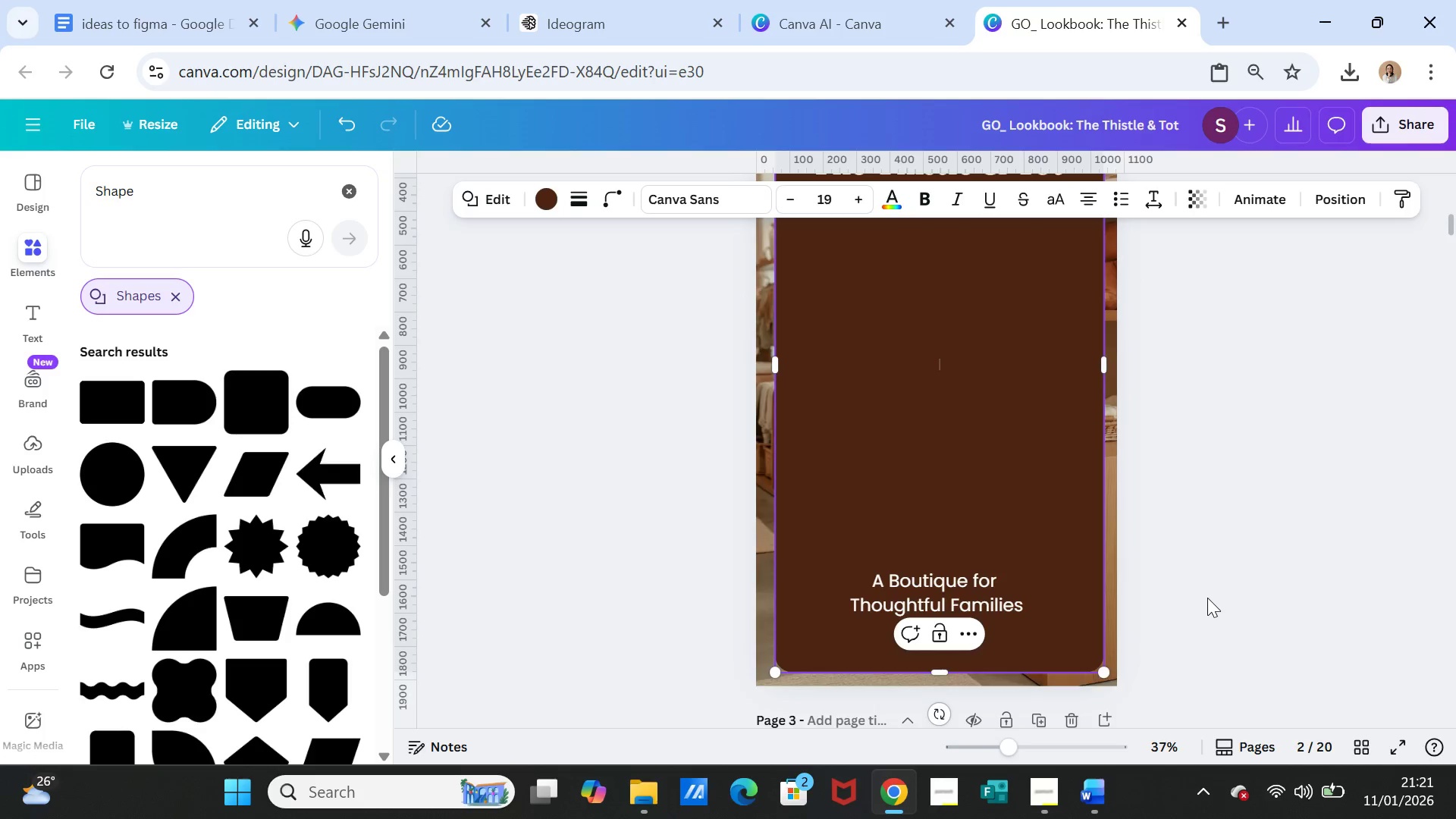 
scroll: coordinate [1207, 598], scroll_direction: up, amount: 4.0
 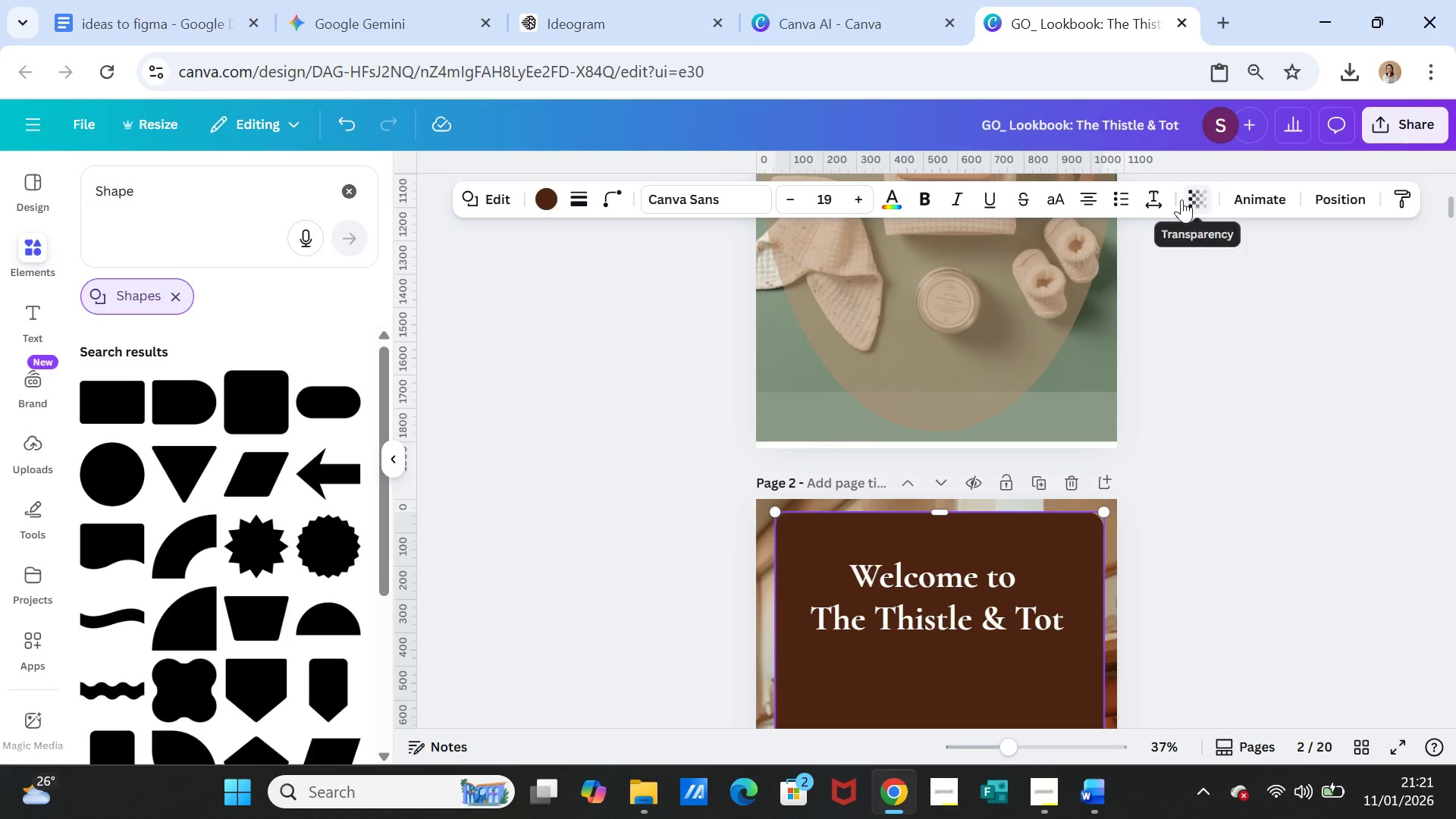 
left_click([1197, 200])
 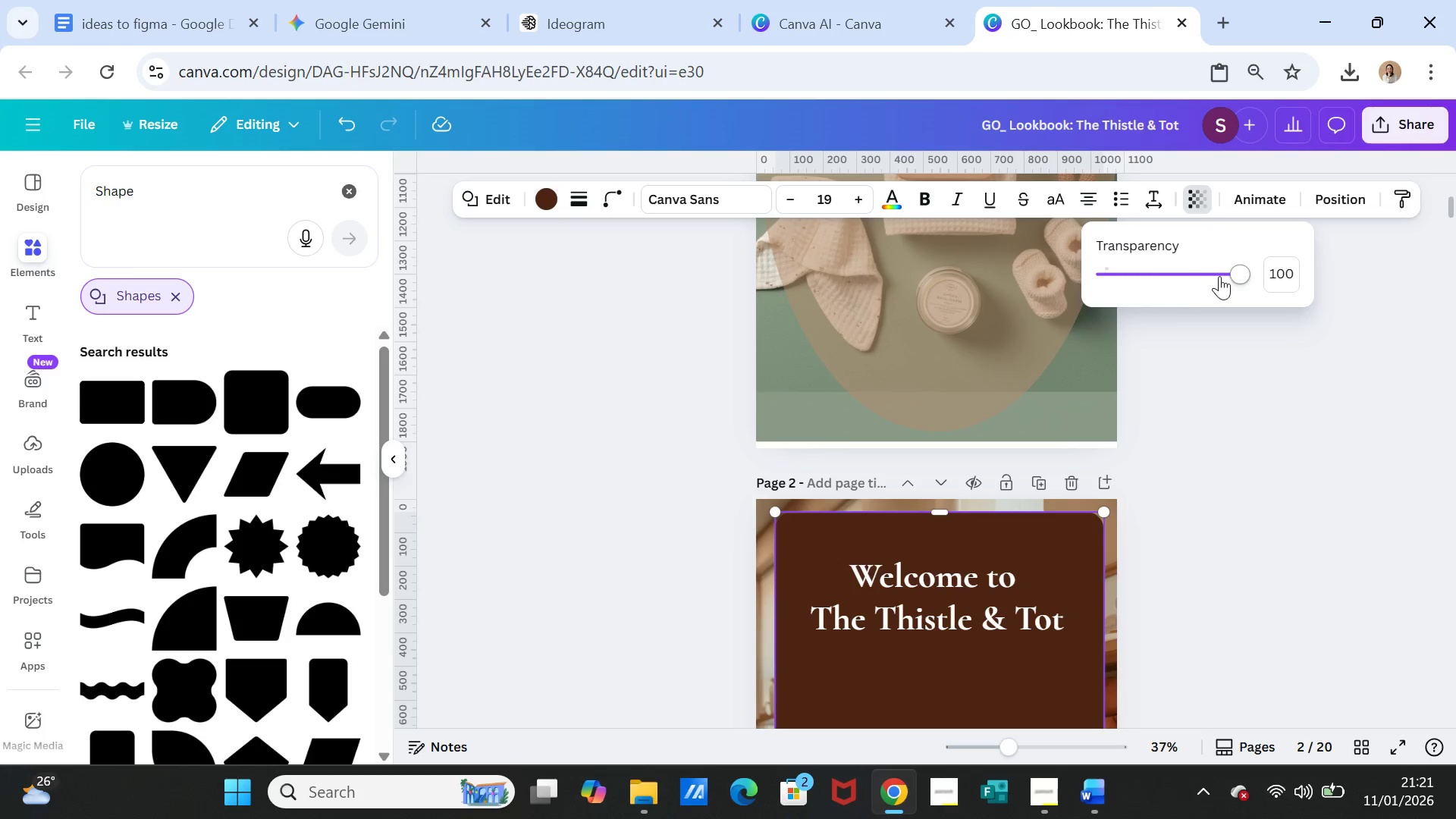 
left_click_drag(start_coordinate=[1241, 269], to_coordinate=[1104, 283])
 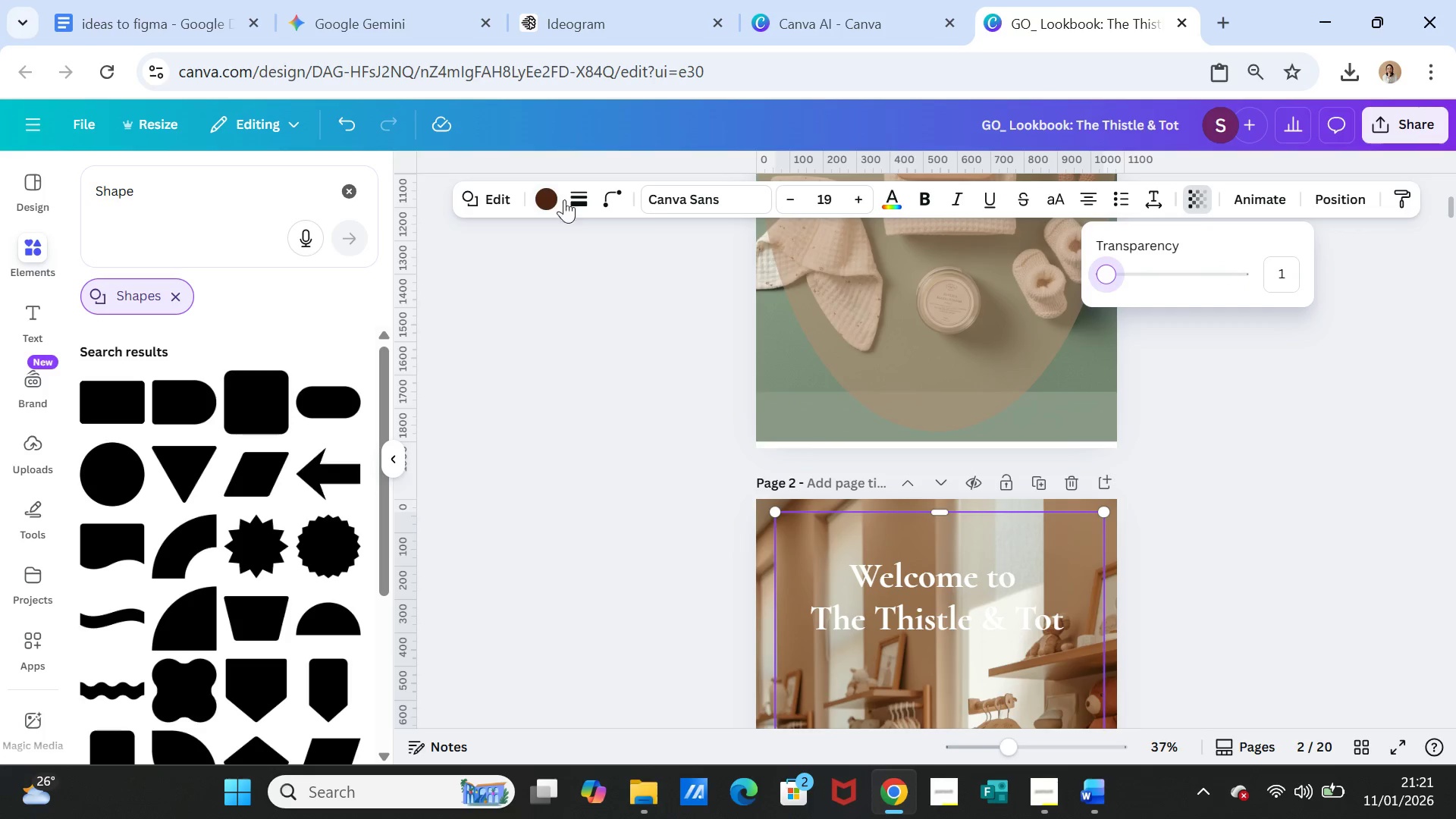 
left_click([582, 202])
 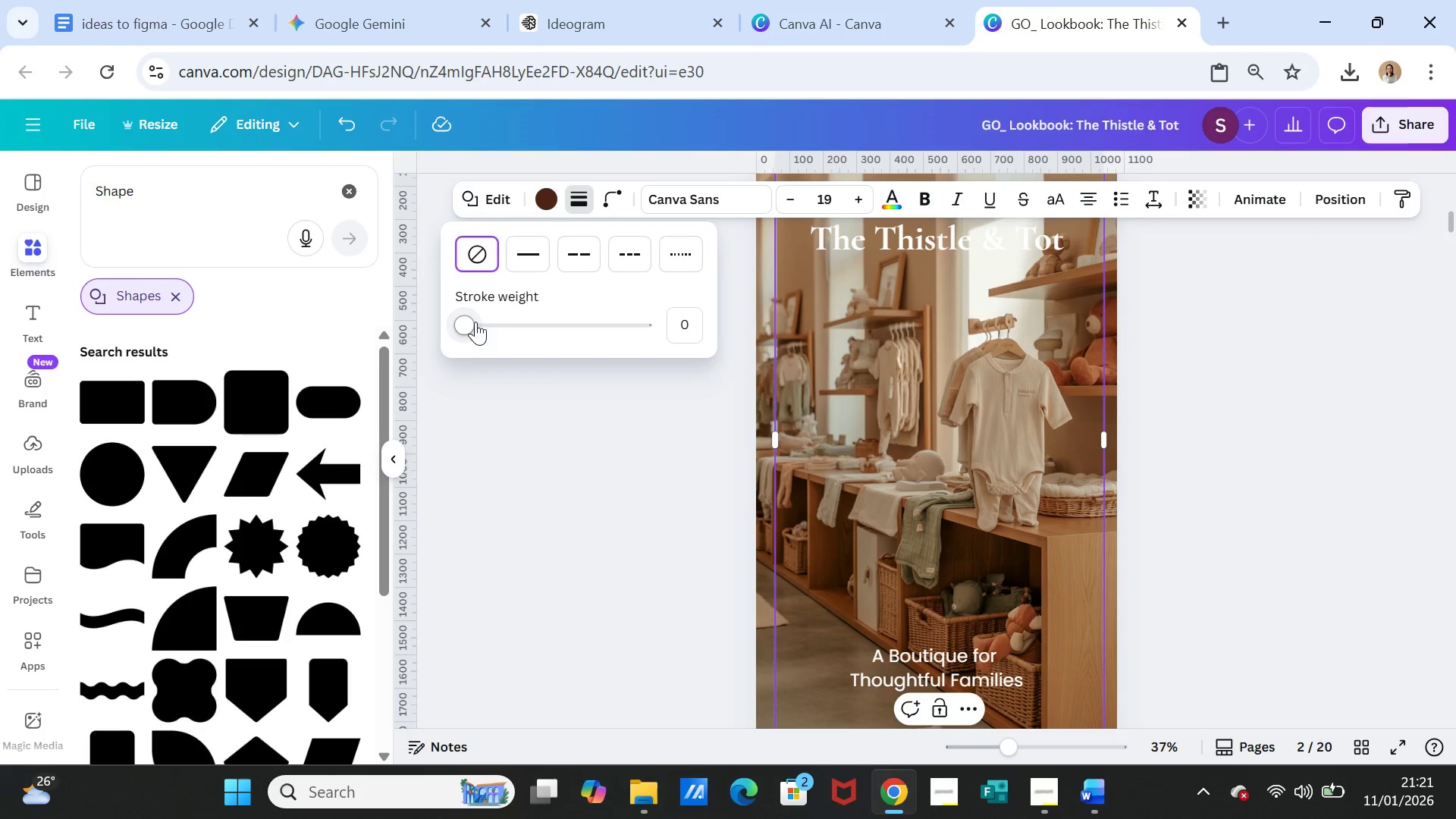 
left_click_drag(start_coordinate=[471, 322], to_coordinate=[561, 327])
 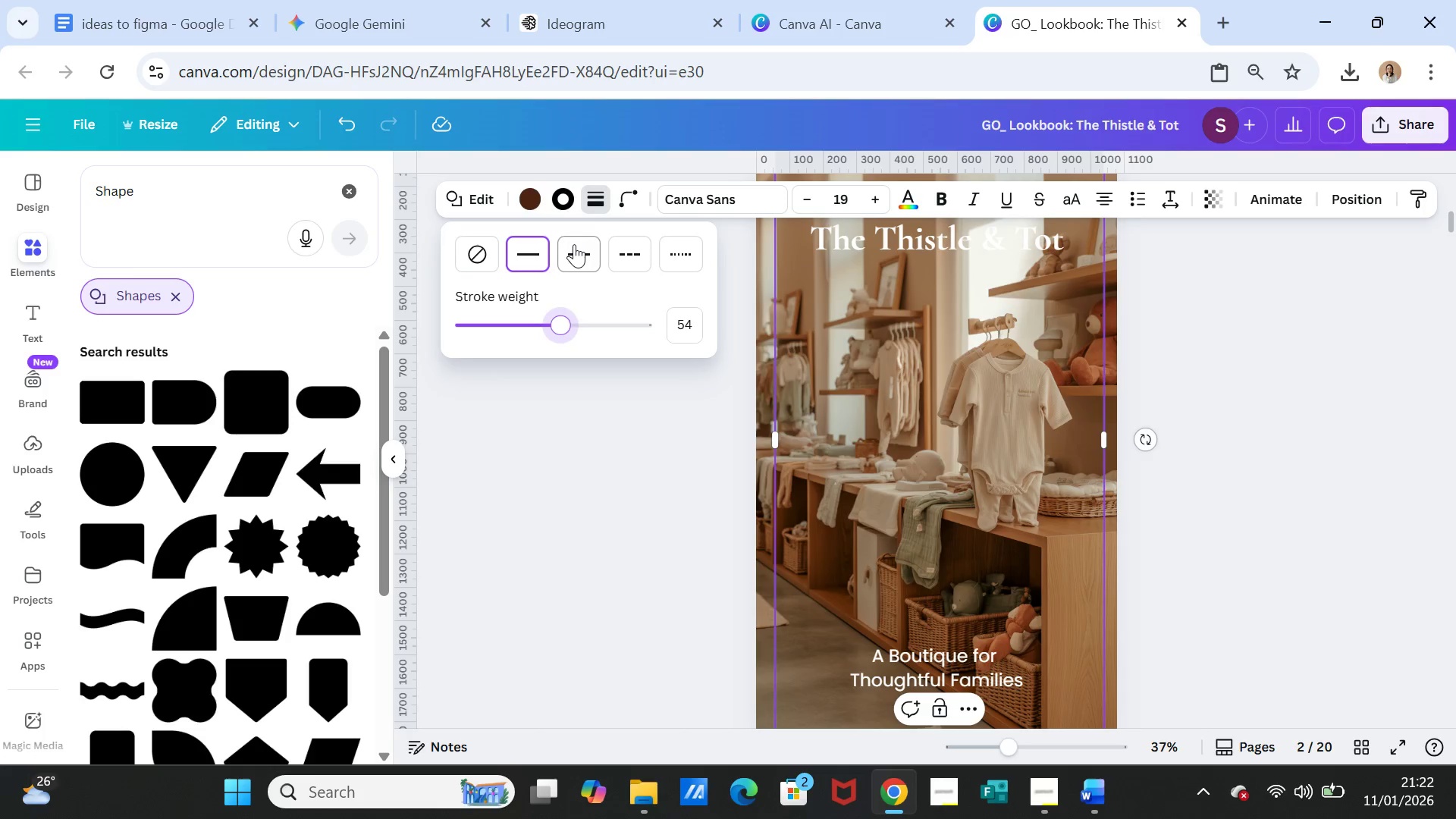 
left_click([574, 244])
 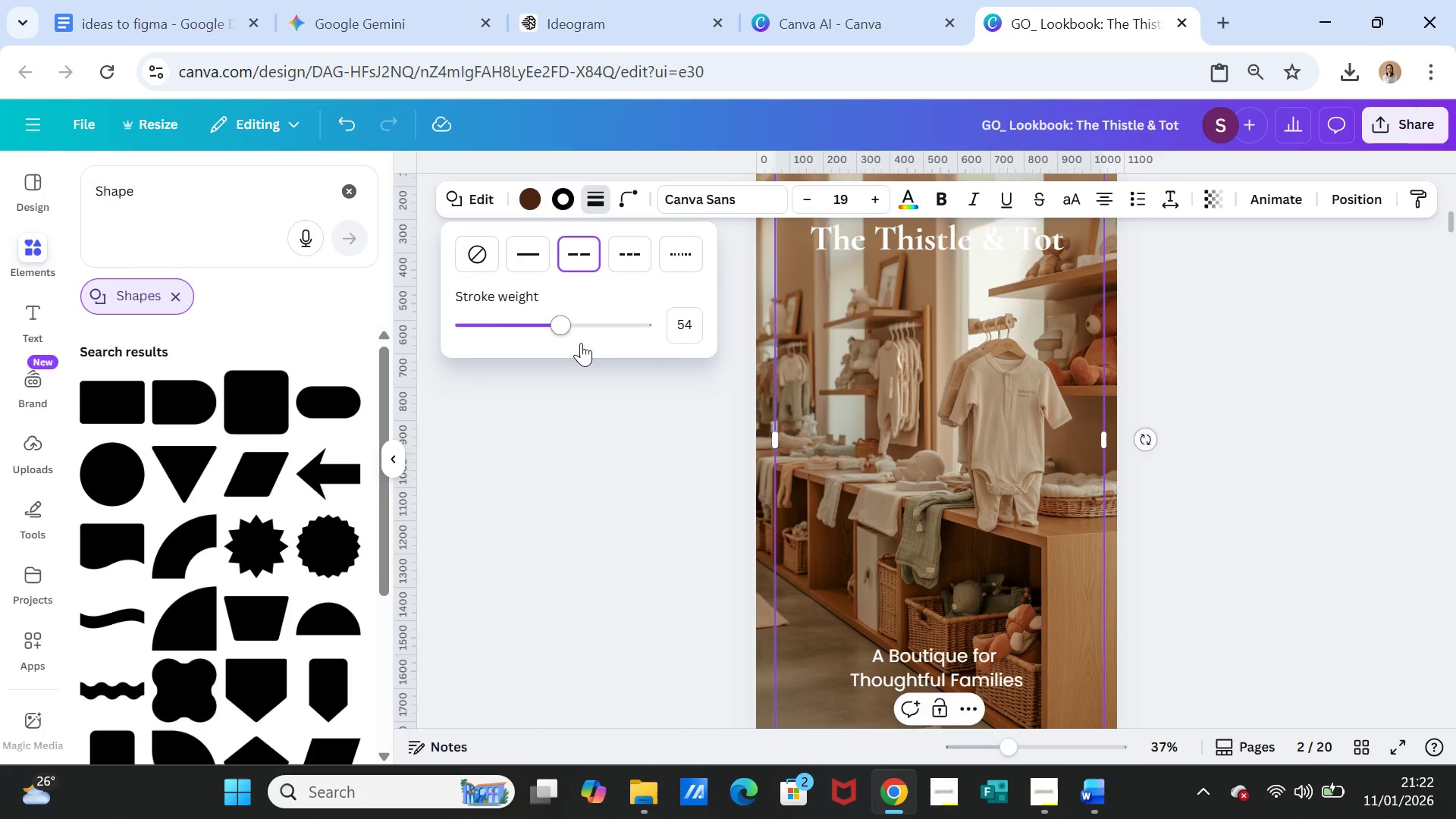 
left_click_drag(start_coordinate=[556, 316], to_coordinate=[517, 311])
 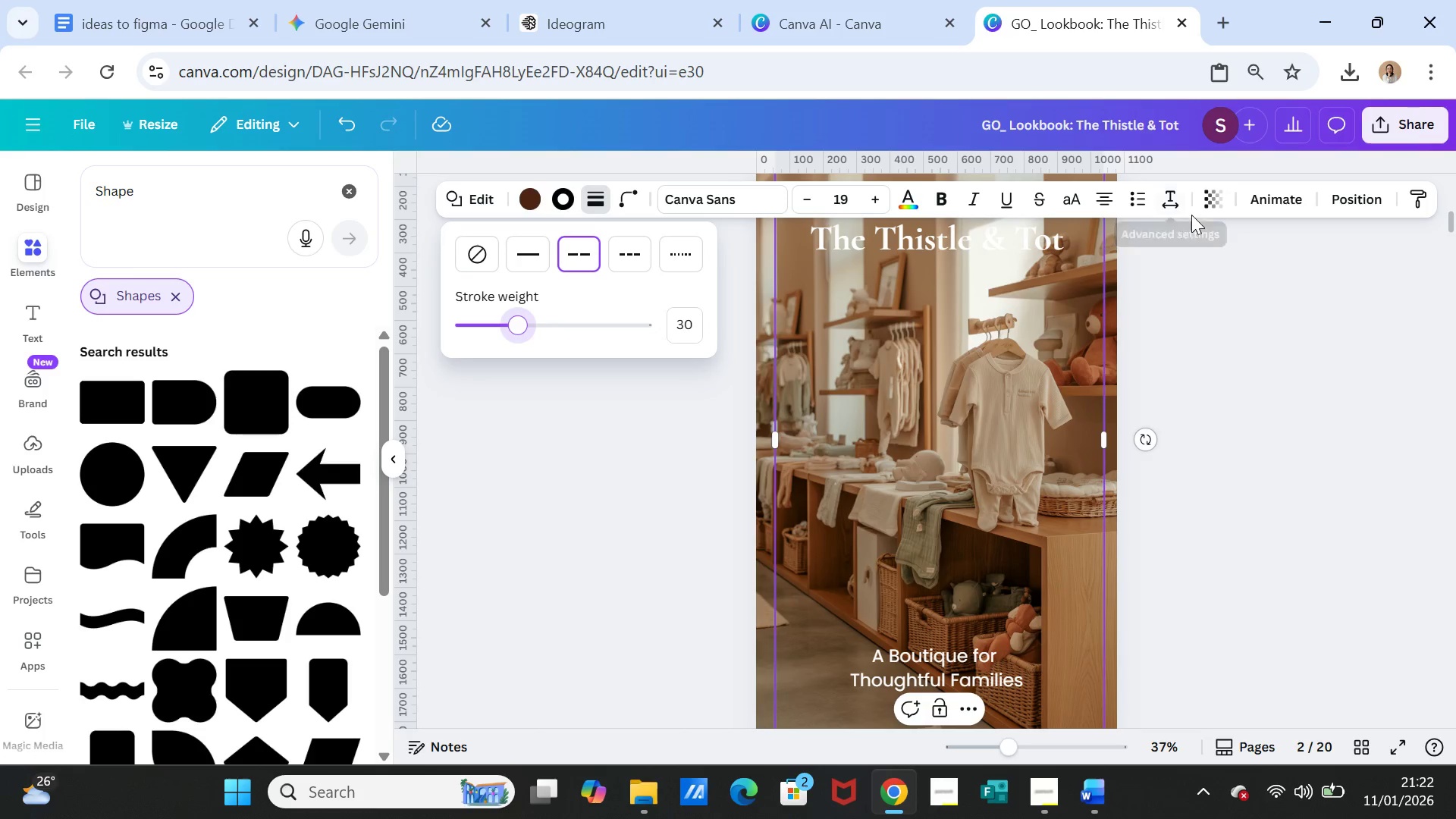 
left_click([1203, 196])
 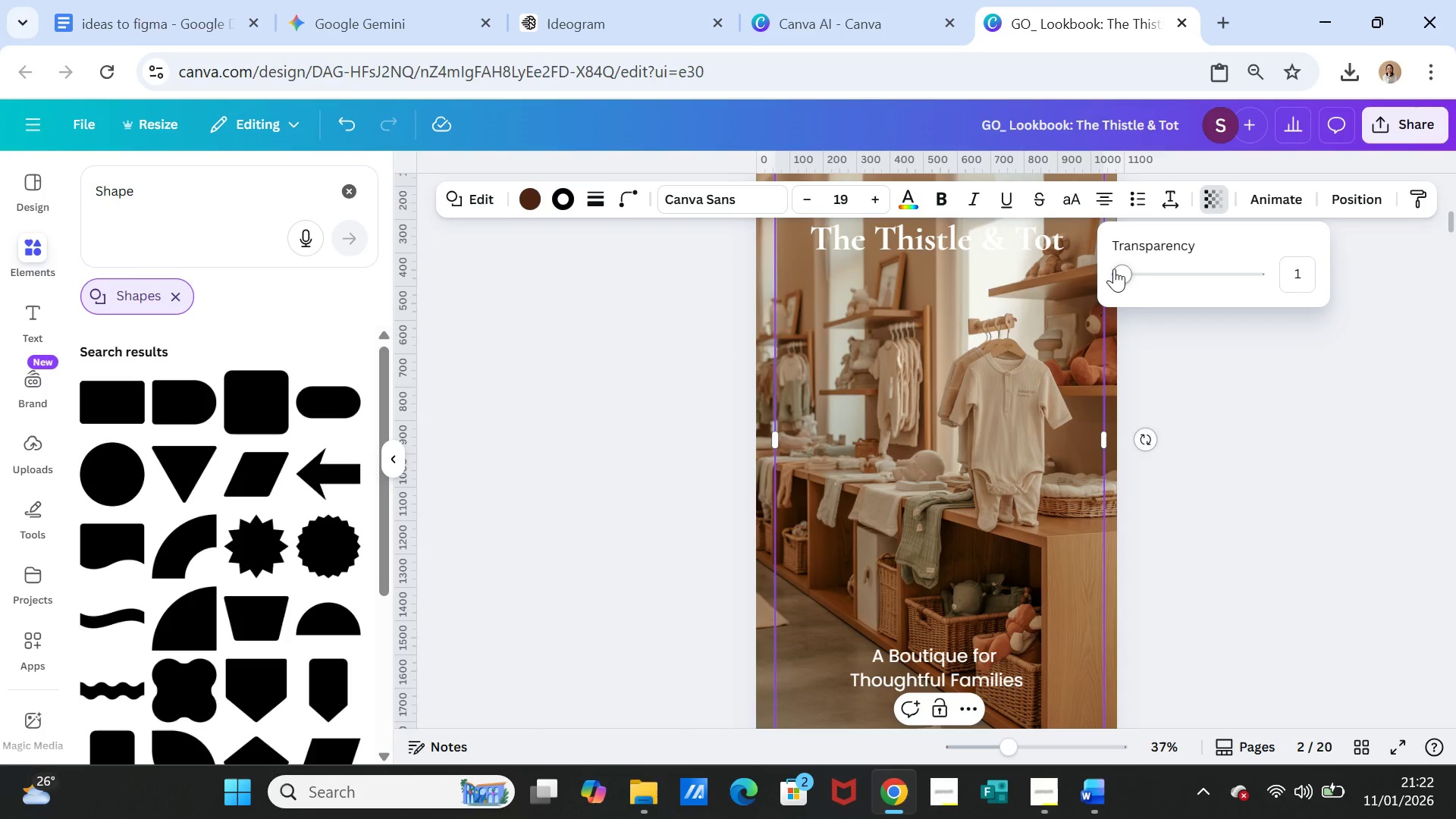 
left_click_drag(start_coordinate=[1118, 268], to_coordinate=[1134, 268])
 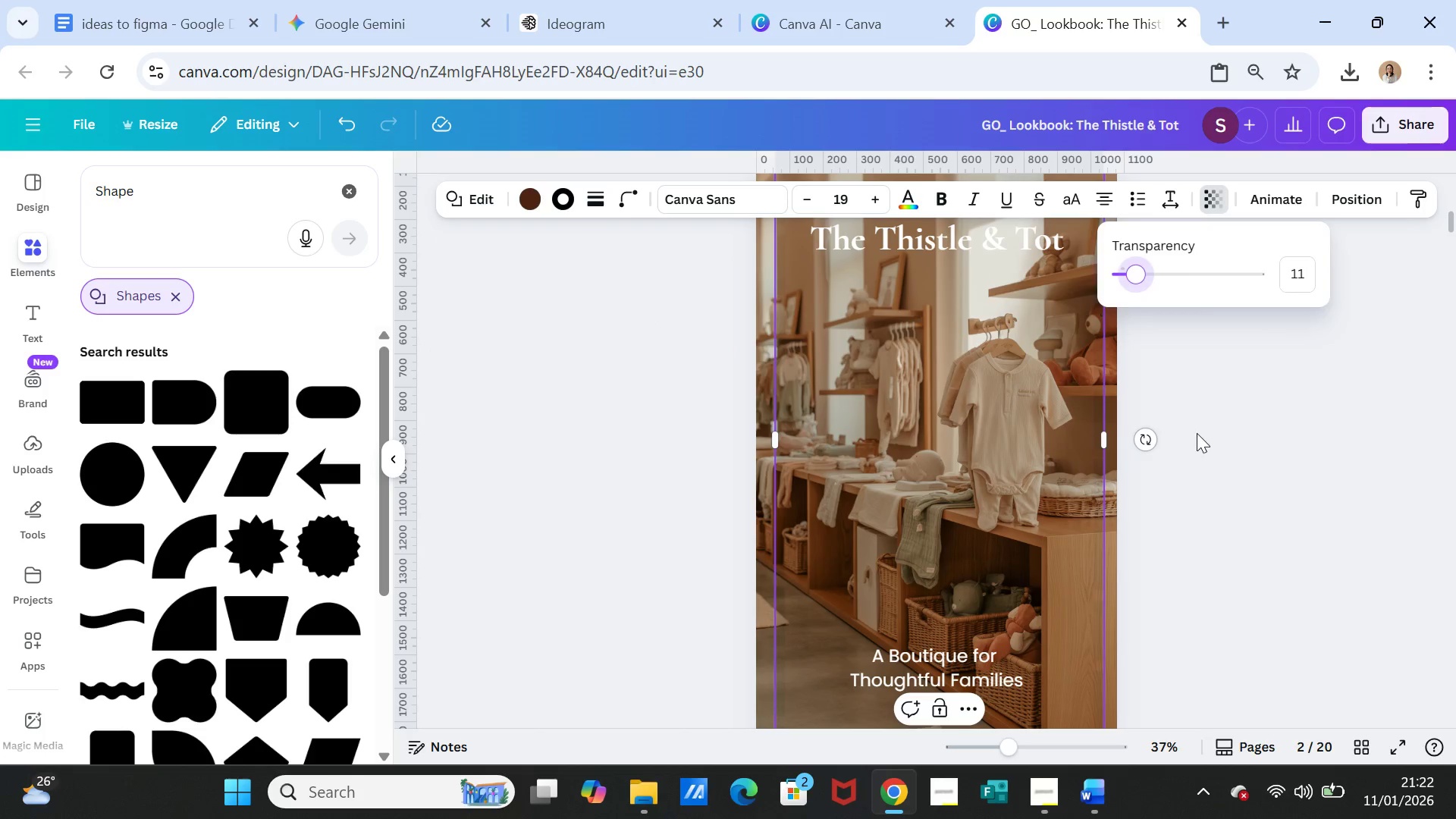 
left_click([1197, 433])
 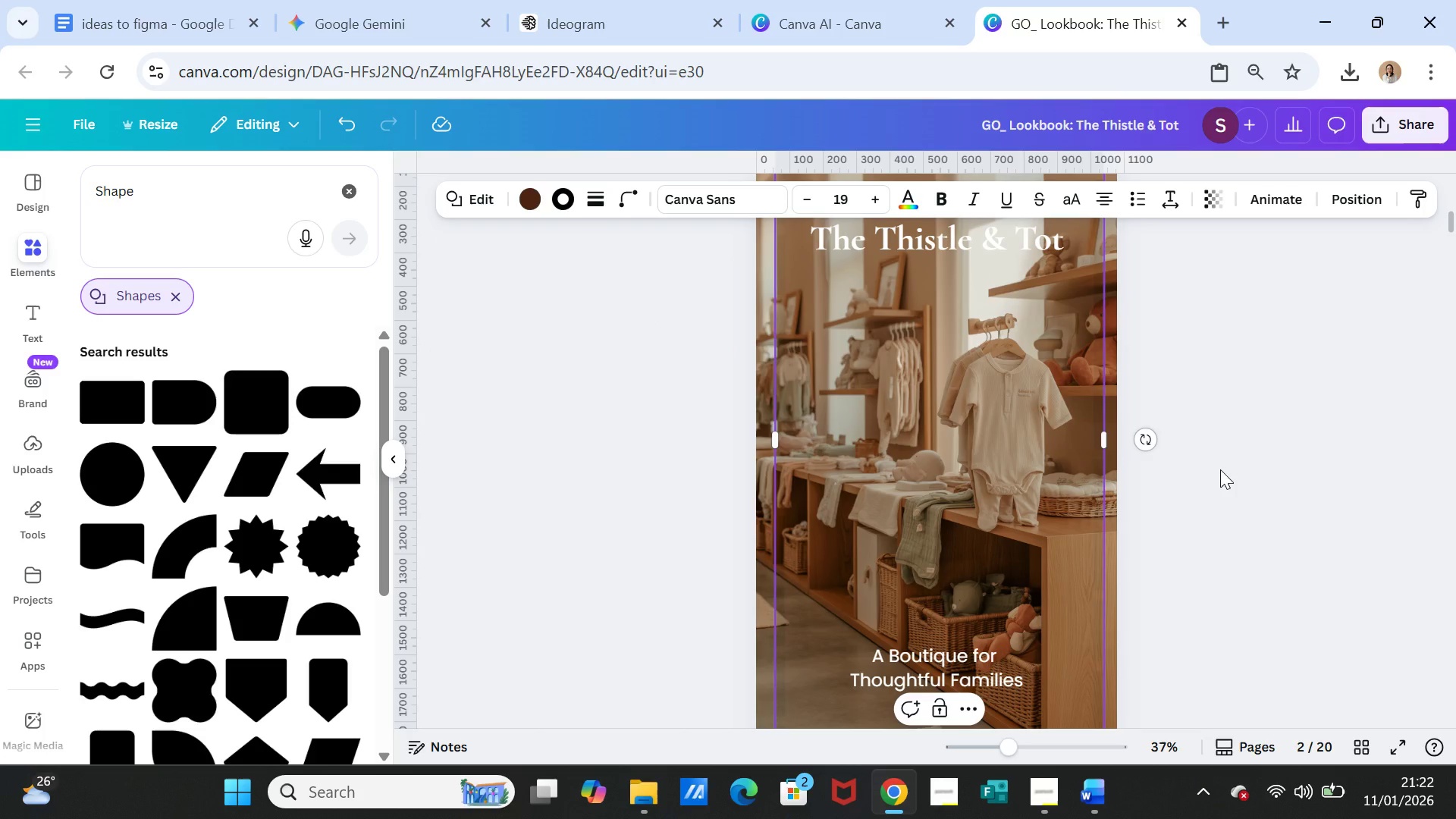 
left_click([1220, 469])
 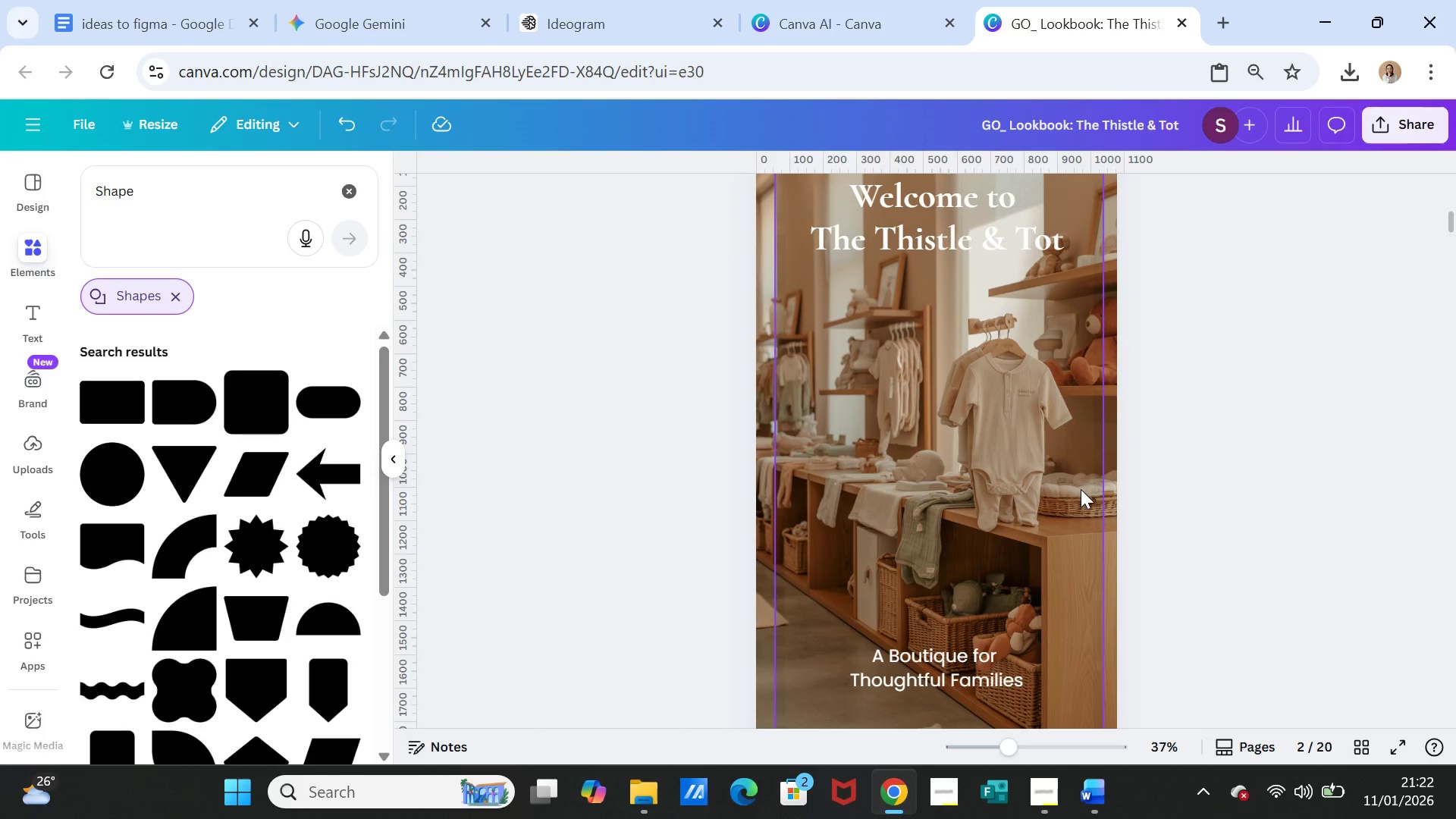 
left_click([1080, 490])
 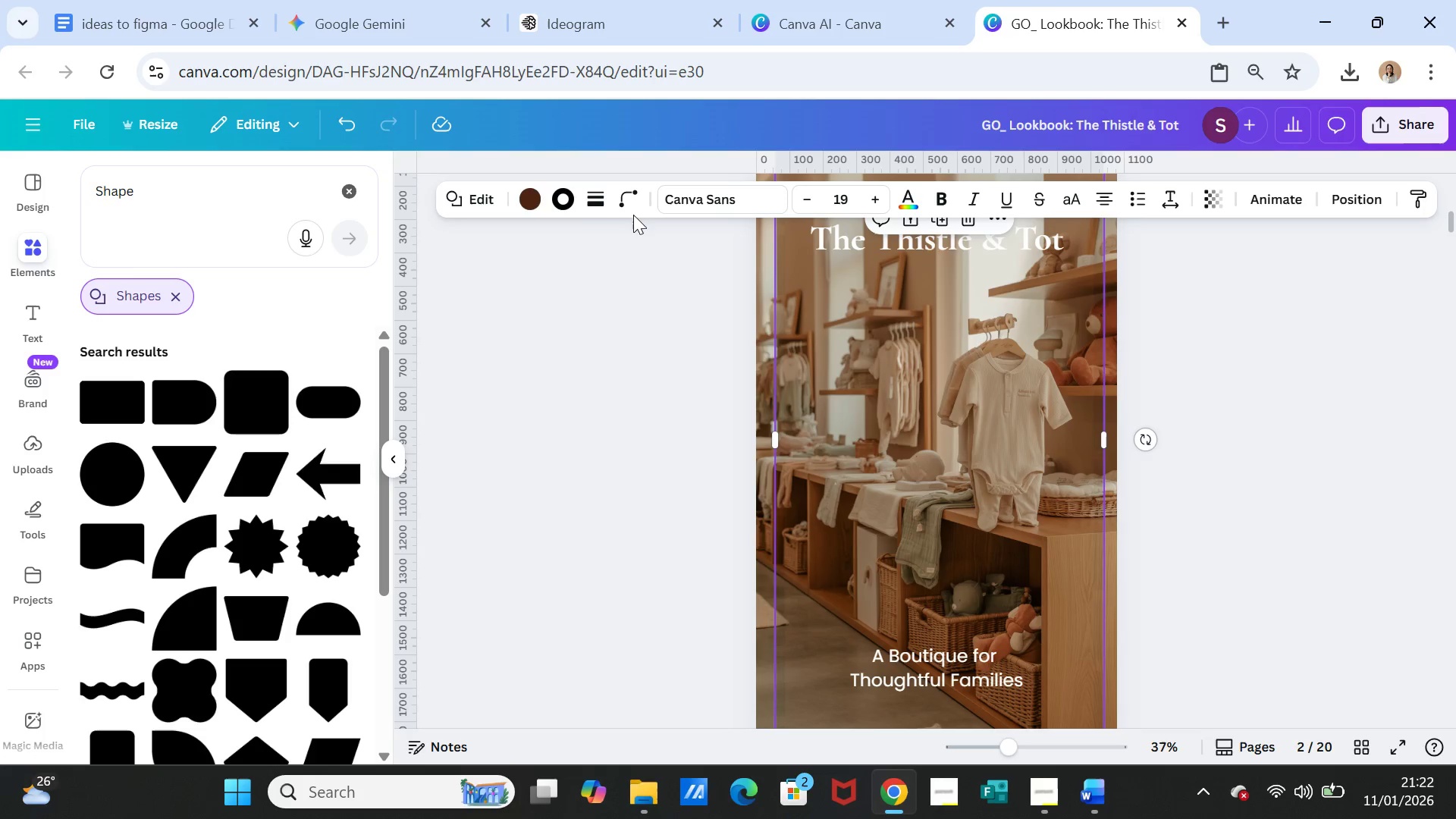 
left_click([526, 201])
 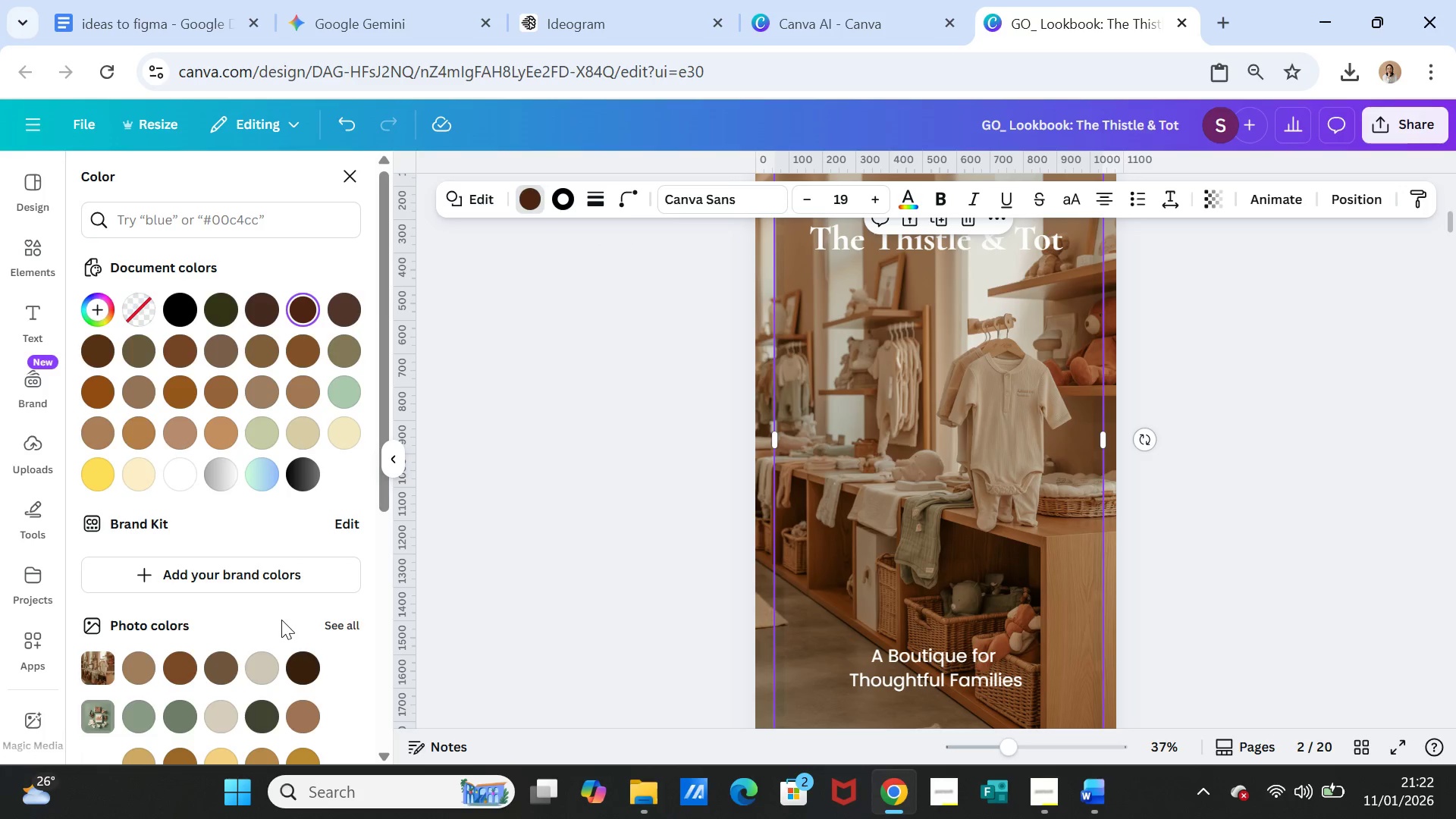 
left_click([190, 463])
 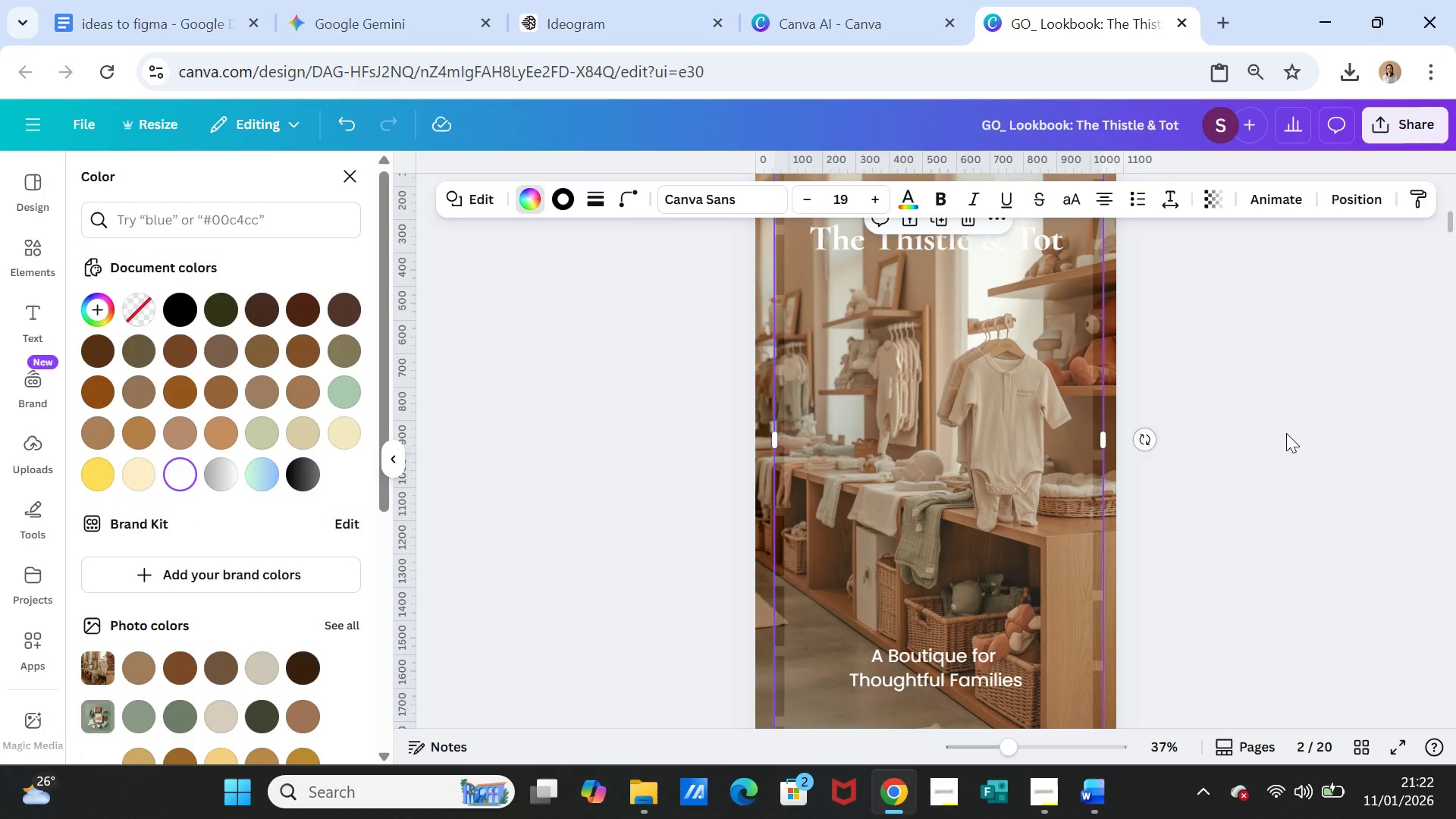 
left_click([1263, 444])
 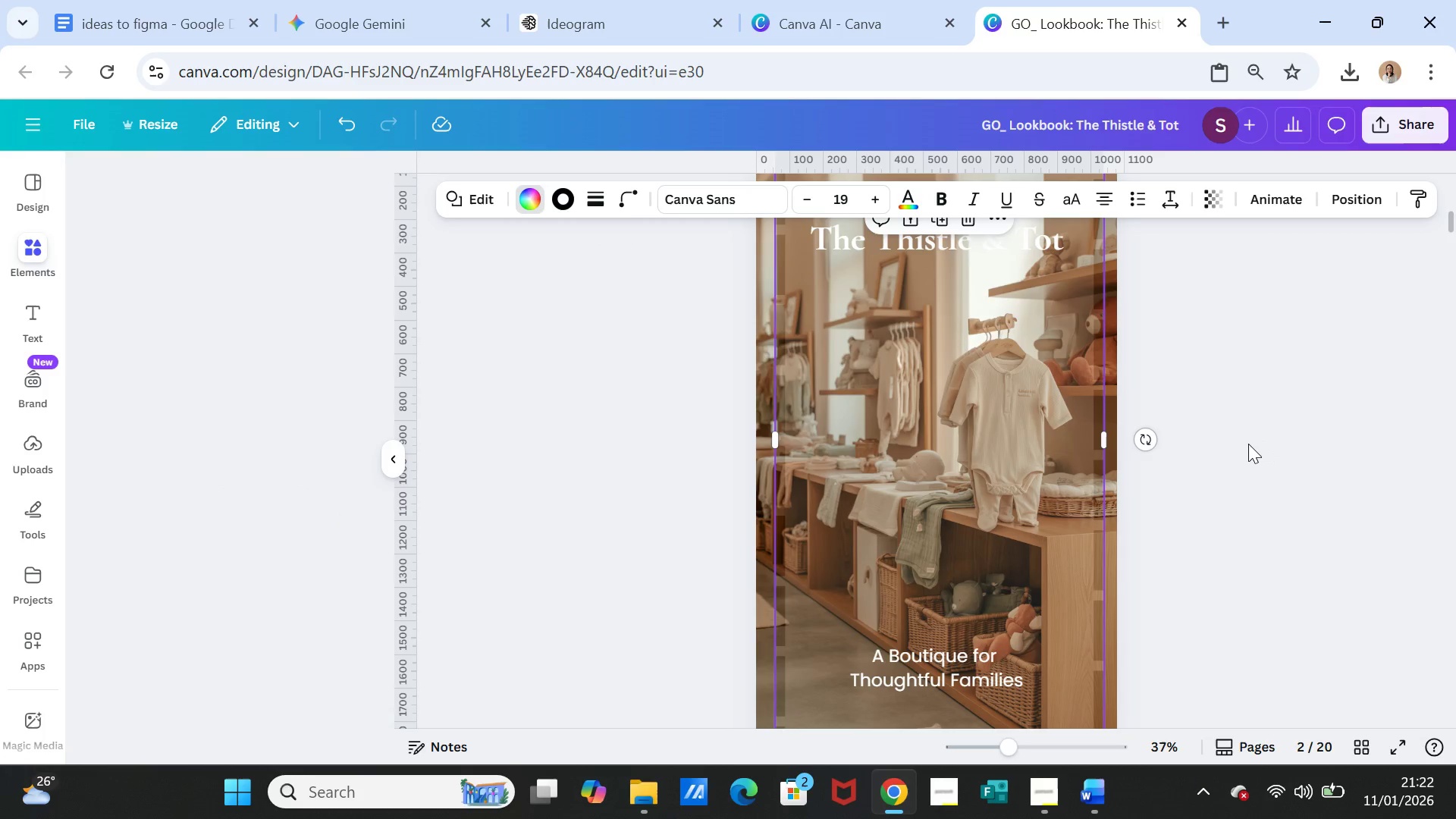 
left_click([1248, 444])
 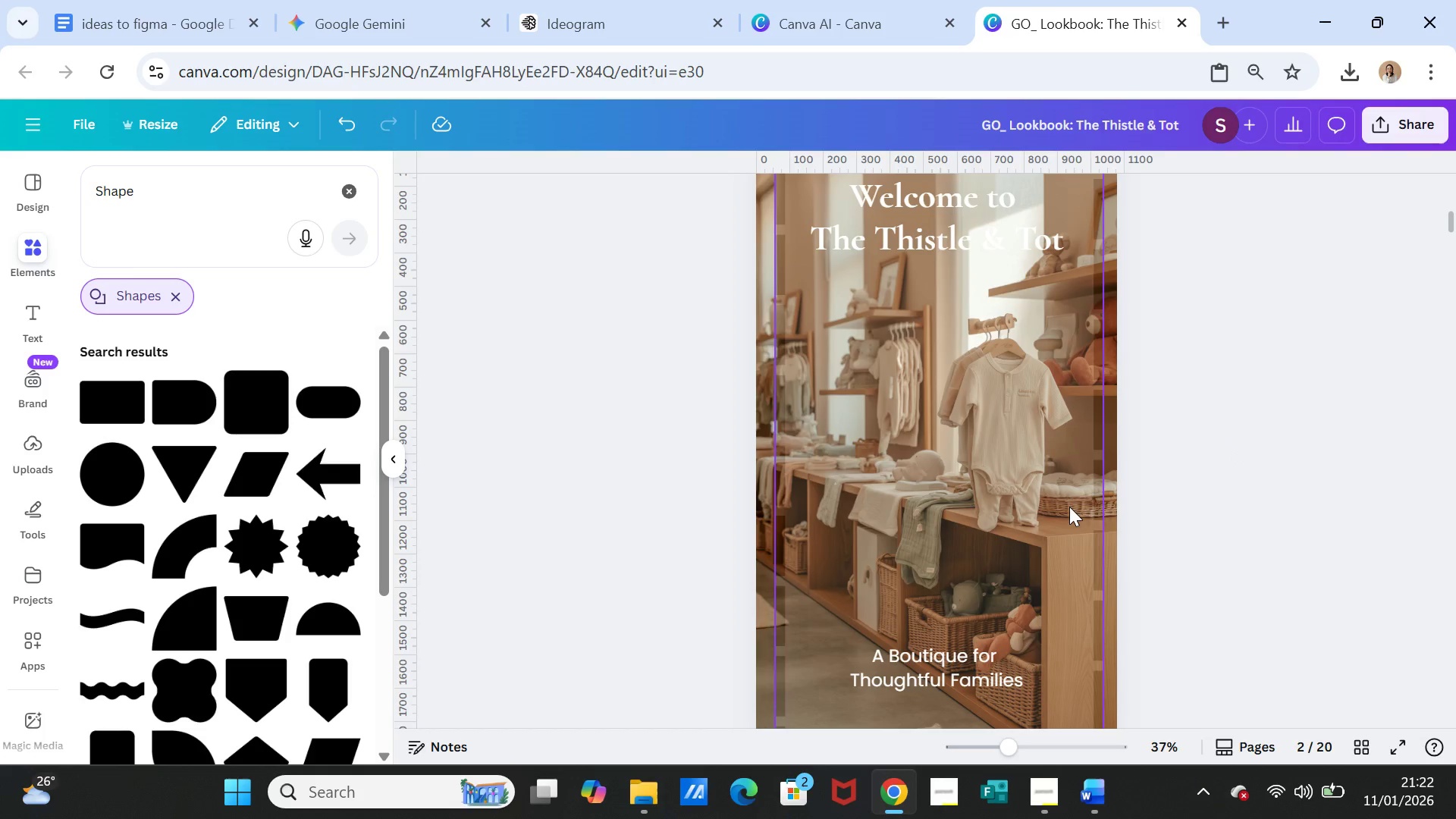 
scroll: coordinate [1257, 490], scroll_direction: down, amount: 2.0
 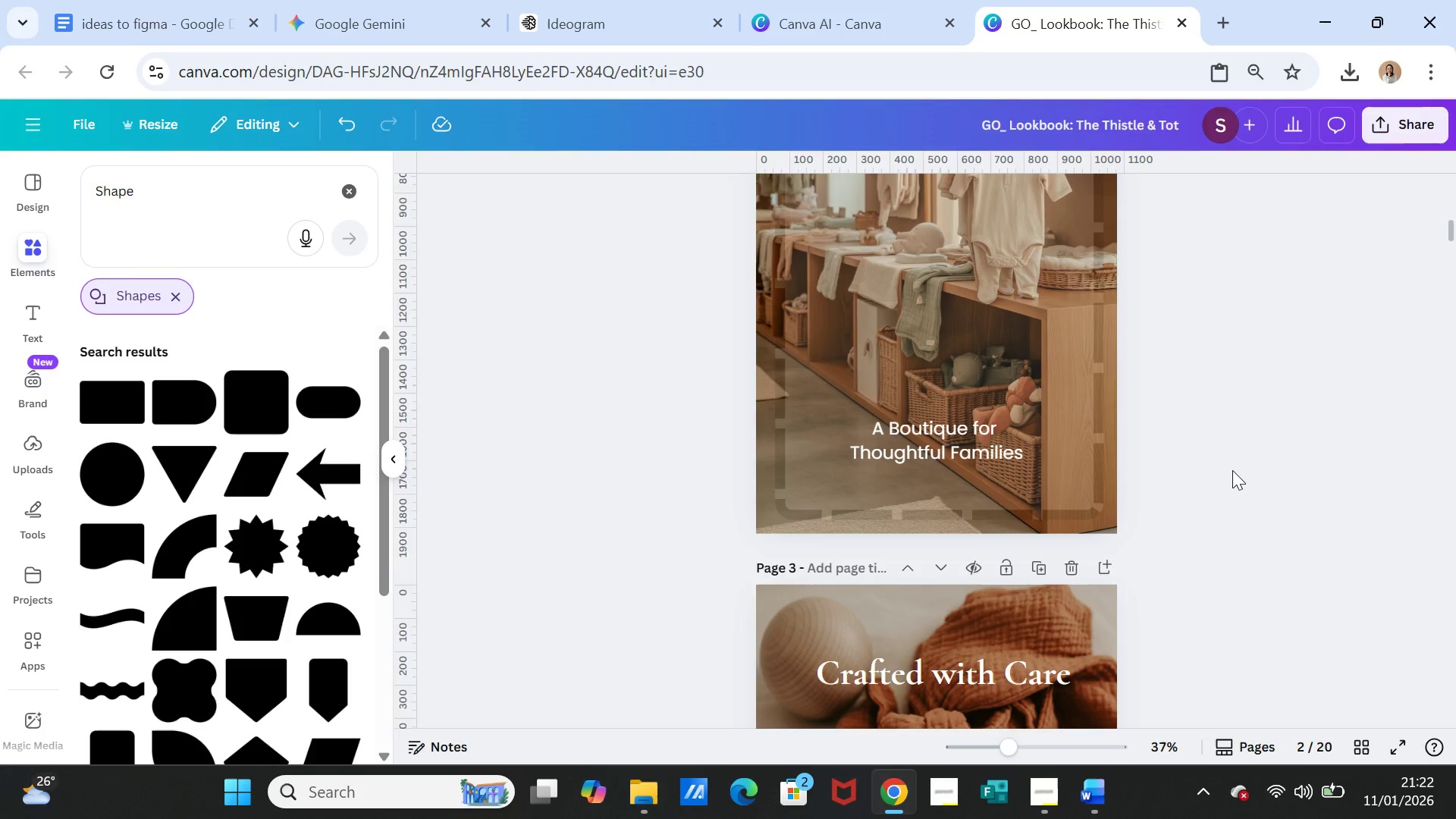 
scroll: coordinate [1232, 470], scroll_direction: up, amount: 2.0
 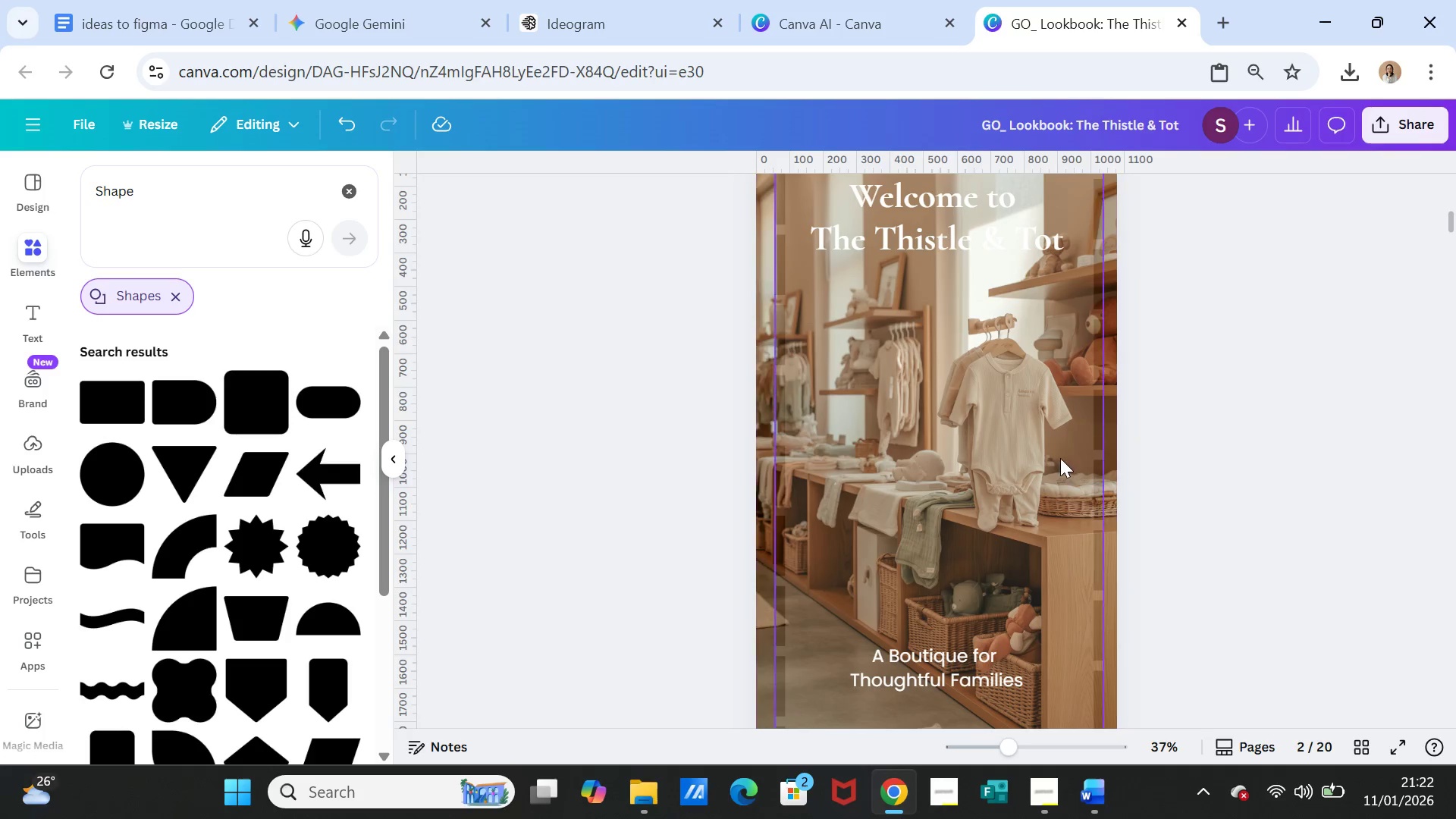 
left_click([1060, 458])
 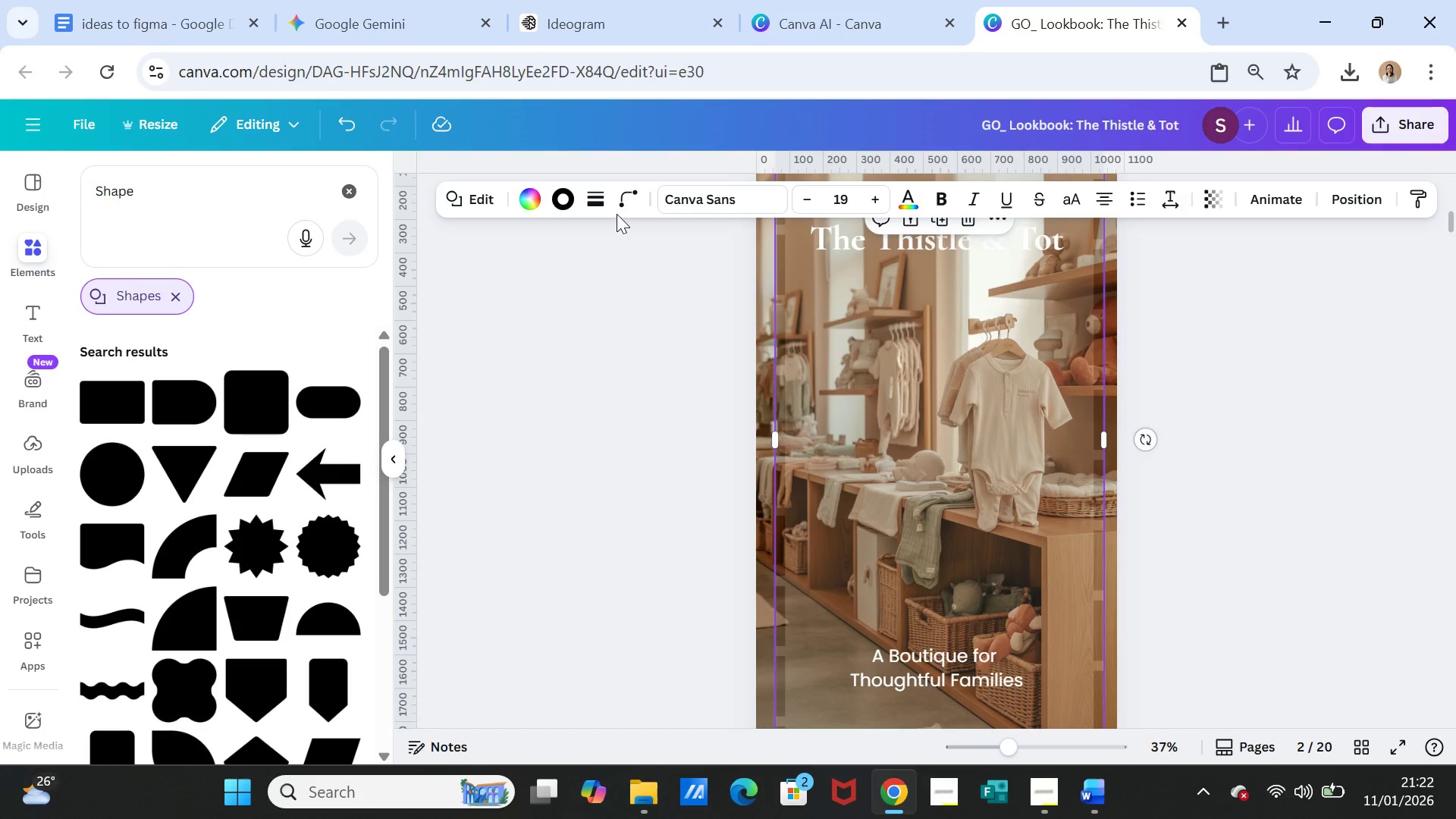 
left_click([595, 193])
 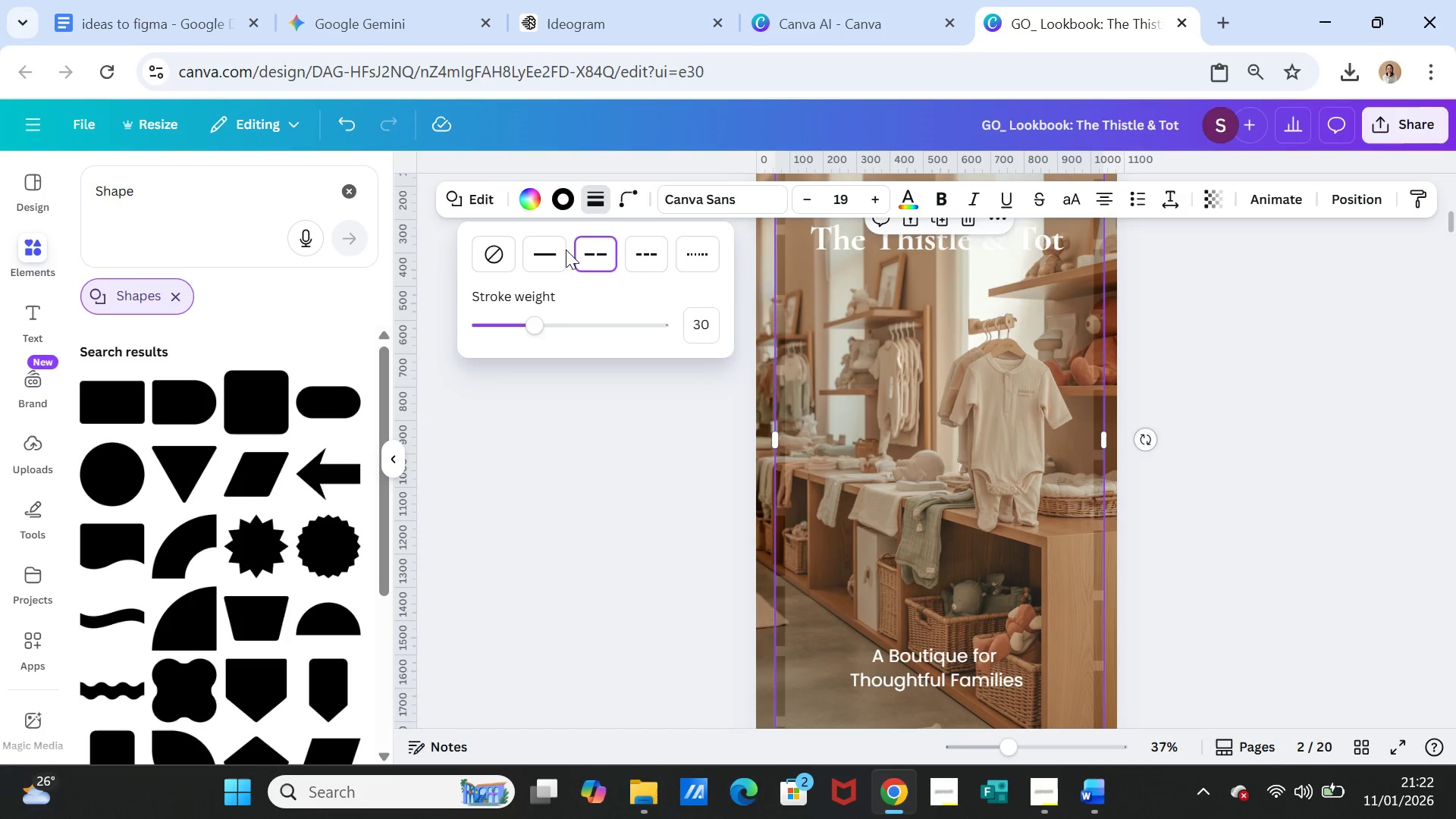 
left_click([552, 243])
 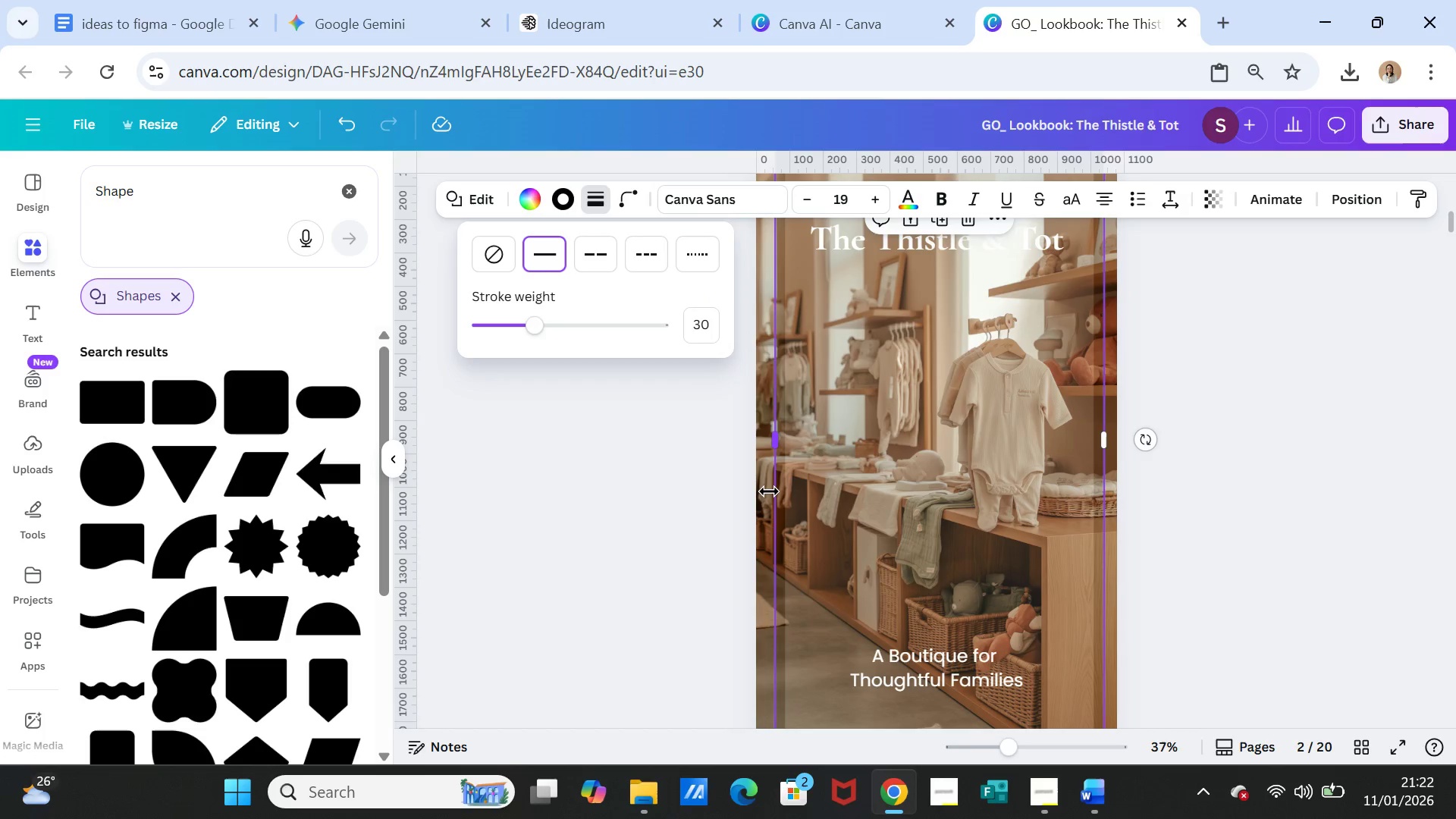 
left_click([765, 493])
 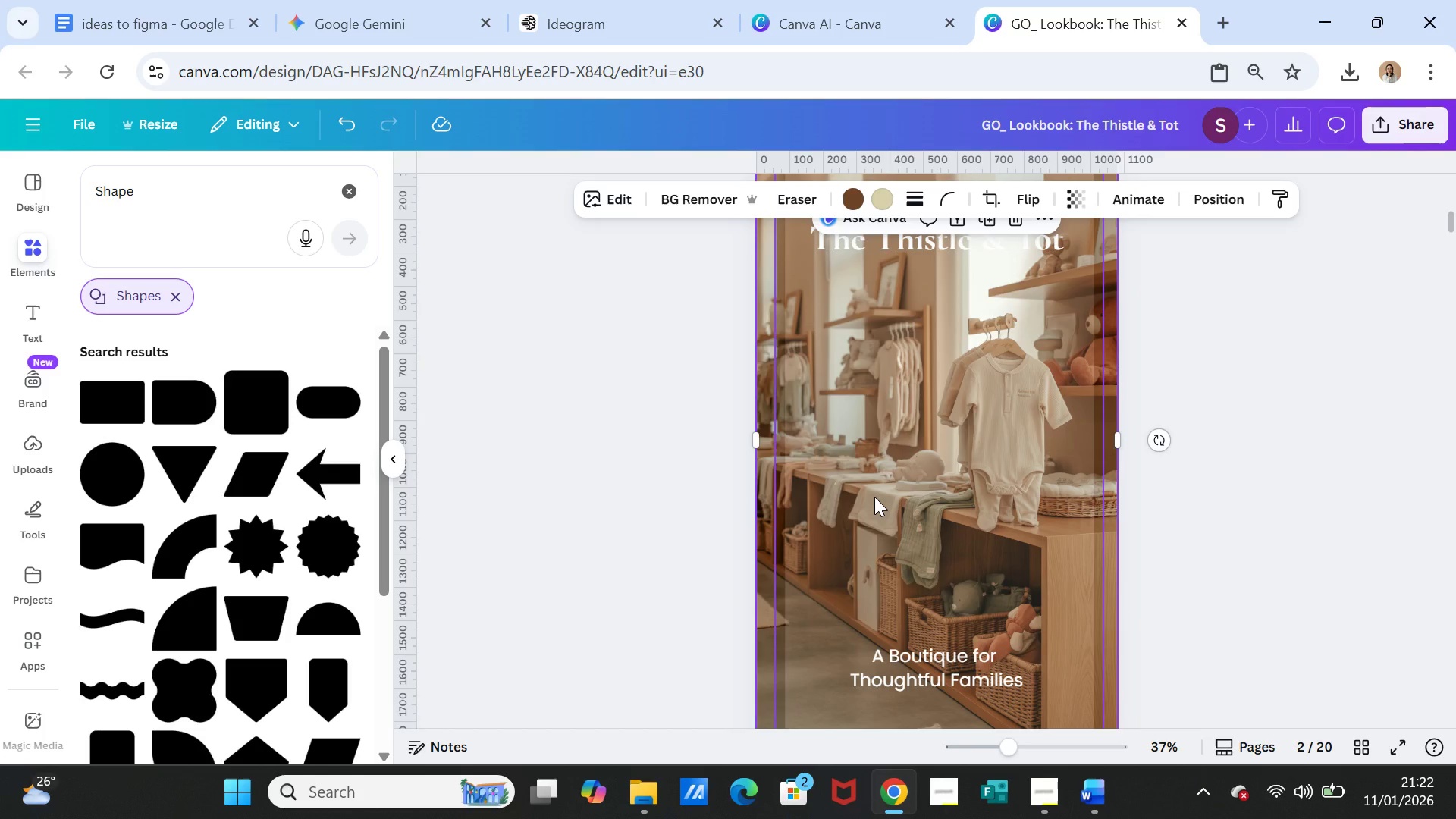 
left_click([874, 497])
 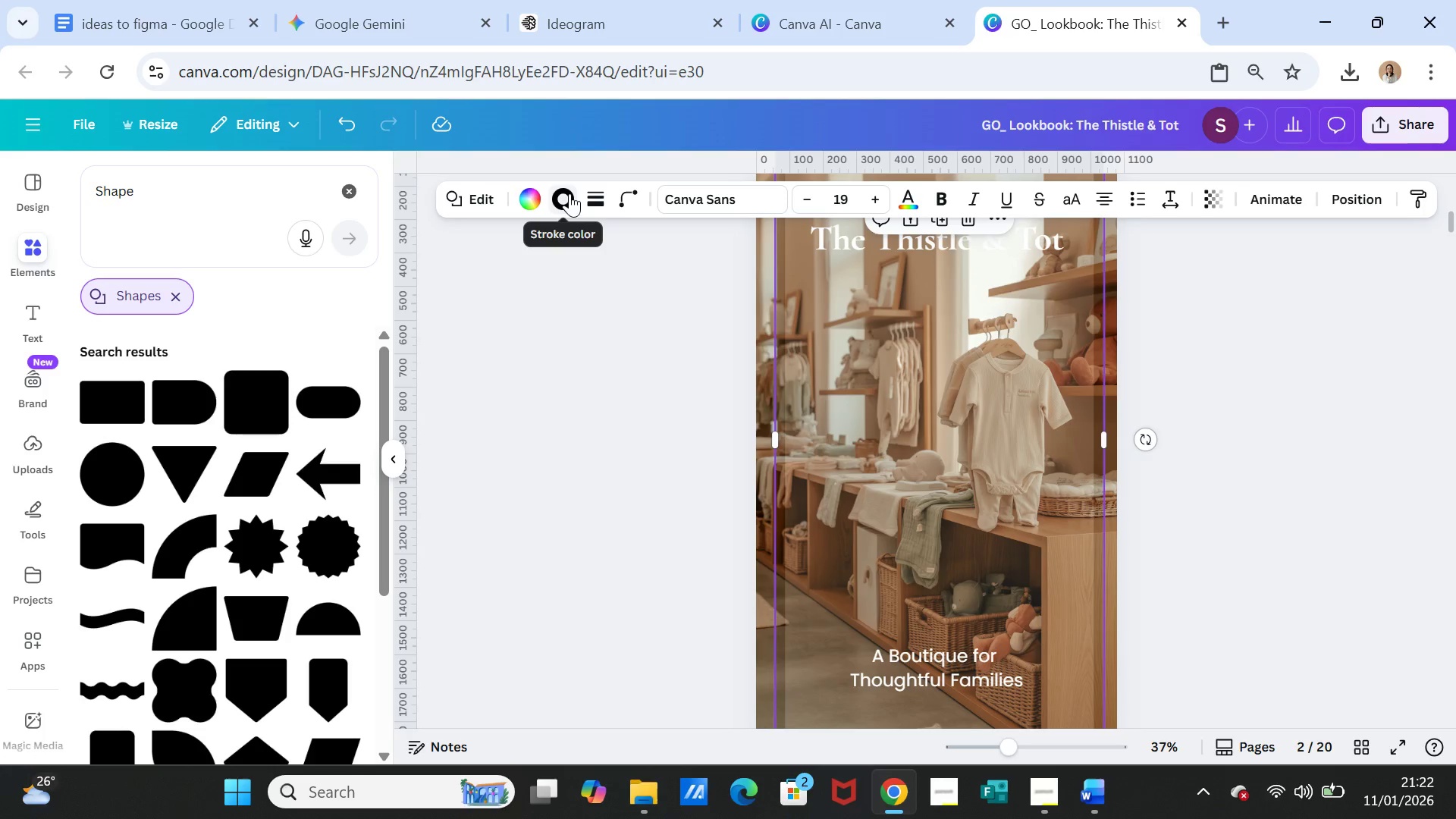 
left_click([570, 193])
 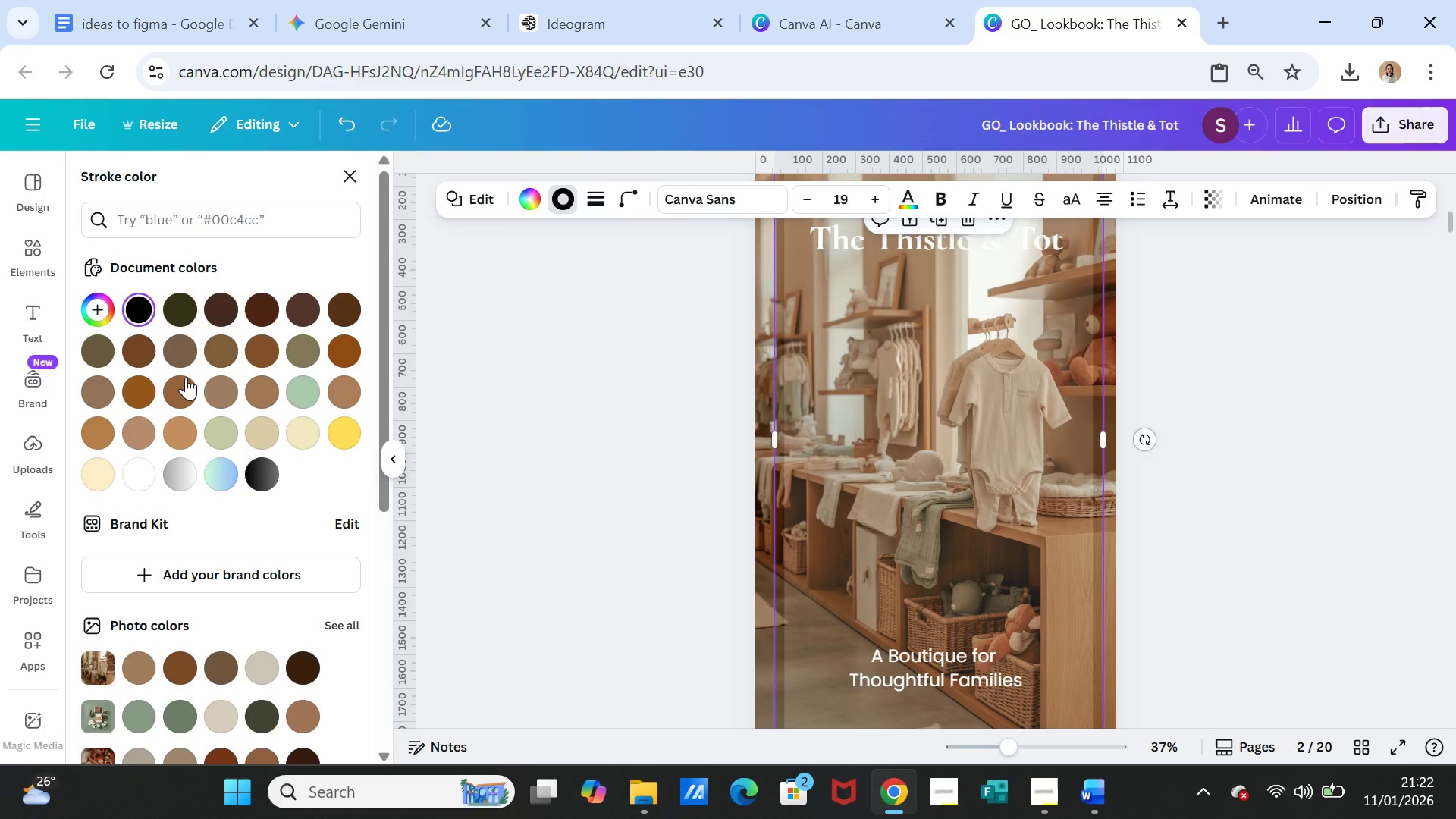 
left_click([150, 211])
 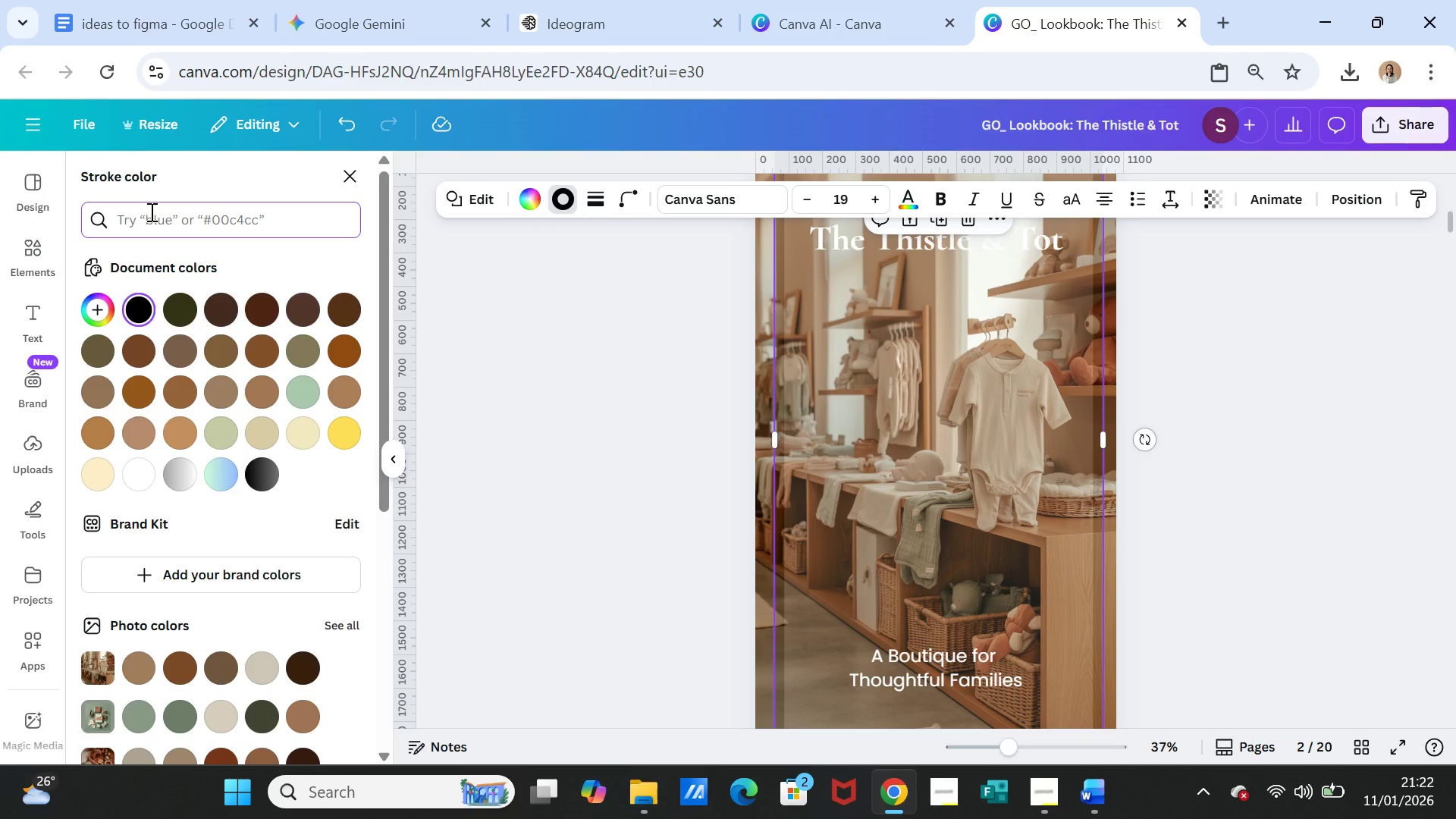 
type(black)
 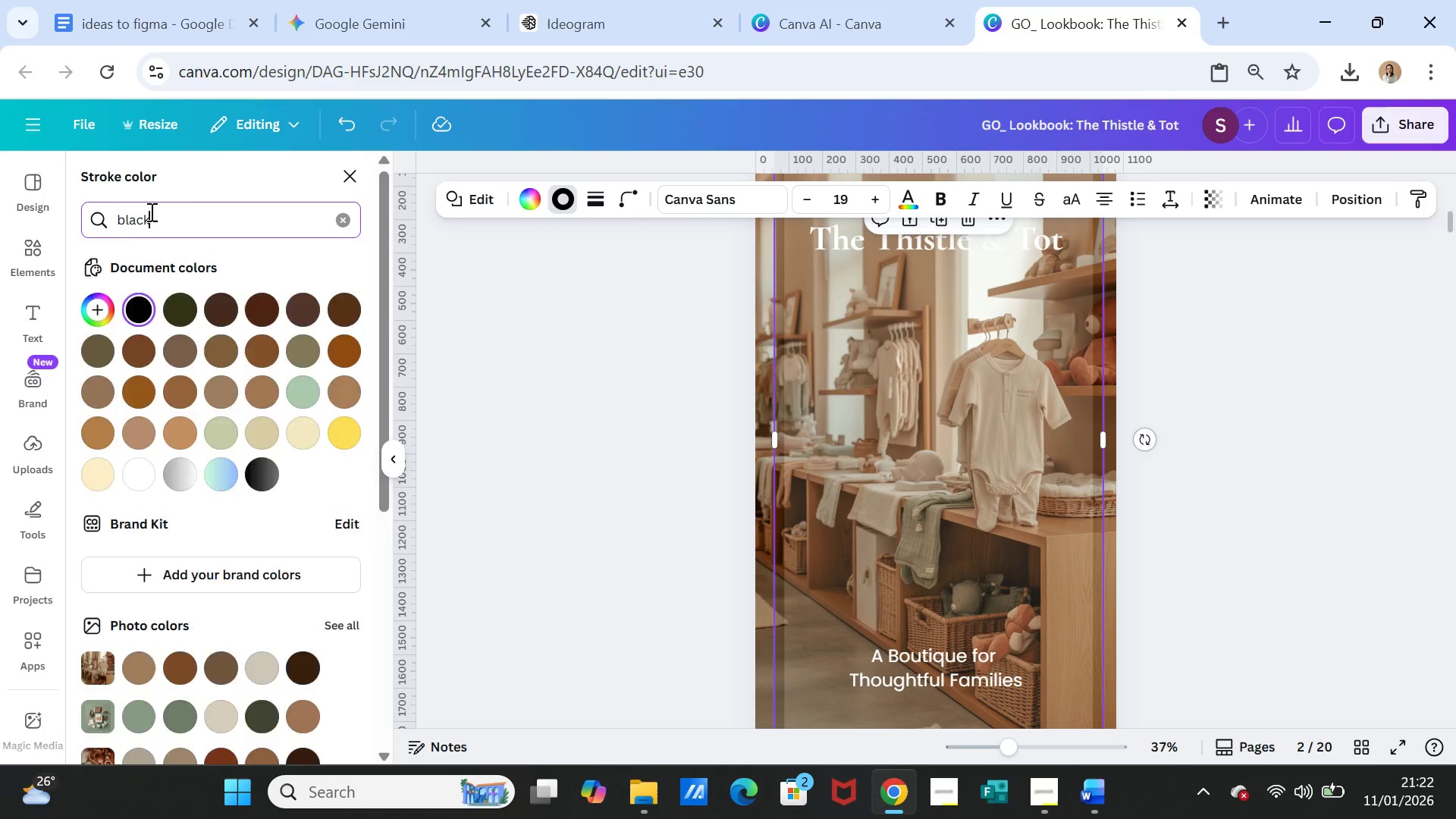 
key(Enter)
 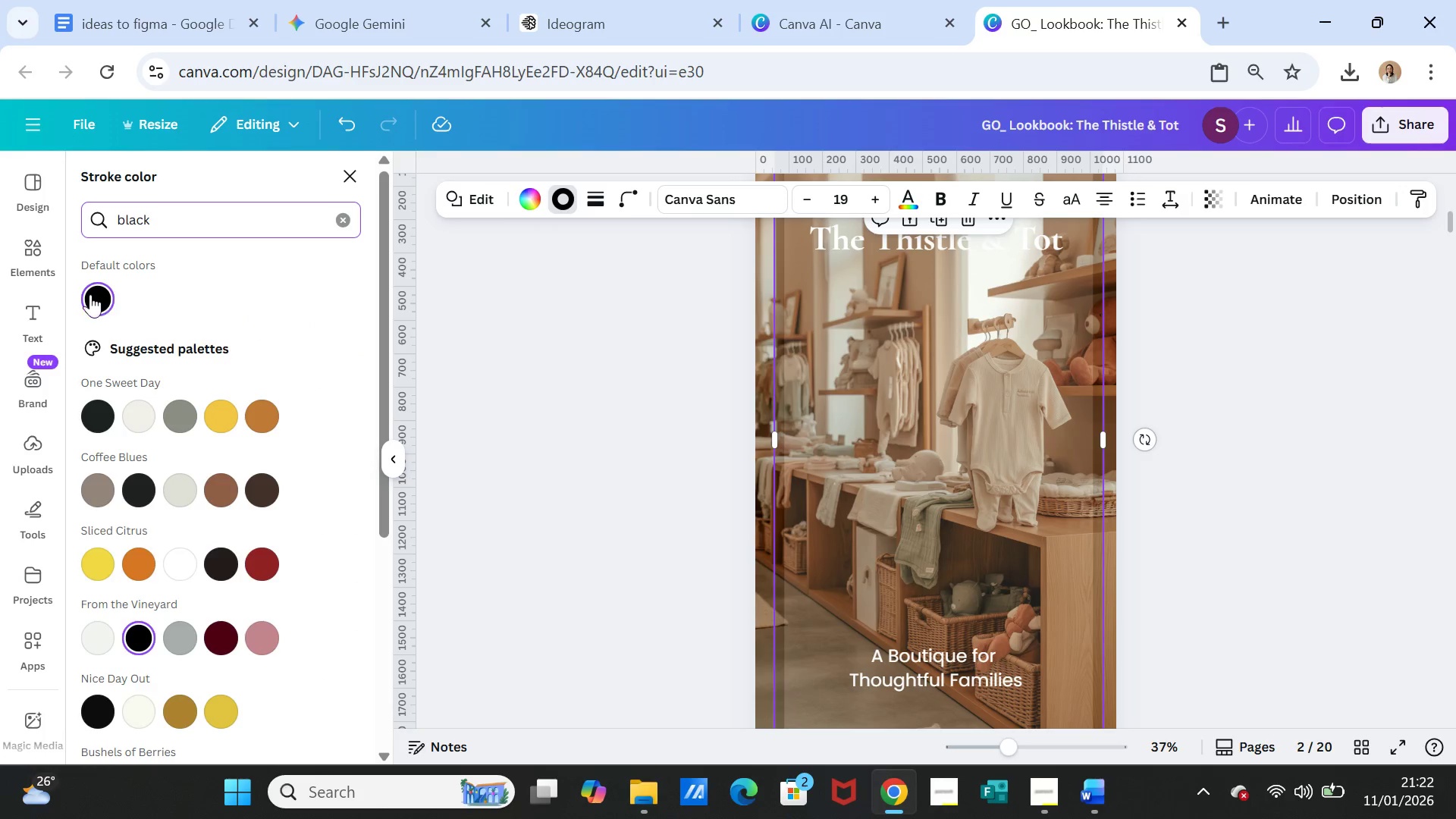 
left_click([87, 294])
 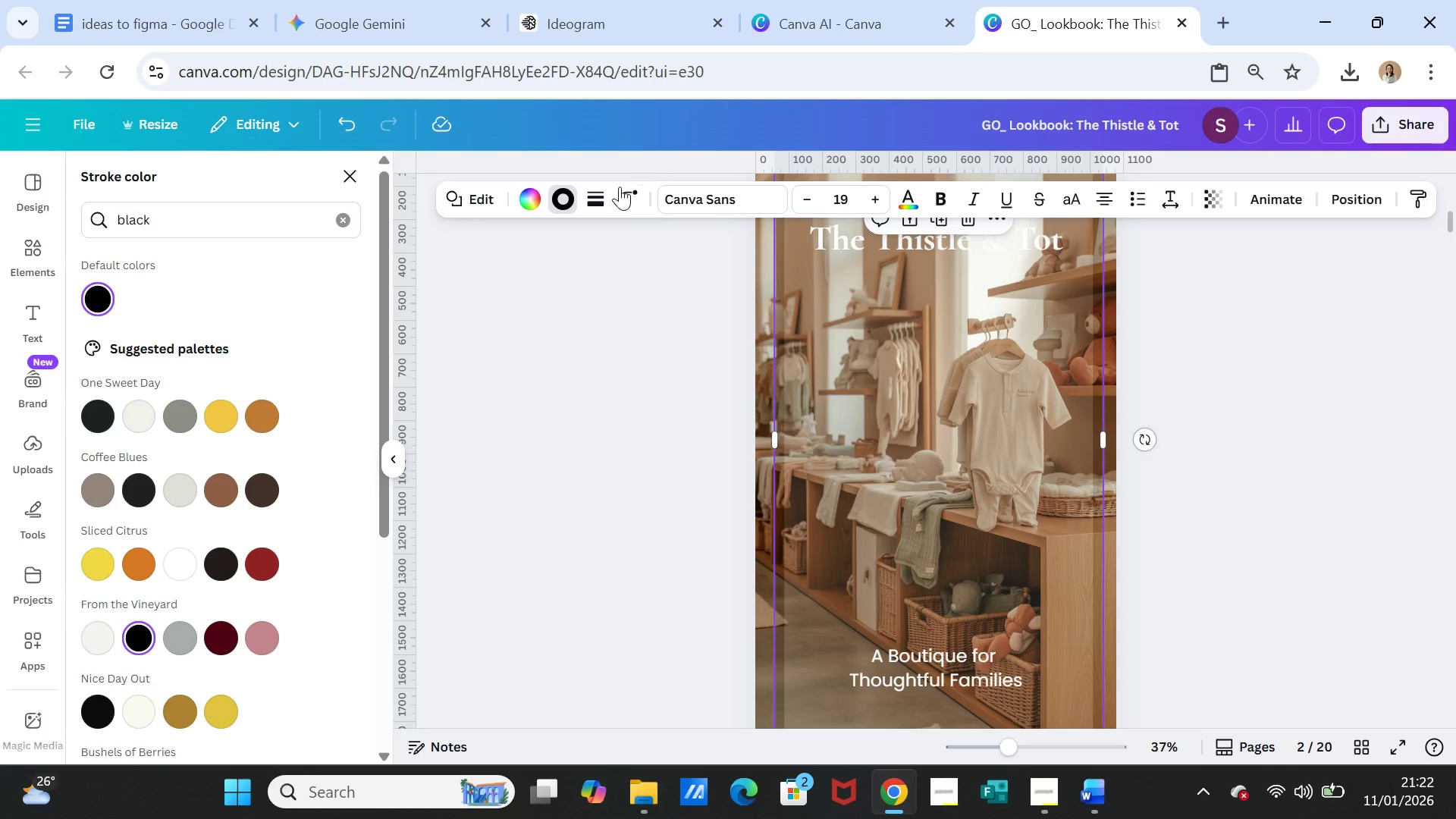 
left_click([598, 198])
 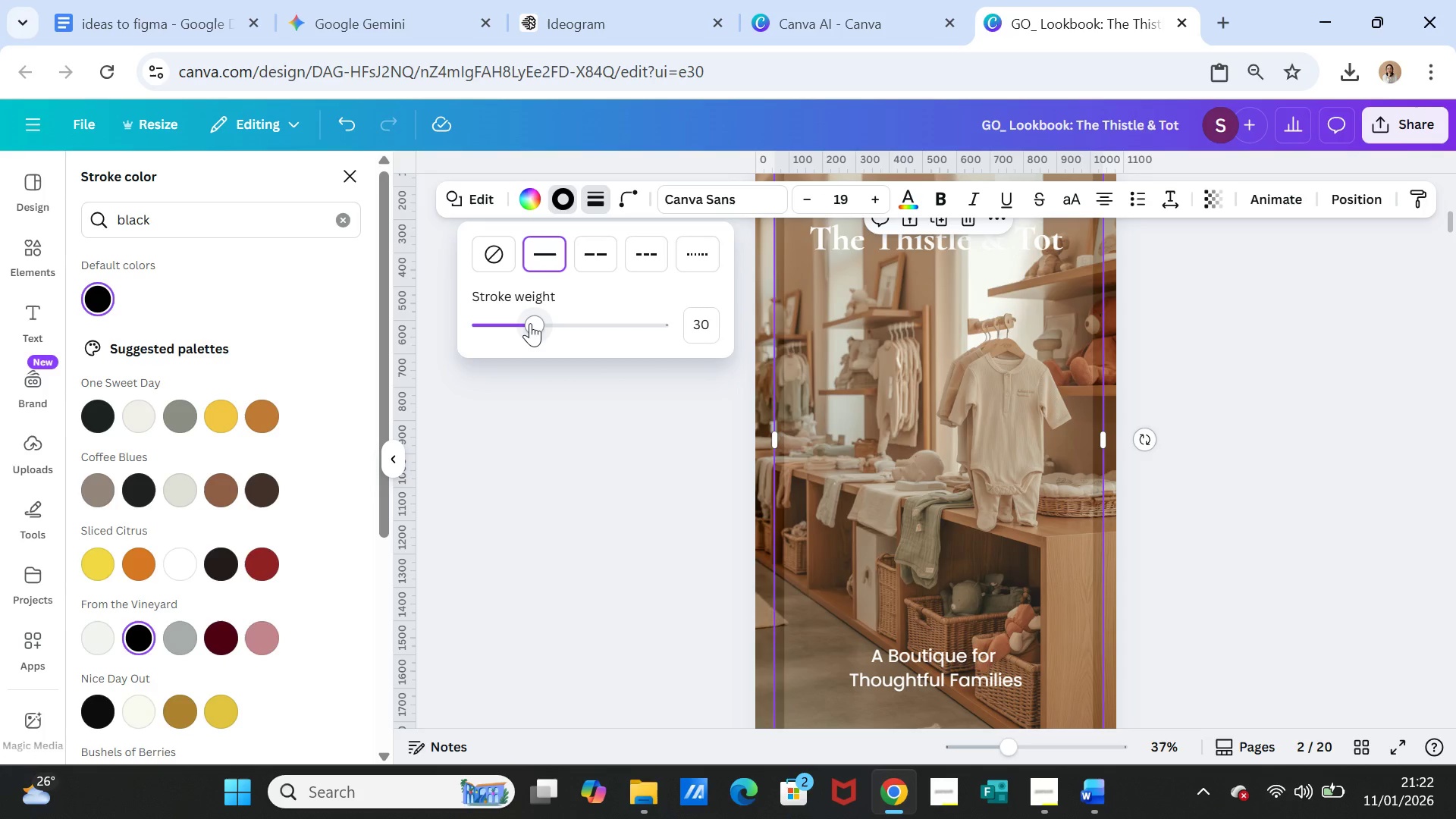 
left_click_drag(start_coordinate=[529, 322], to_coordinate=[482, 316])
 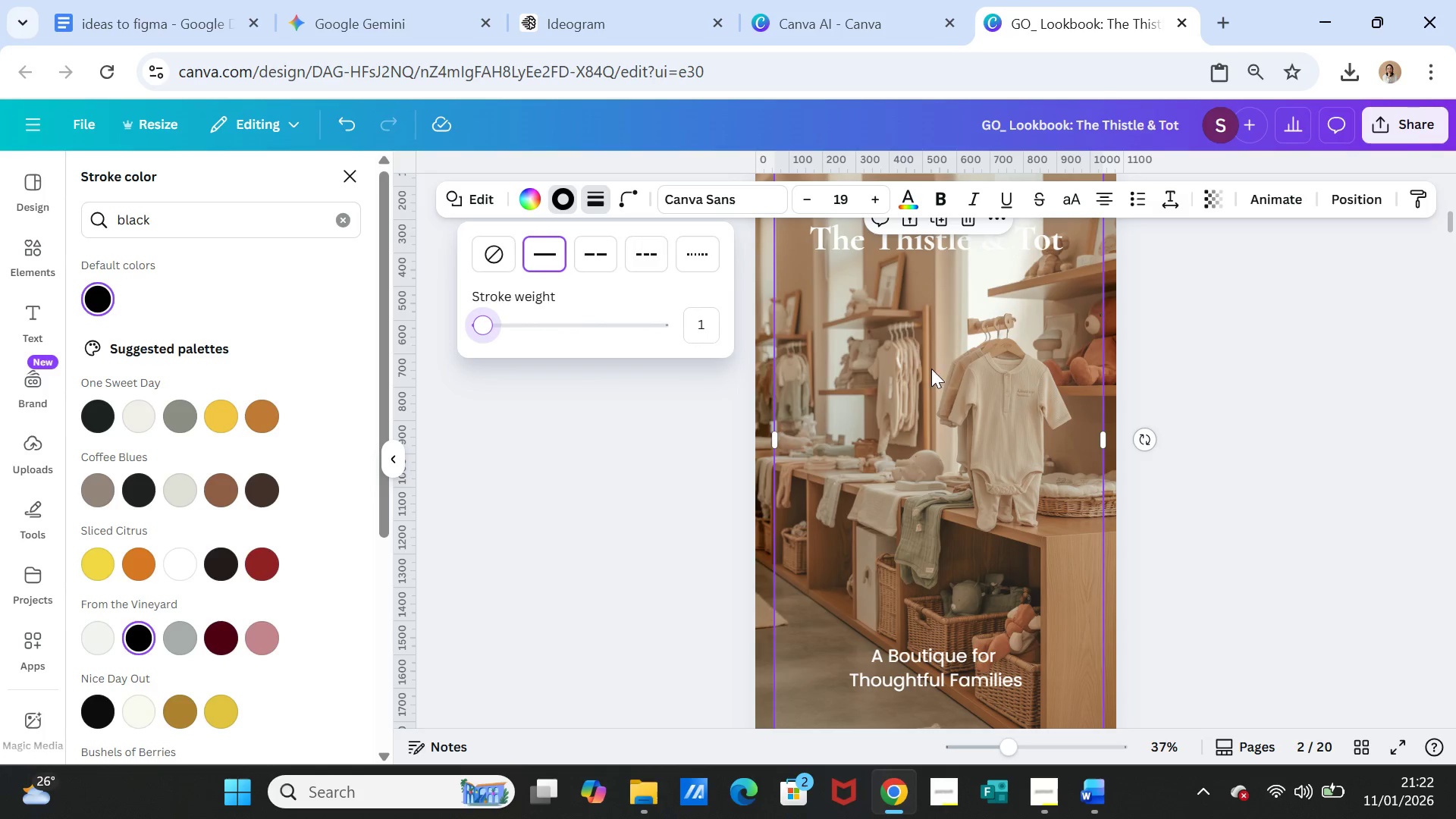 
left_click([939, 376])
 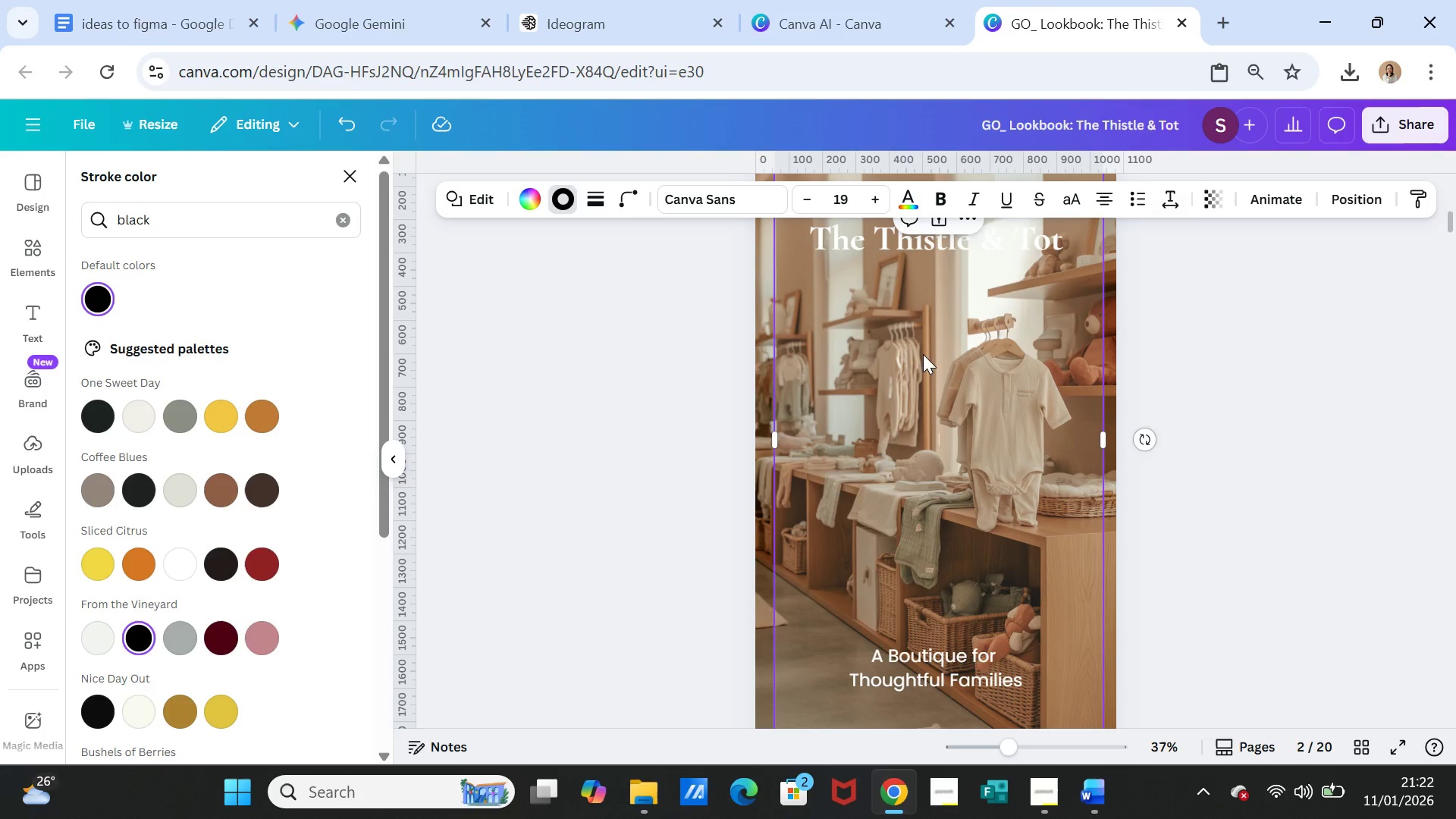 
key(Delete)
 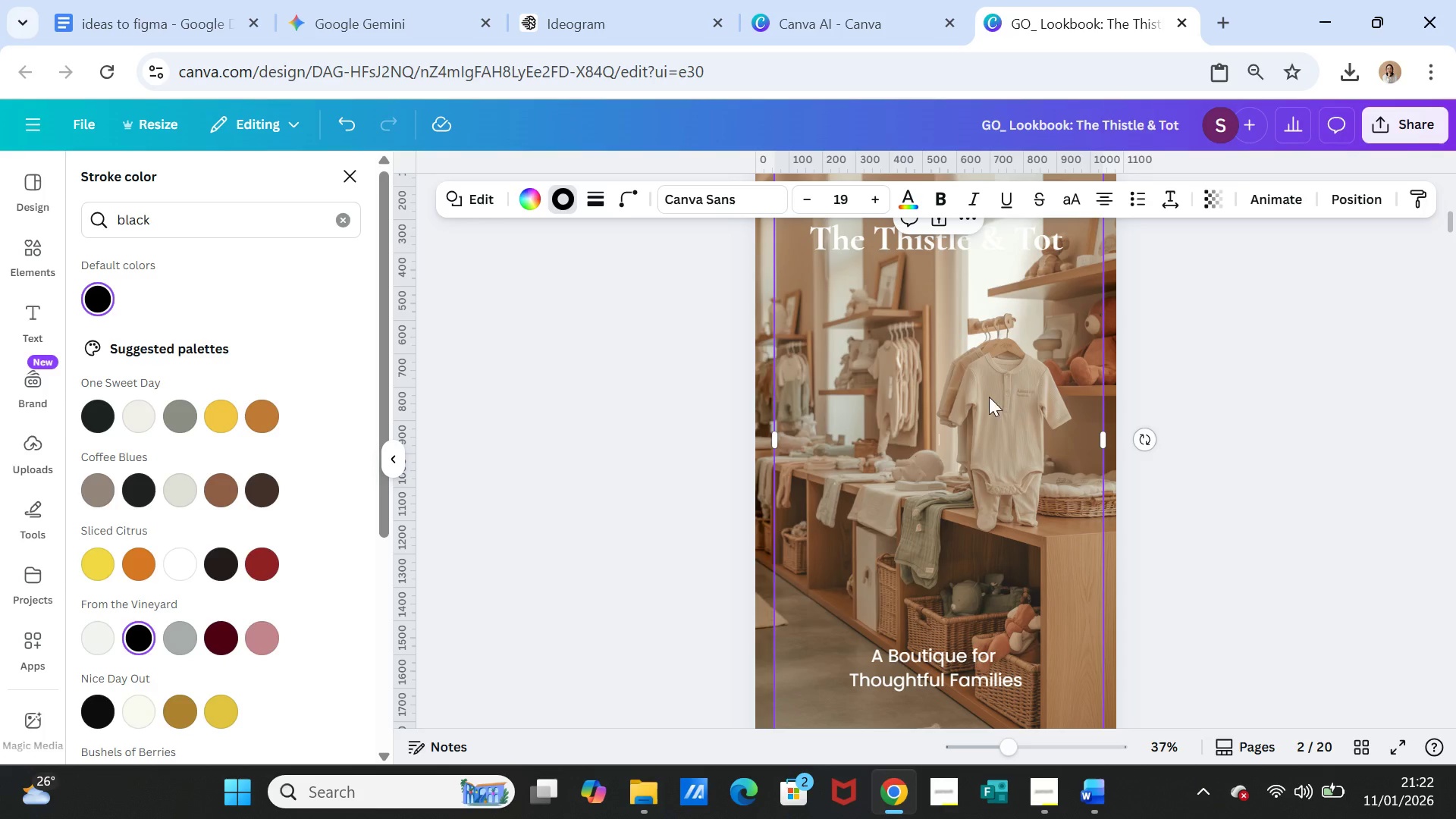 
left_click([988, 397])
 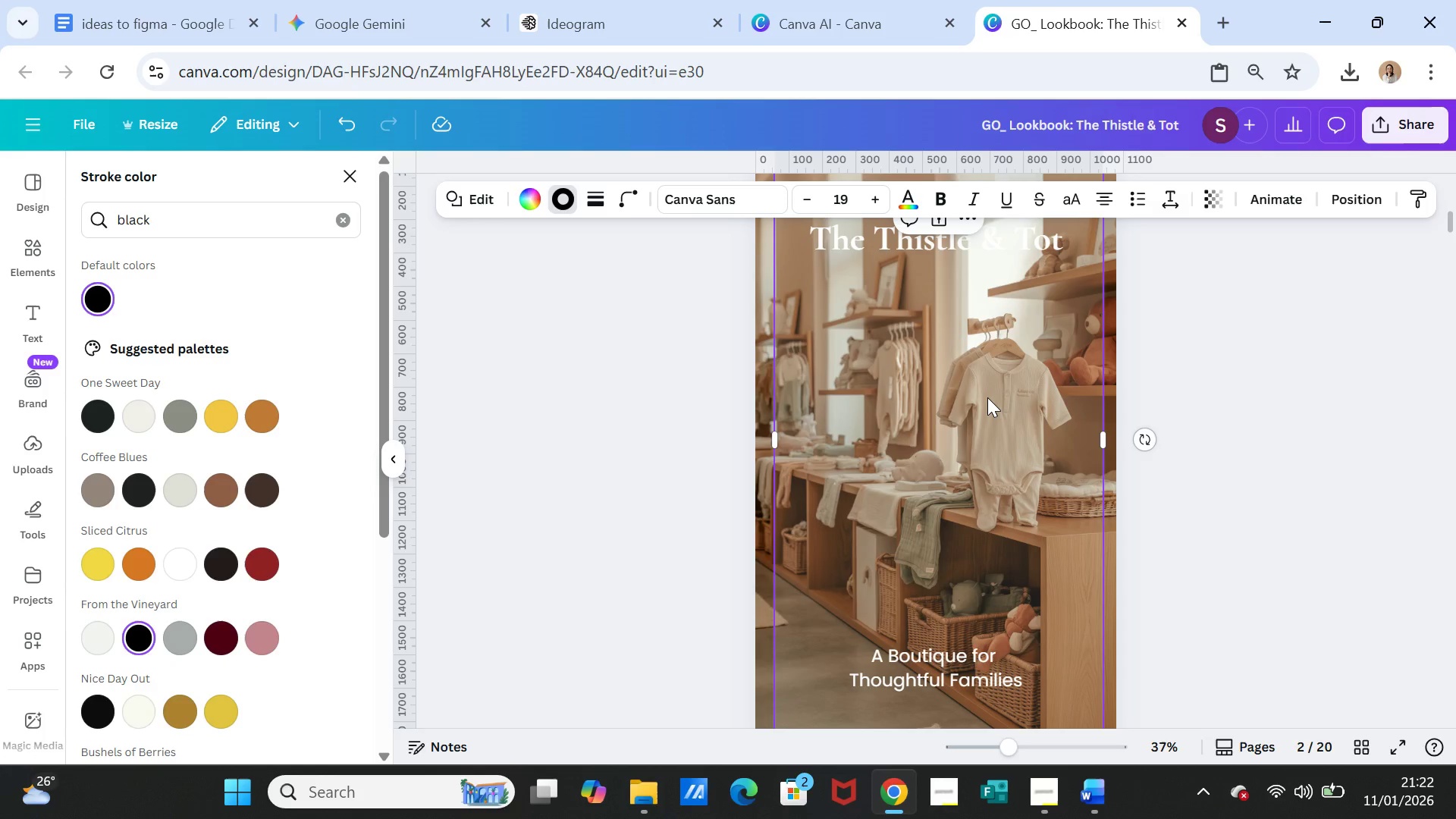 
key(Delete)
 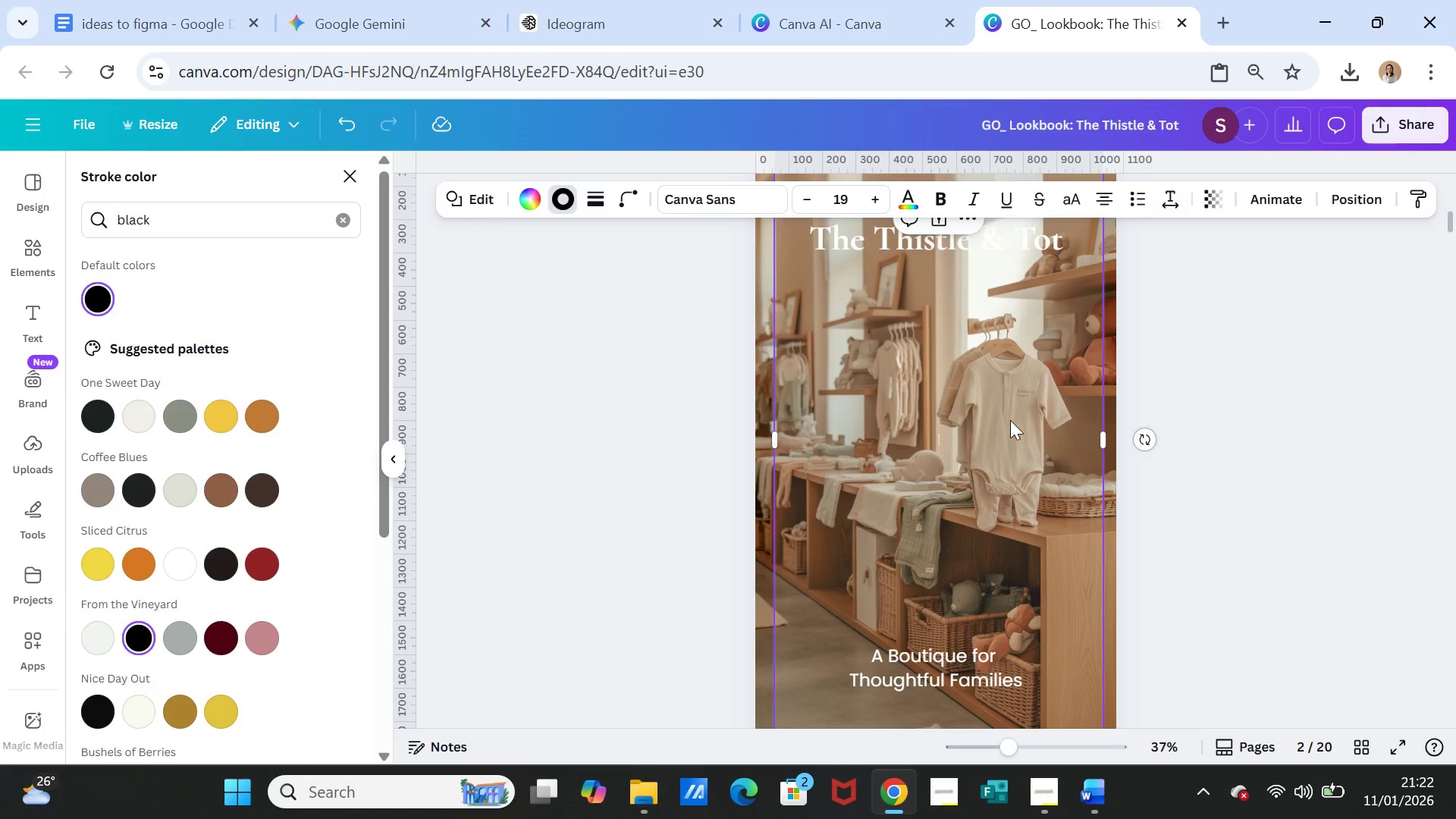 
left_click([1034, 450])
 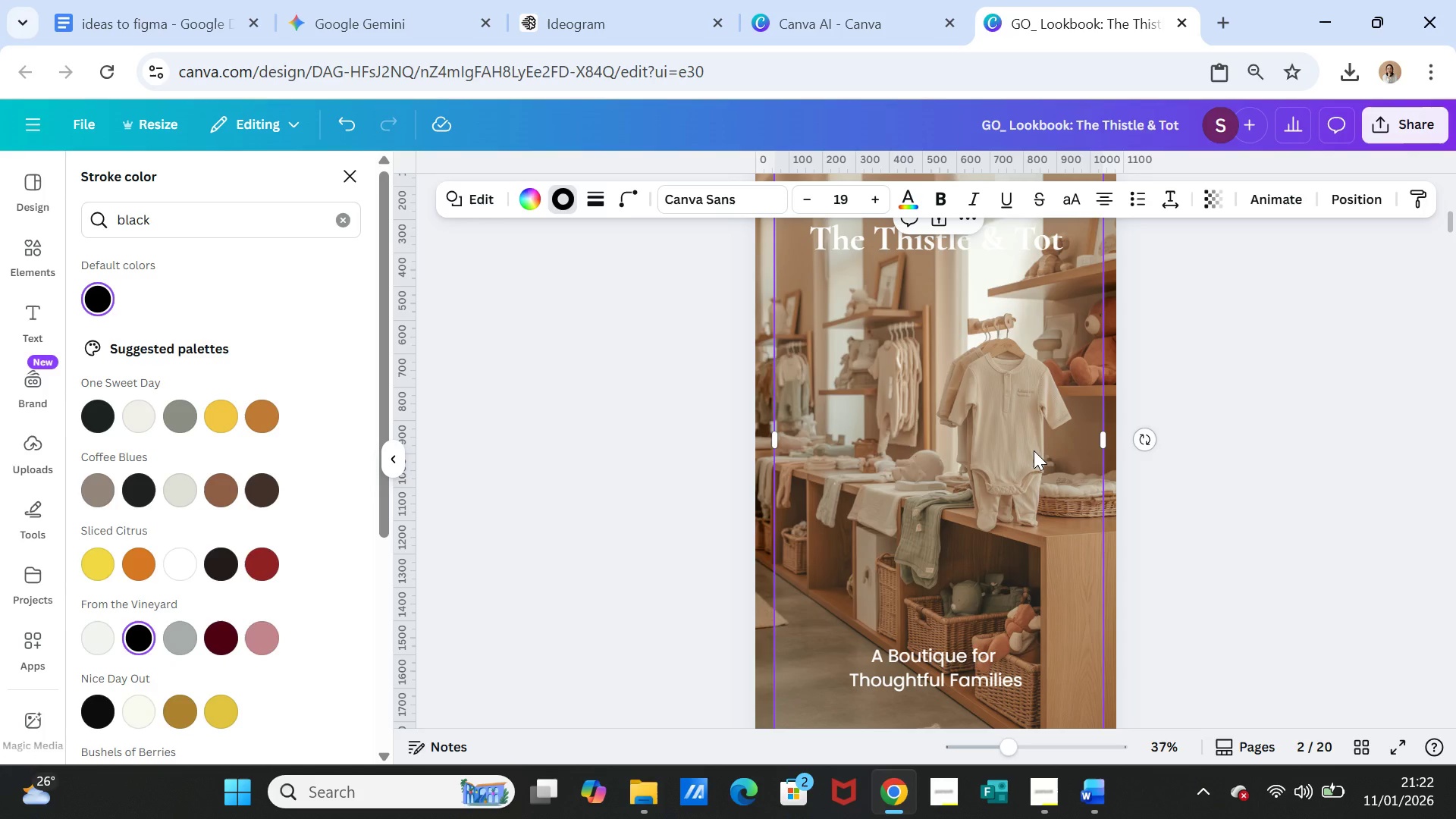 
key(Delete)
 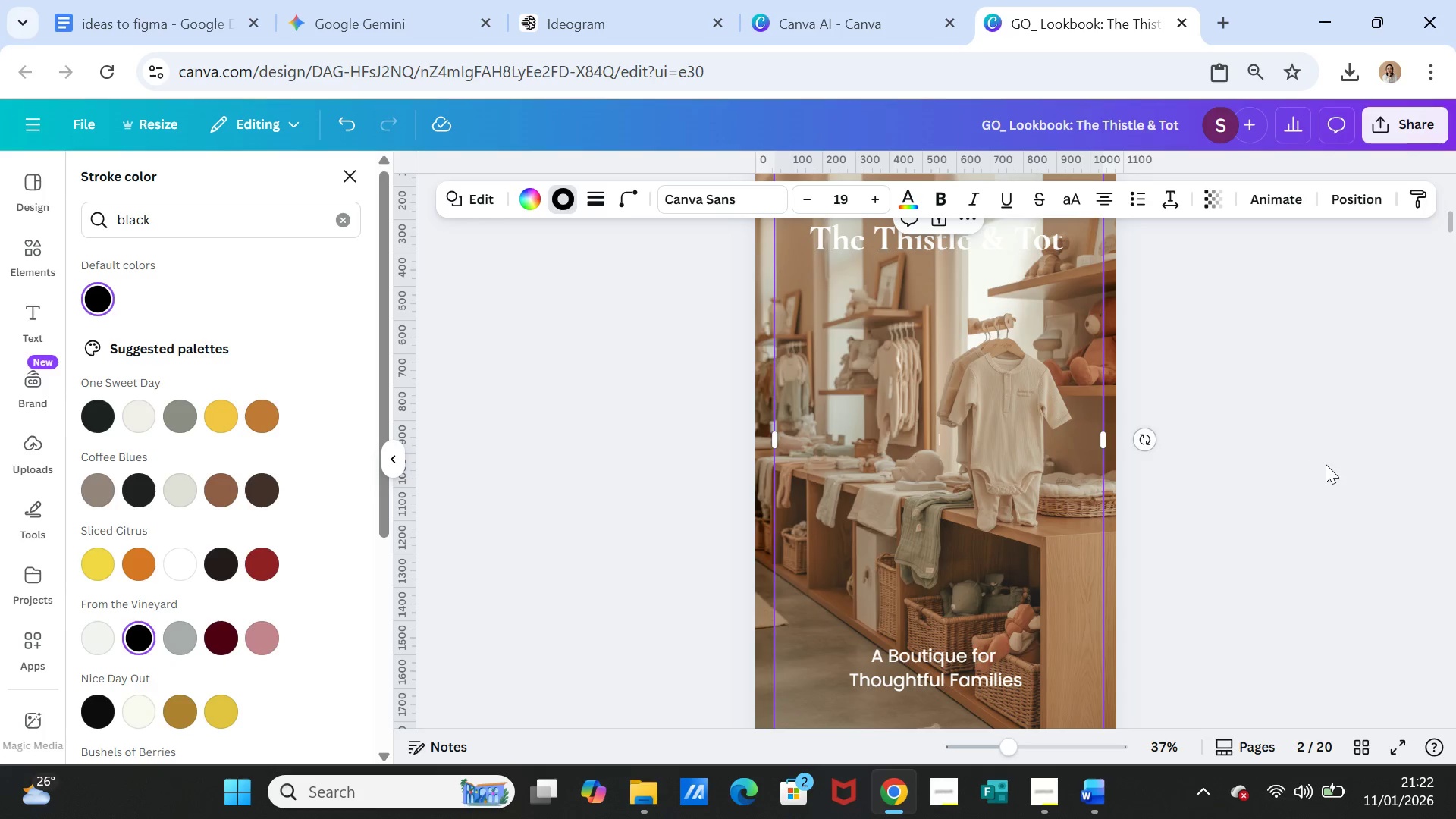 
left_click([1326, 464])
 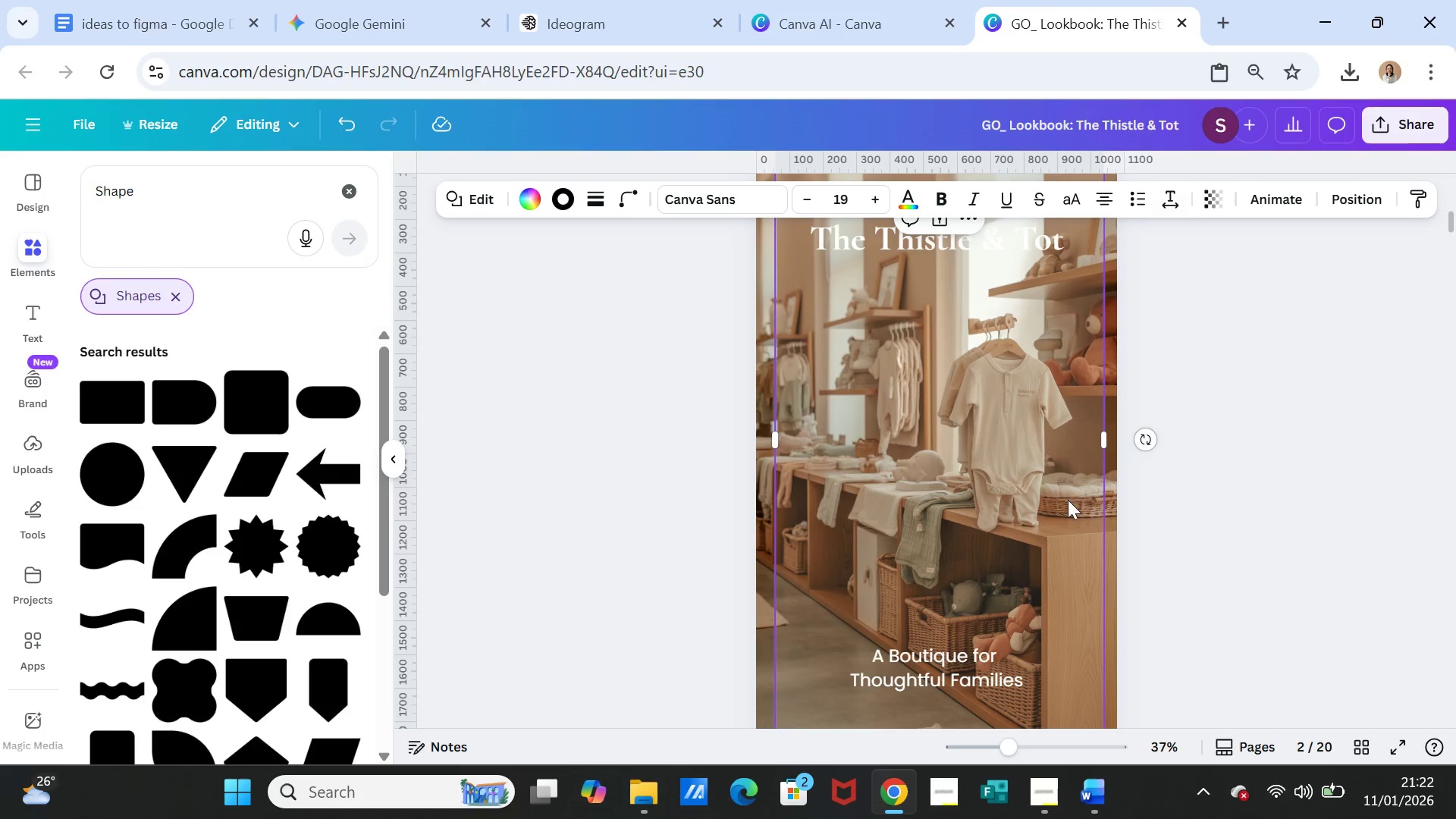 
left_click([1066, 500])
 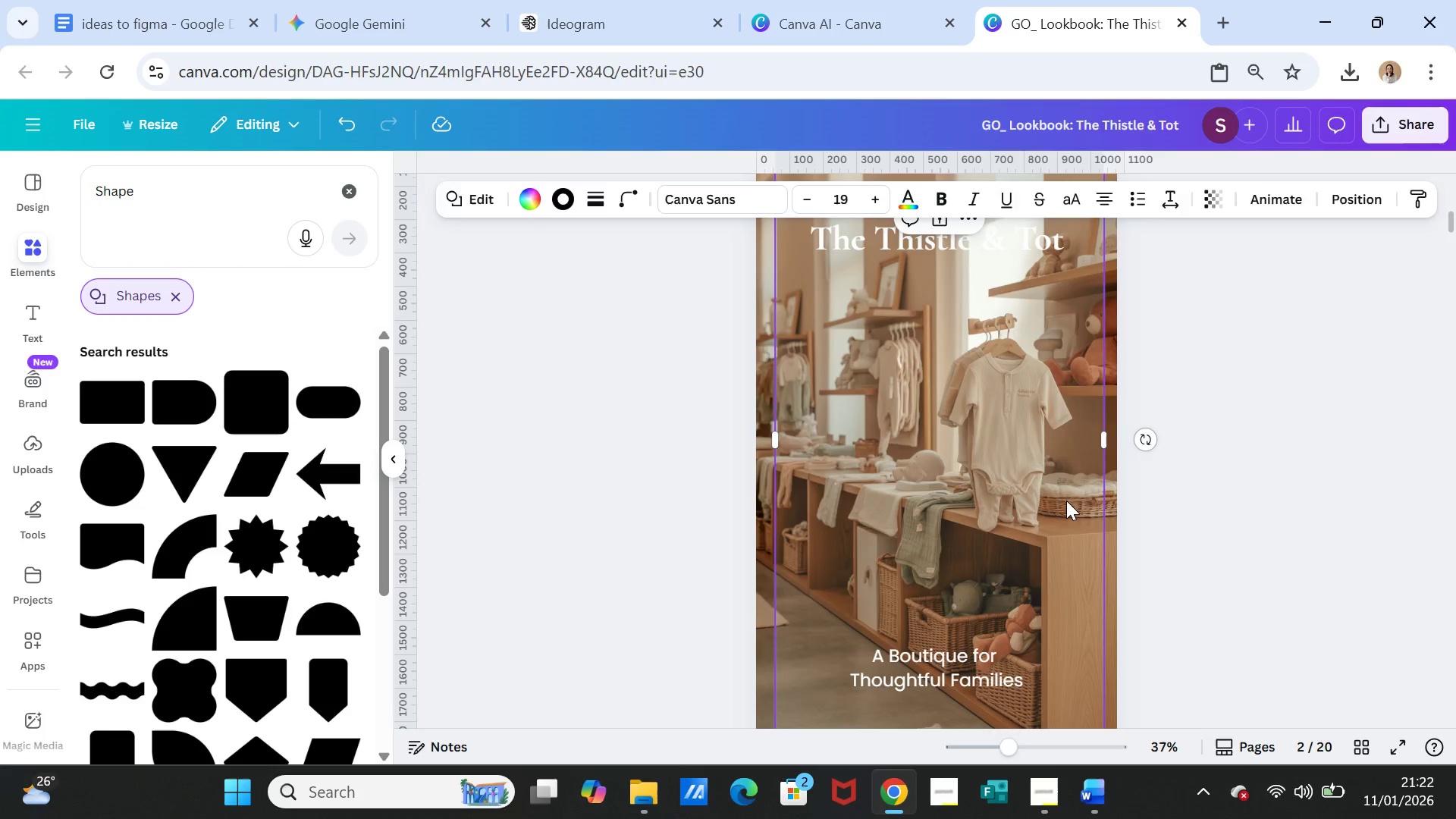 
key(Delete)
 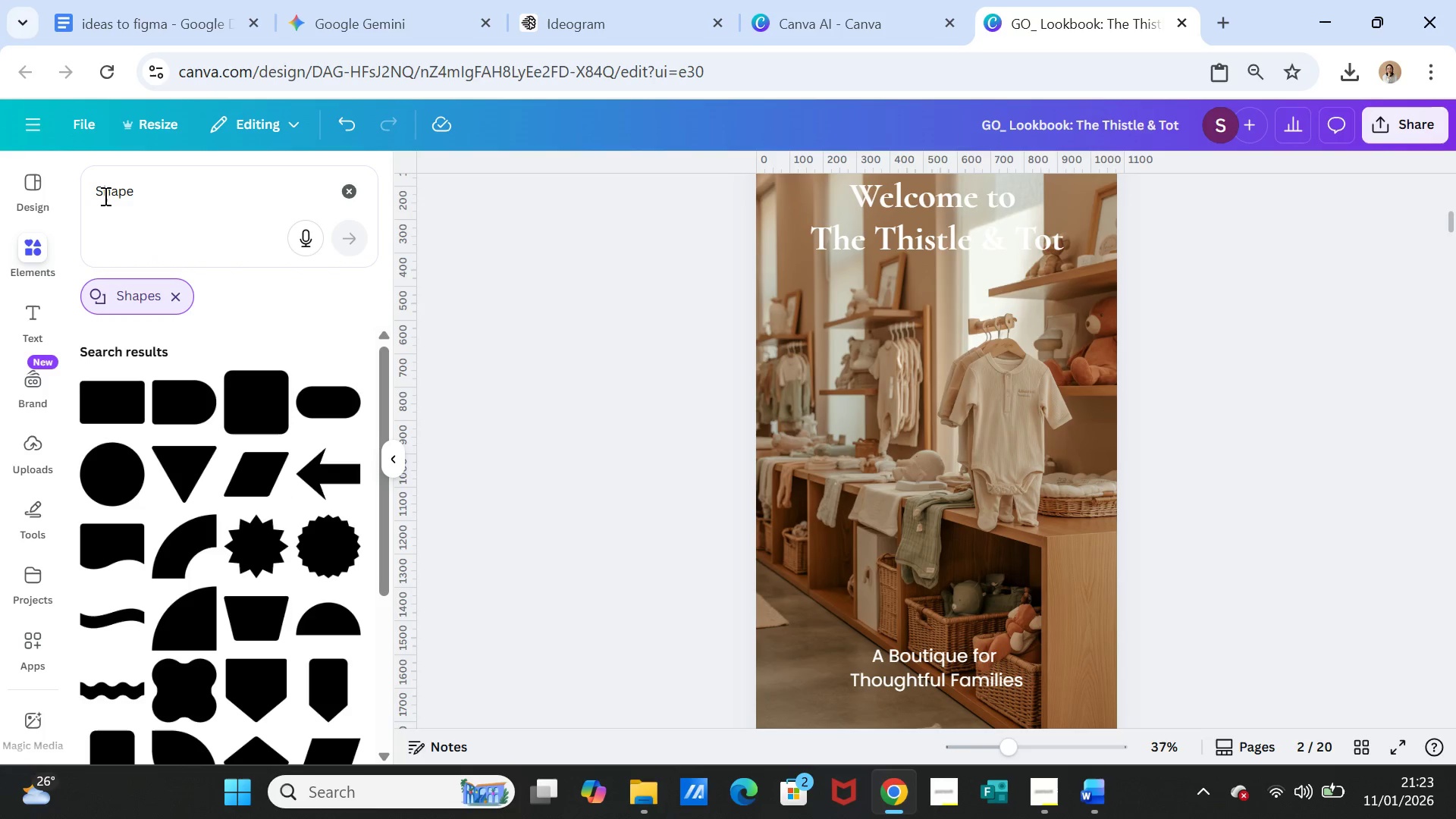 
left_click([338, 189])
 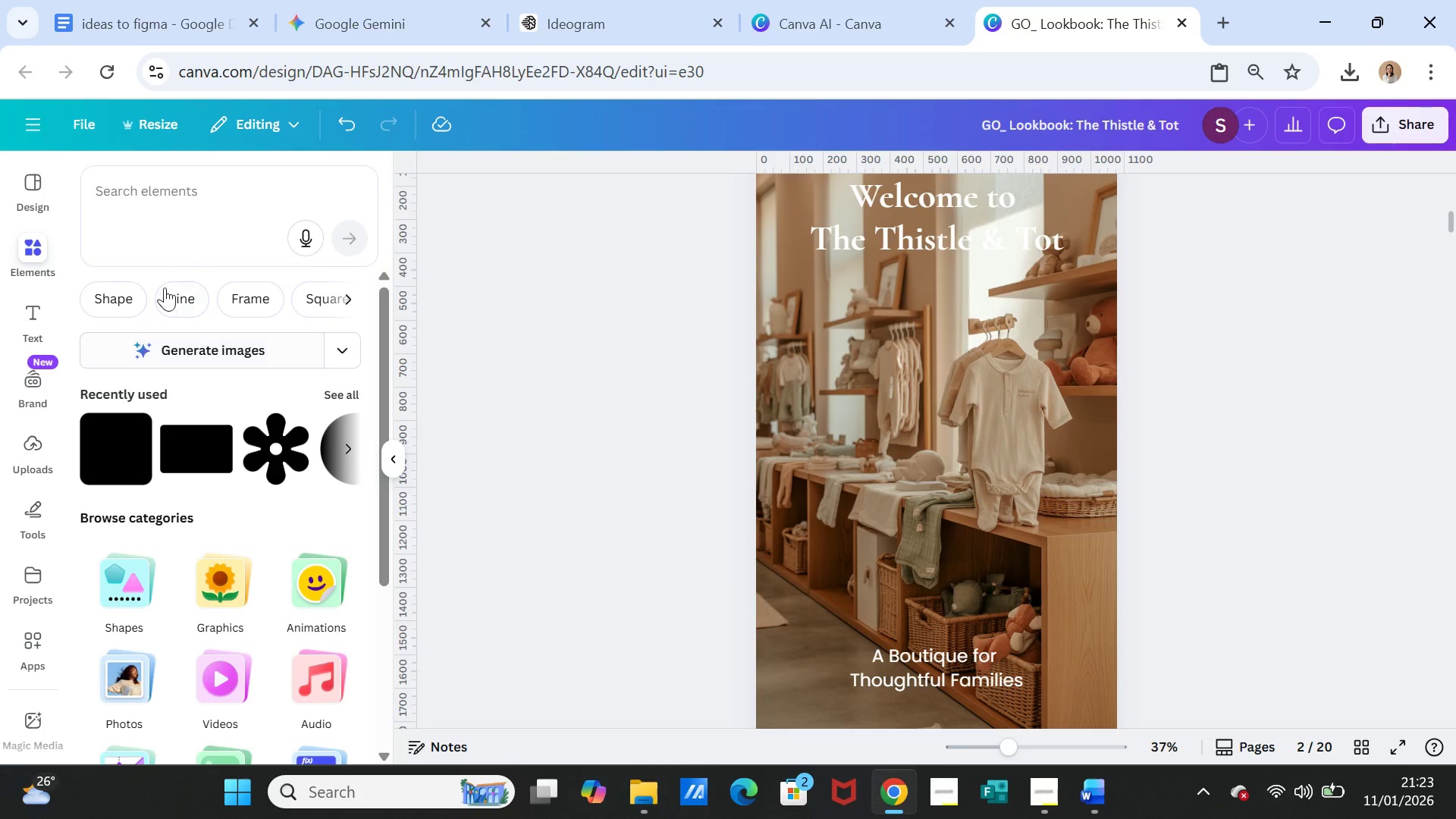 
left_click([154, 192])
 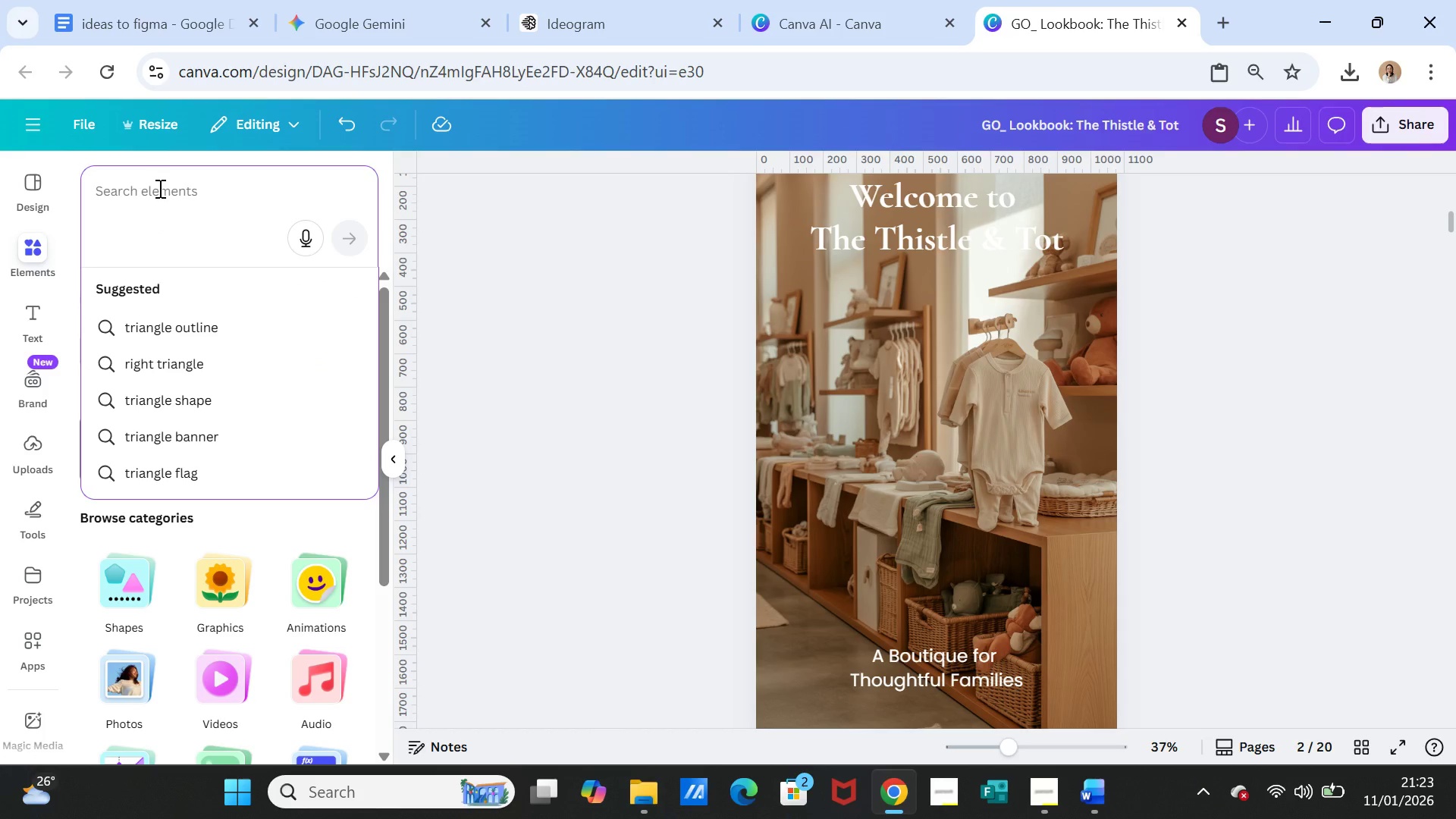 
type(line)
 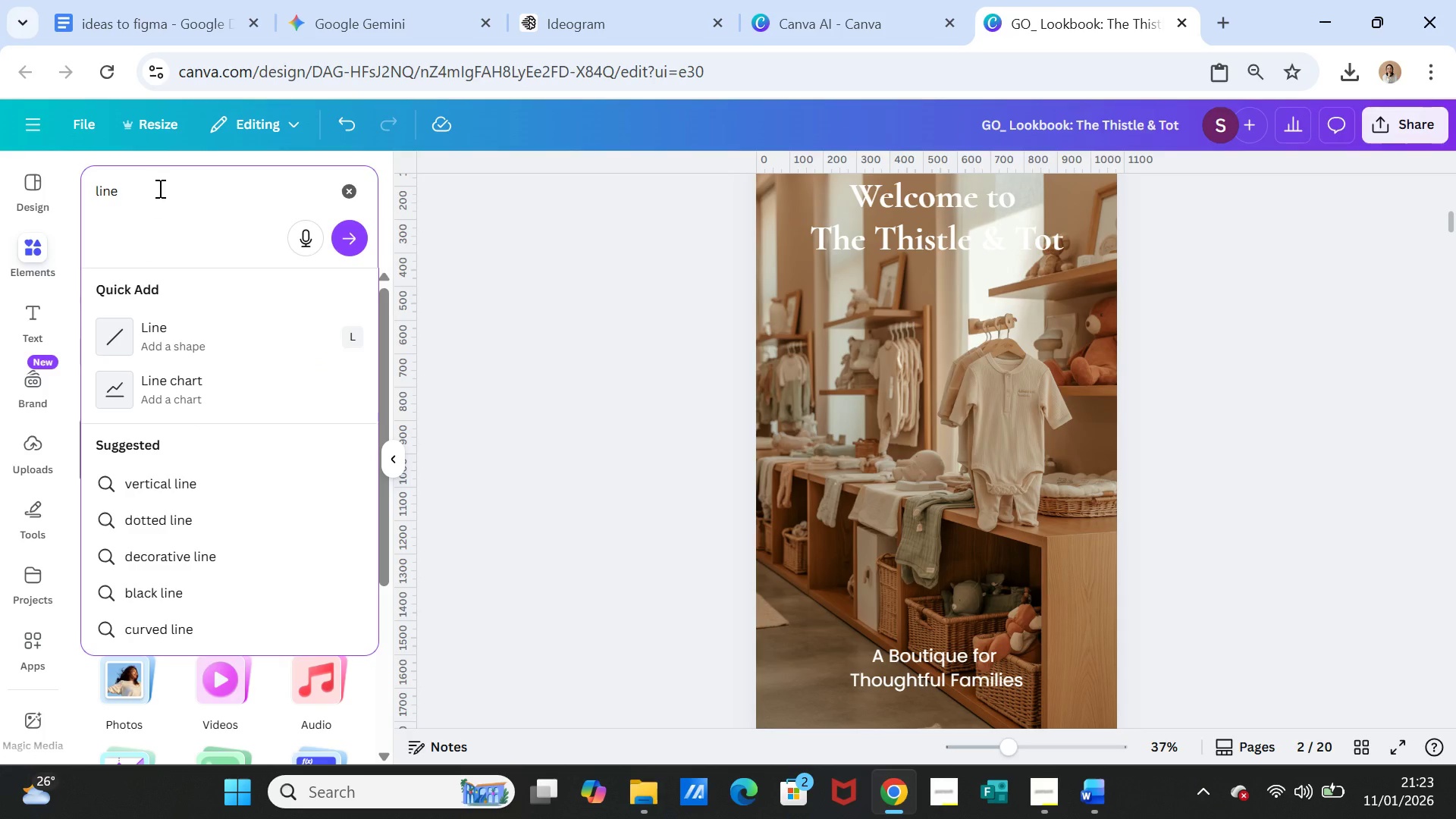 
key(Enter)
 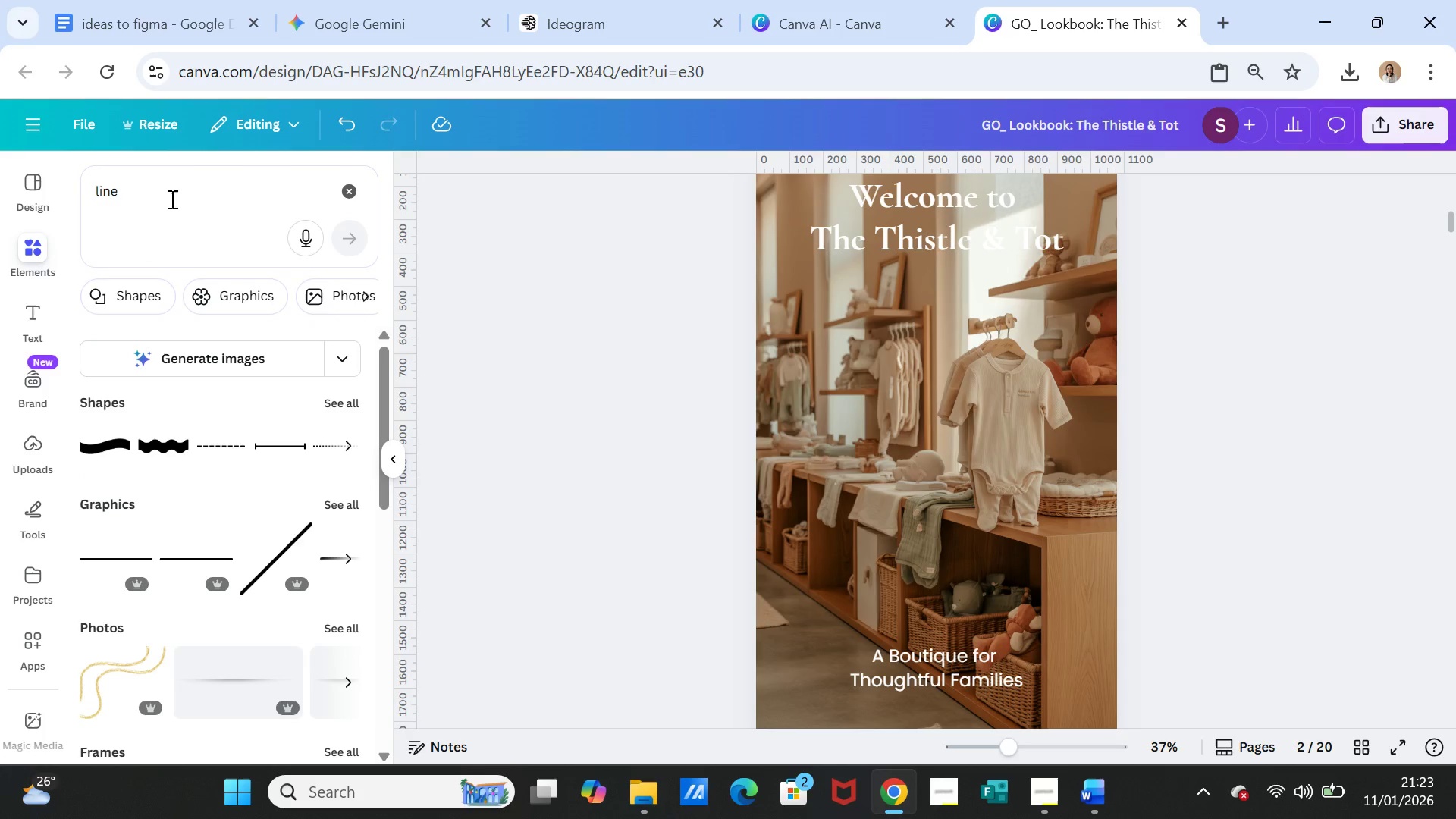 
left_click_drag(start_coordinate=[157, 197], to_coordinate=[93, 188])
 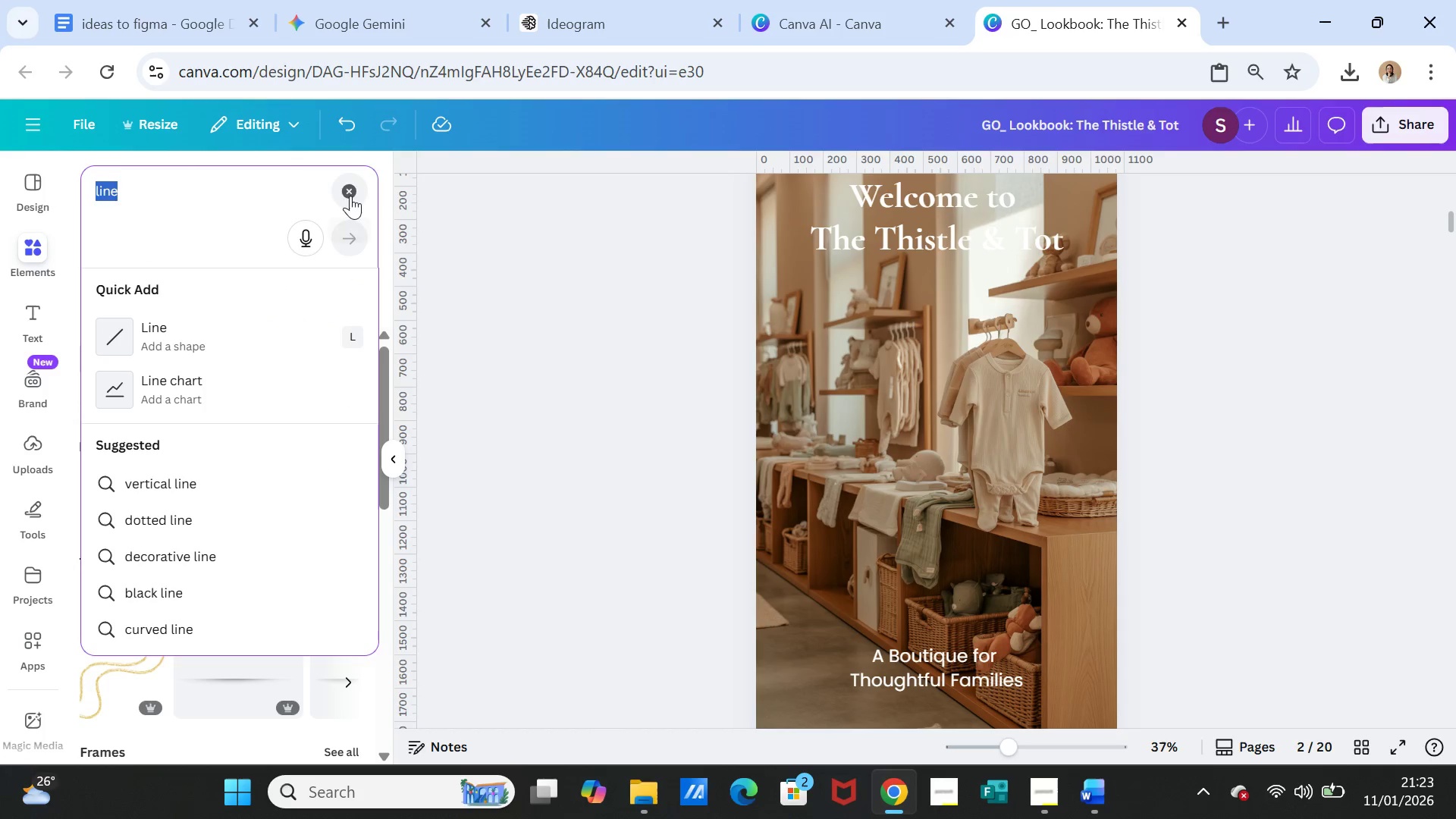 
left_click([347, 193])
 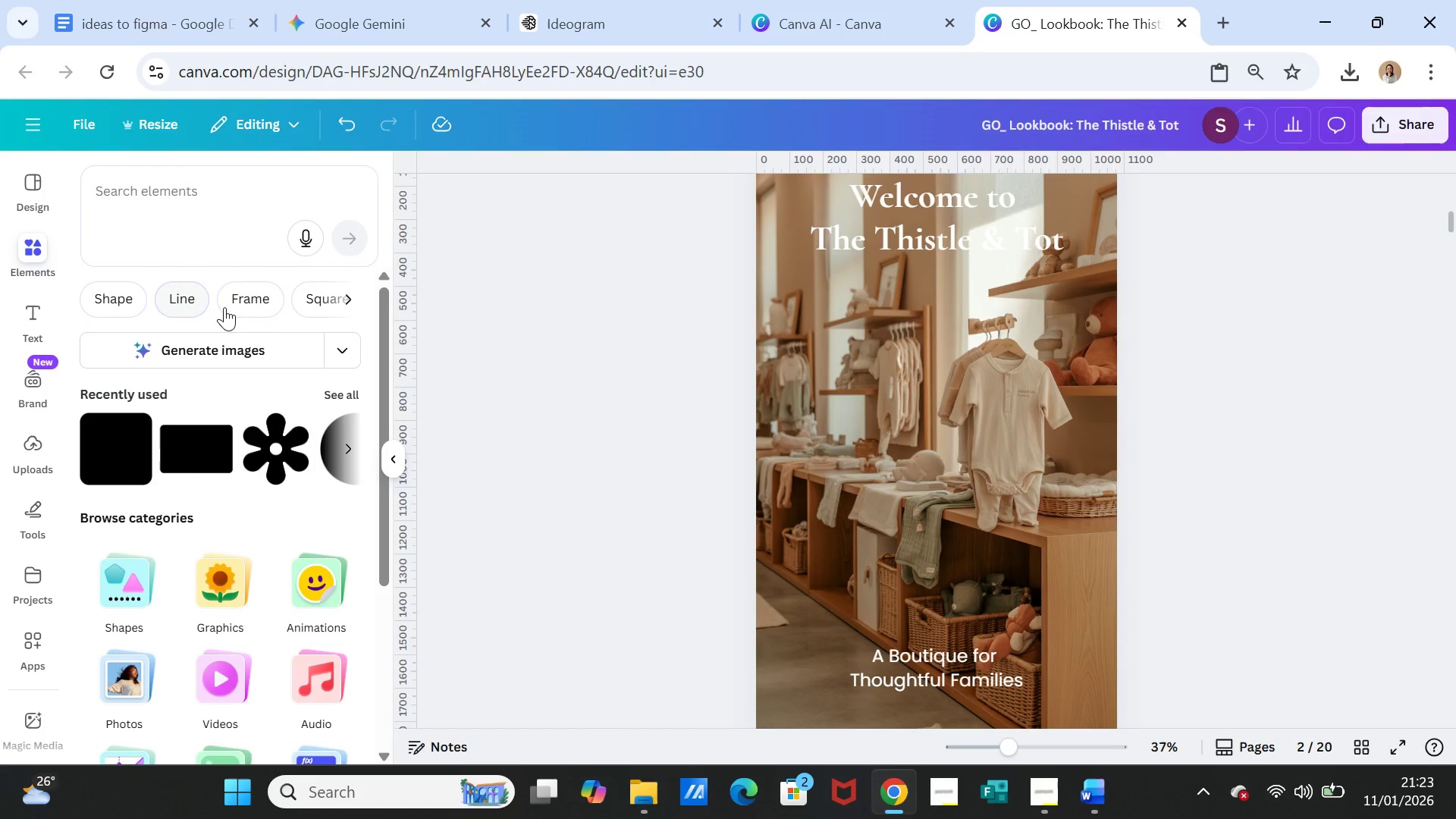 
left_click([257, 299])
 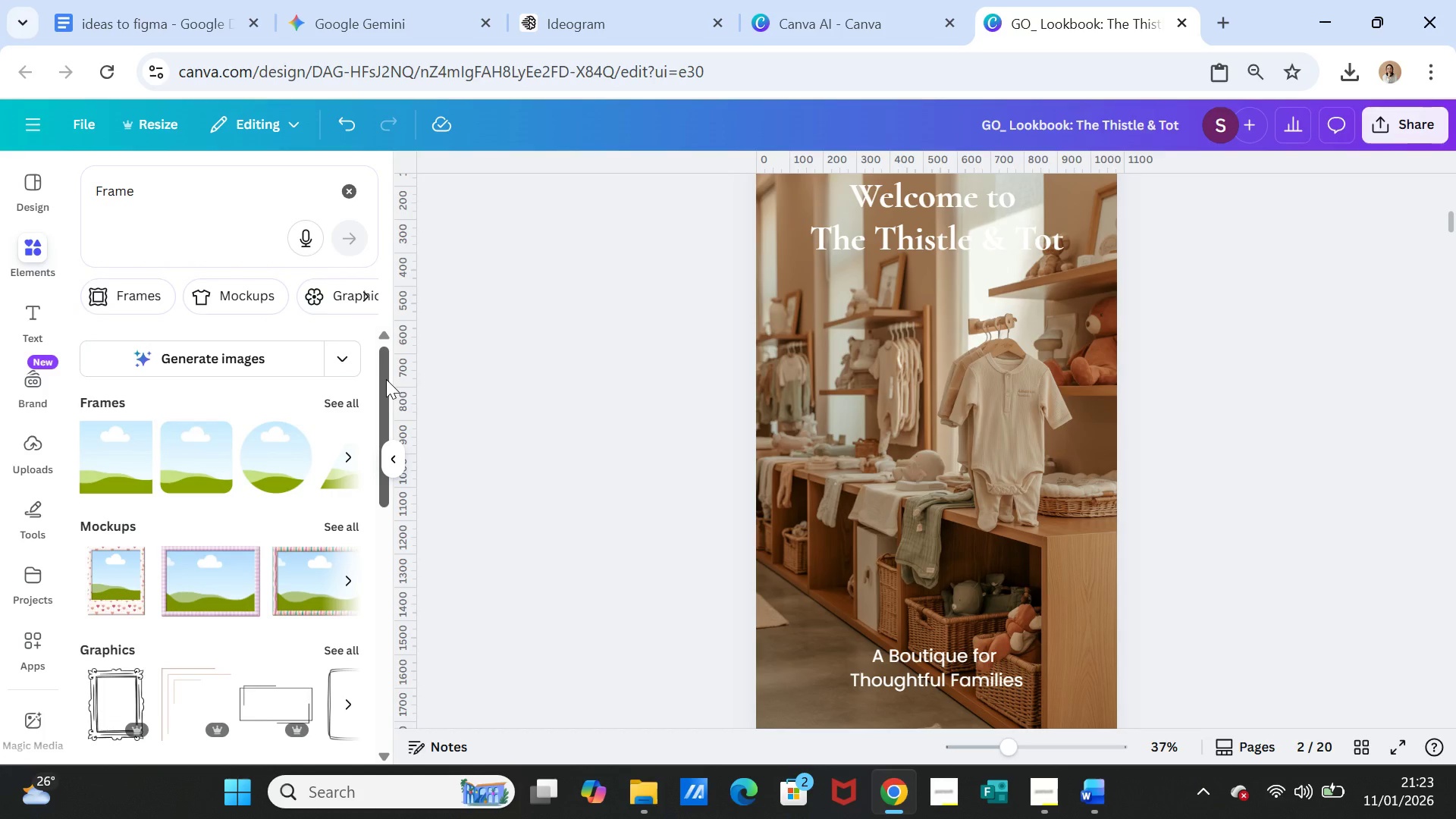 
left_click_drag(start_coordinate=[386, 379], to_coordinate=[378, 463])
 